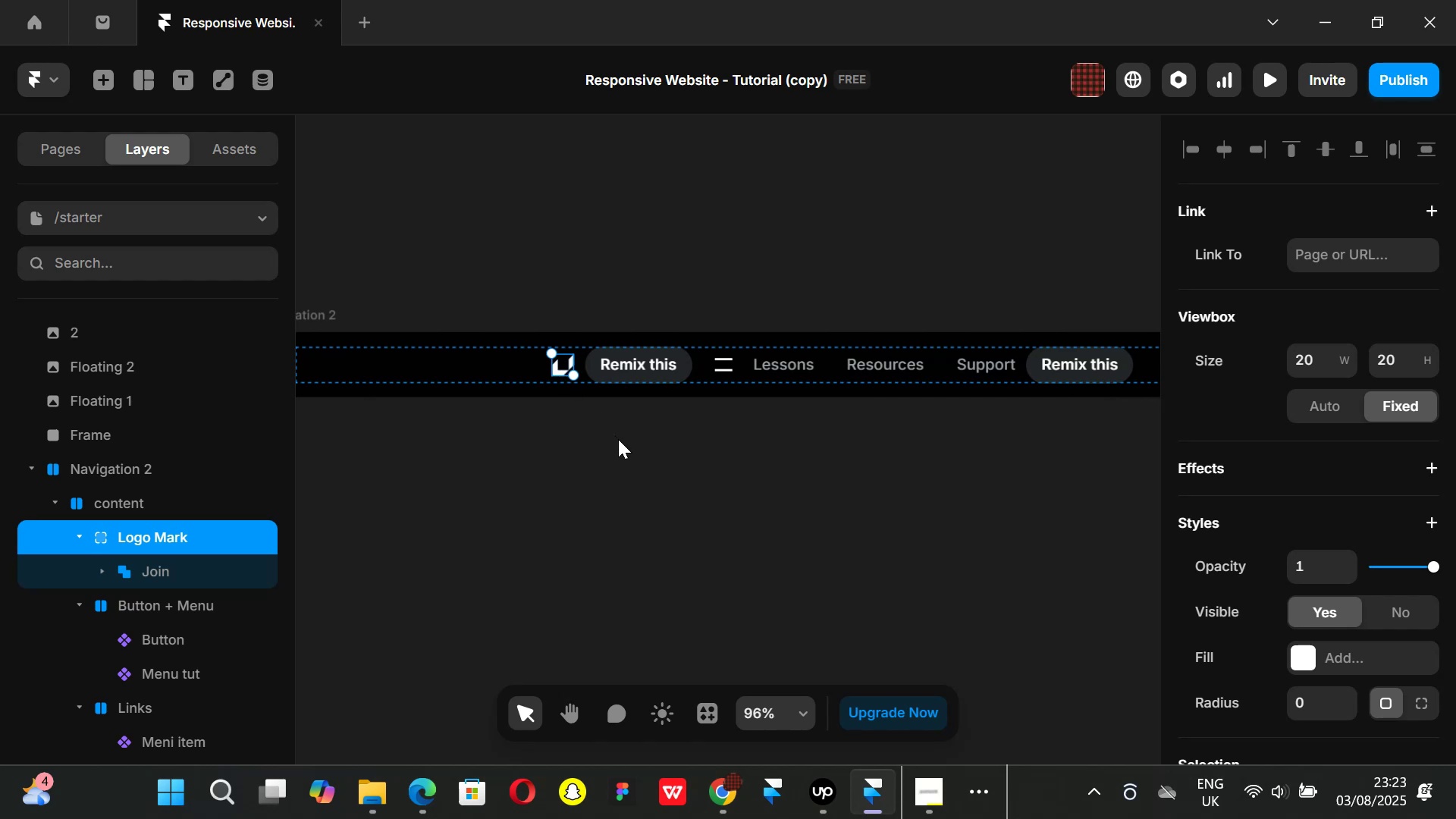 
key(Control+Enter)
 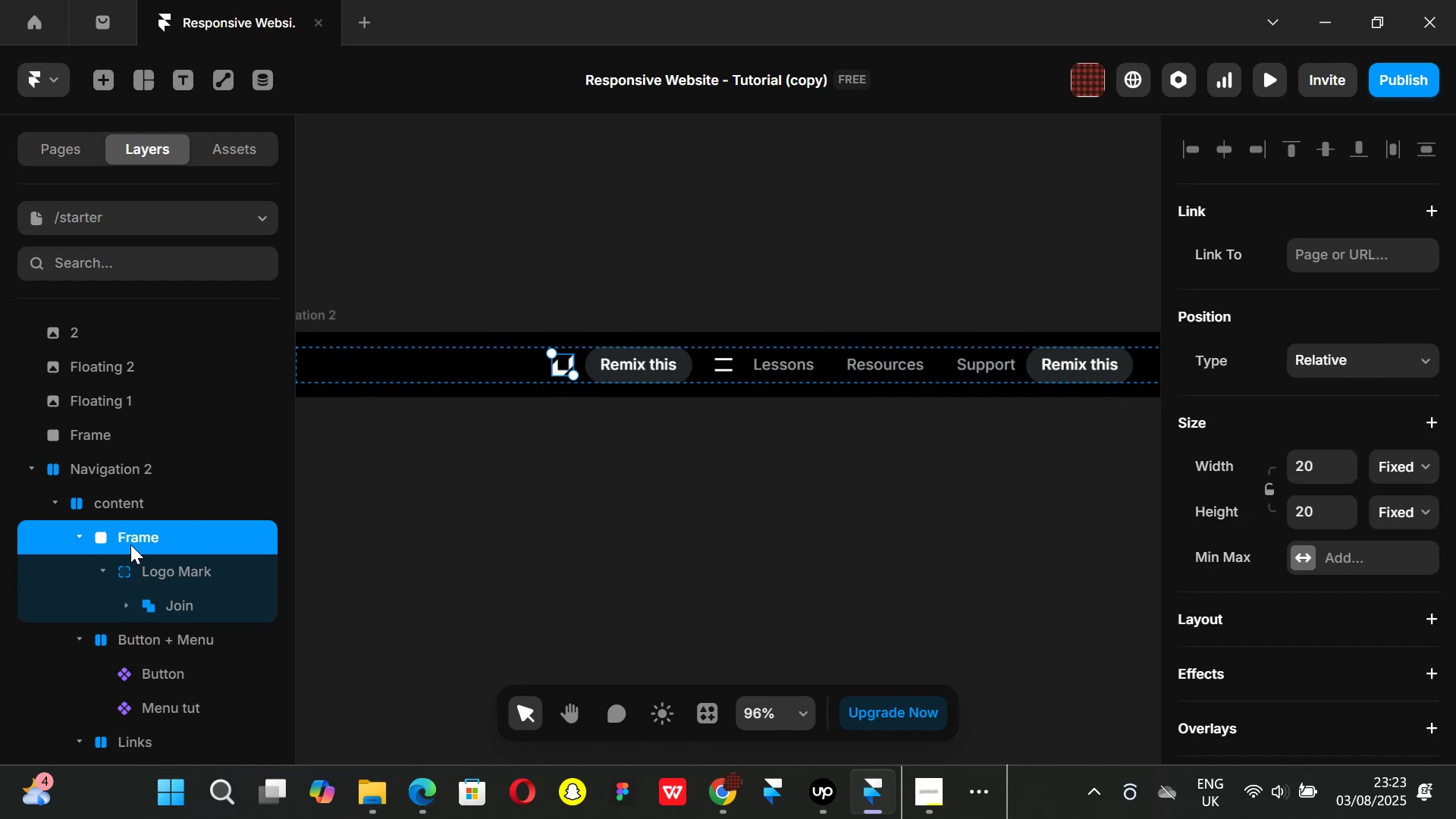 
double_click([133, 541])
 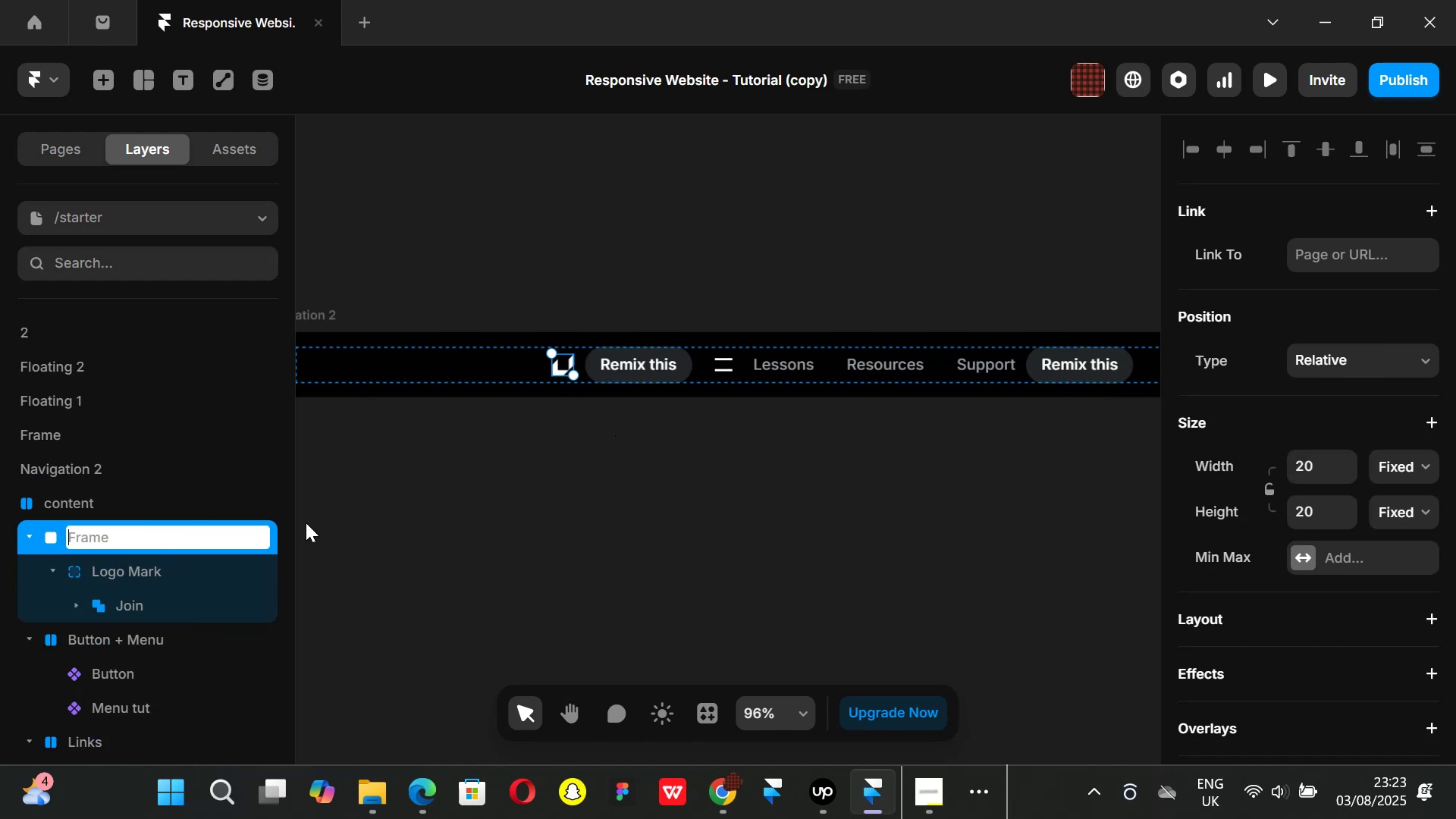 
type(Logo)
 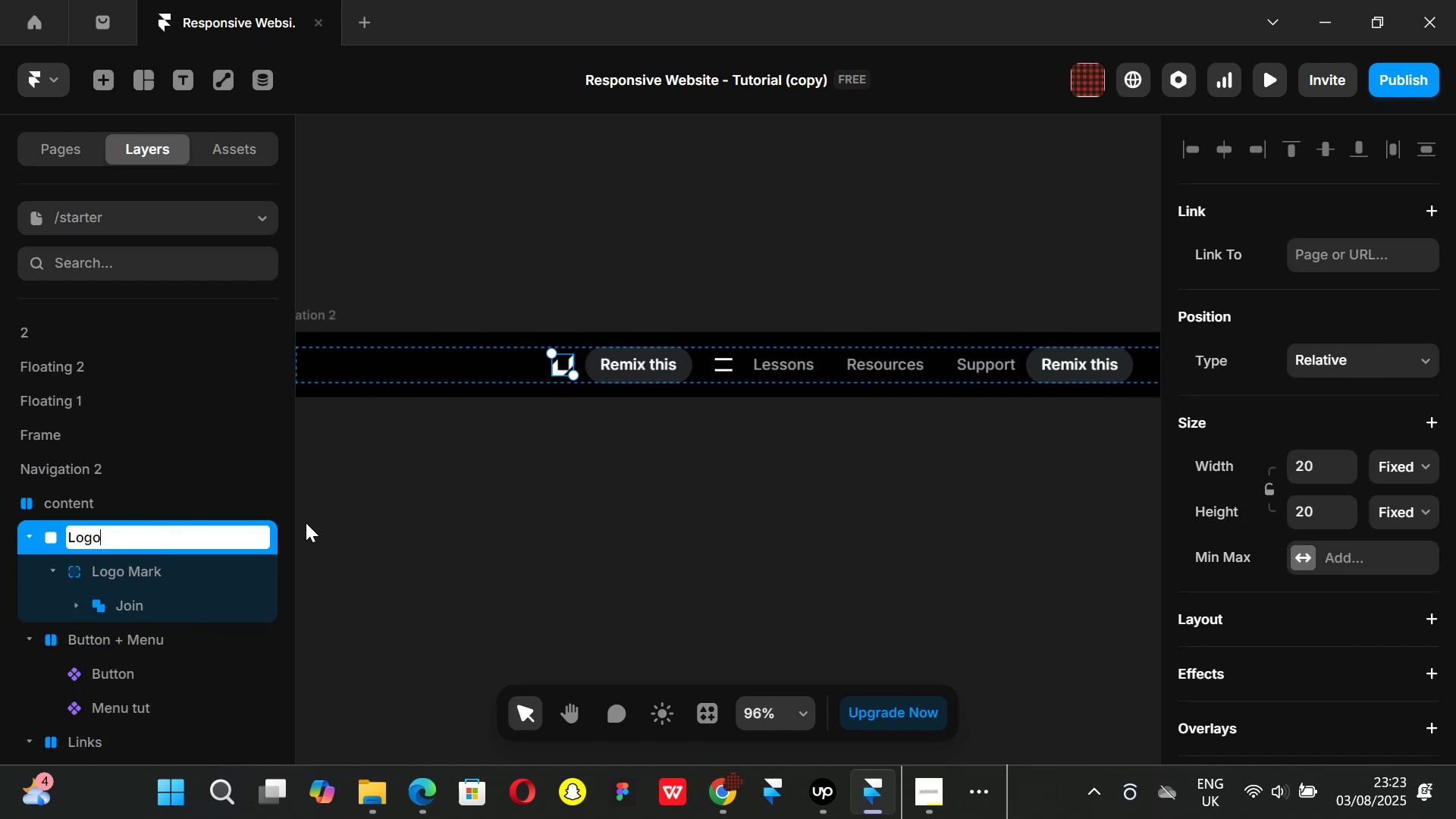 
key(Enter)
 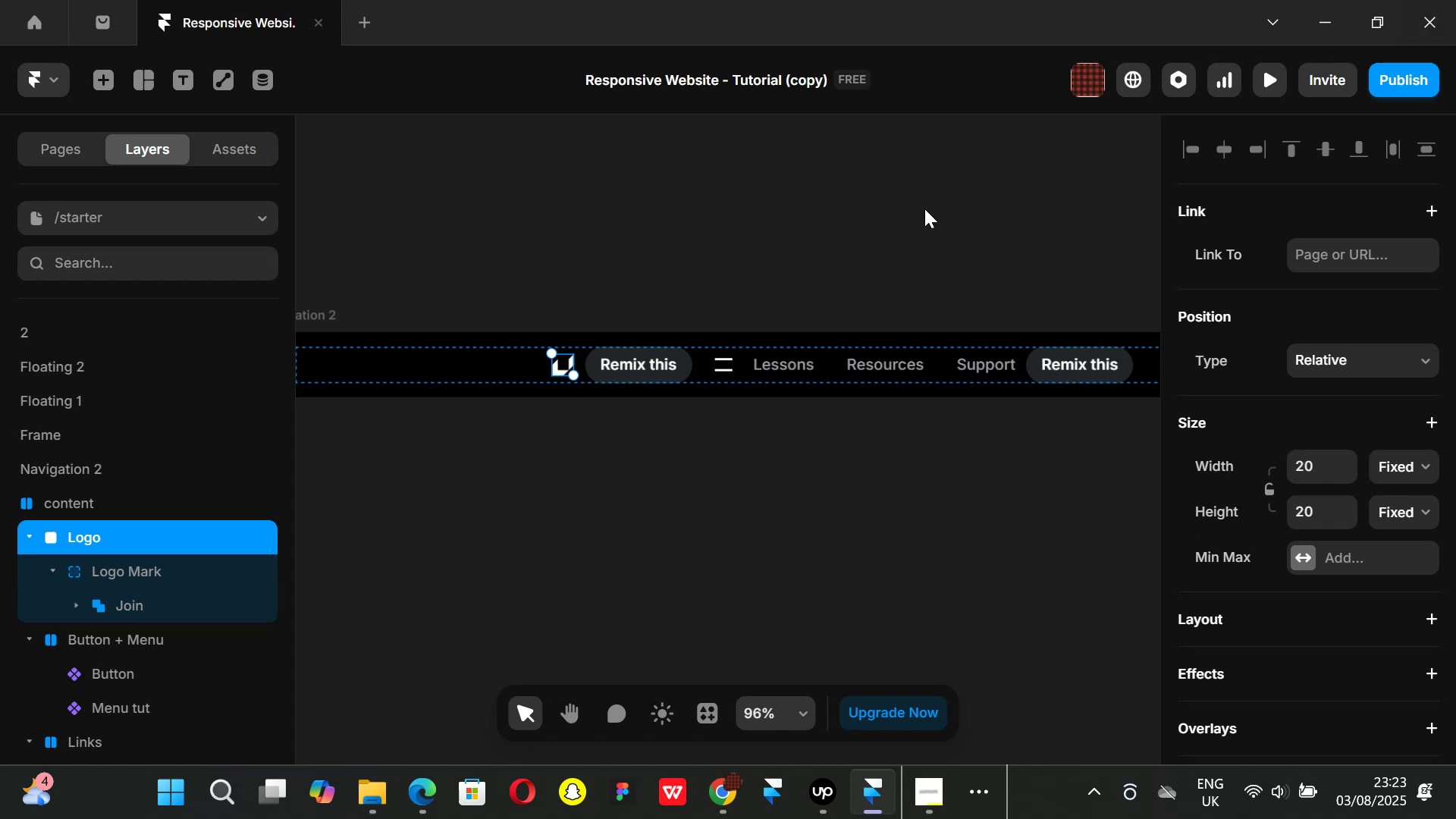 
wait(9.55)
 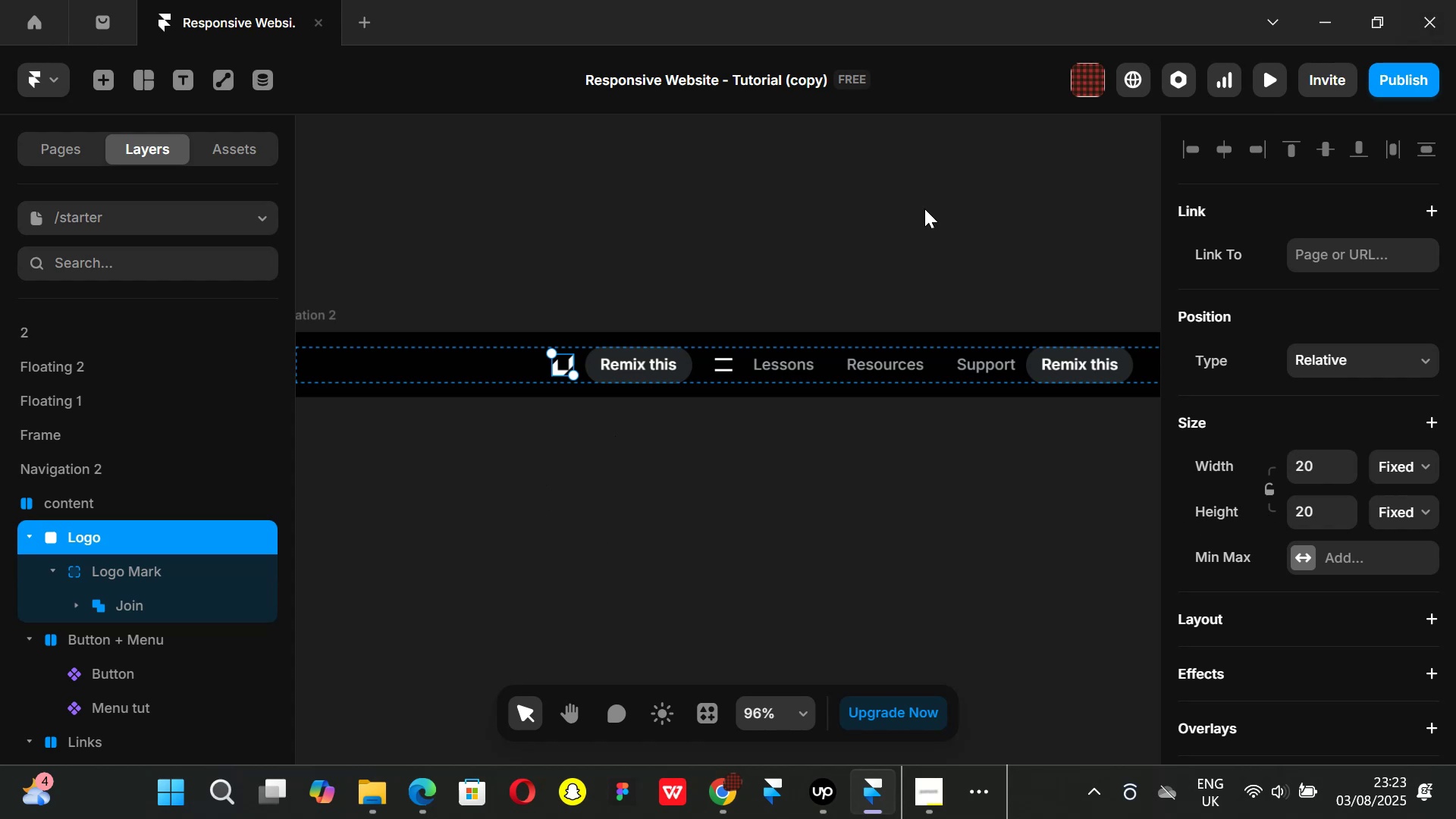 
left_click([698, 367])
 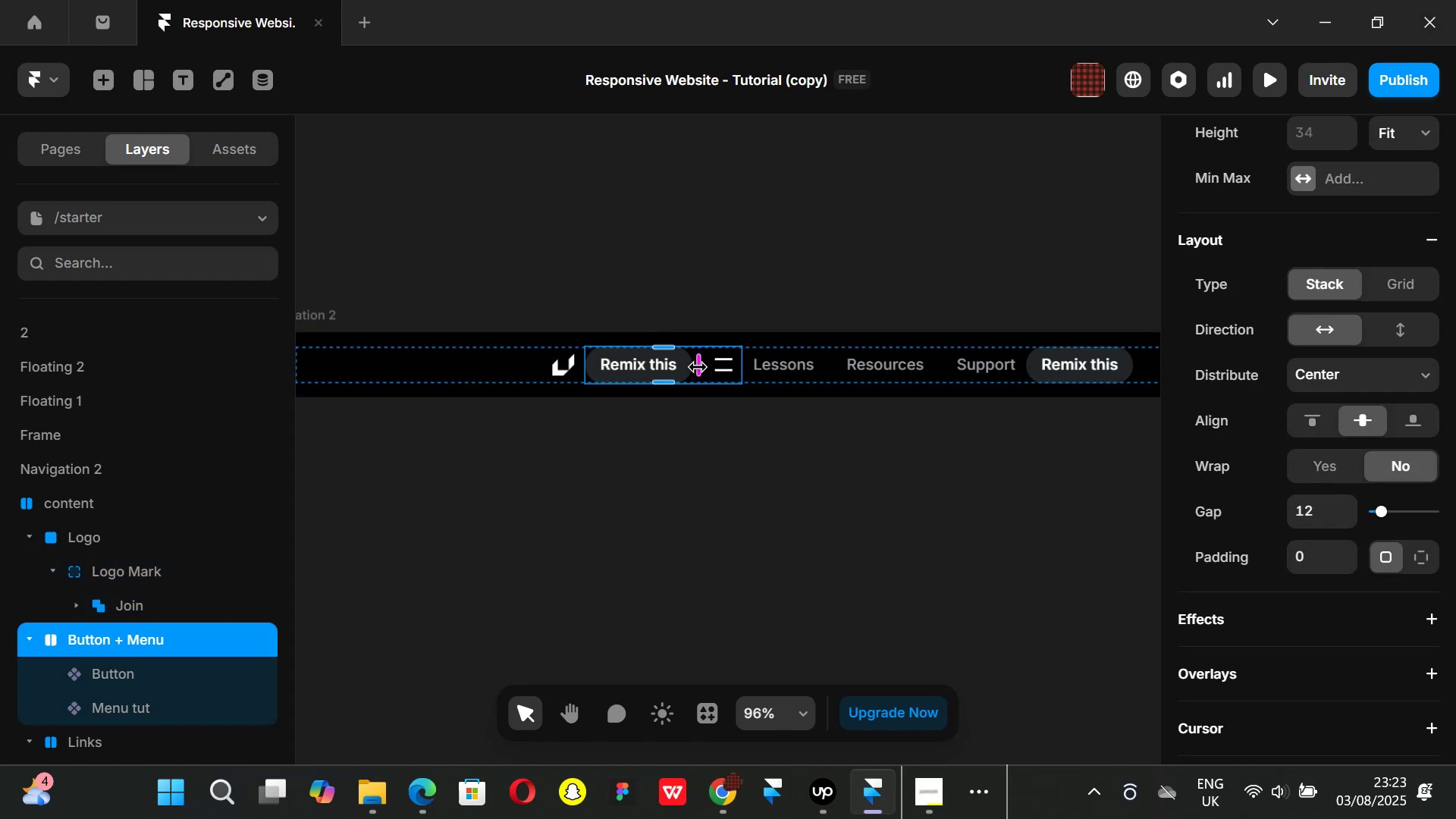 
hold_key(key=ShiftLeft, duration=1.51)
left_click([557, 374])
 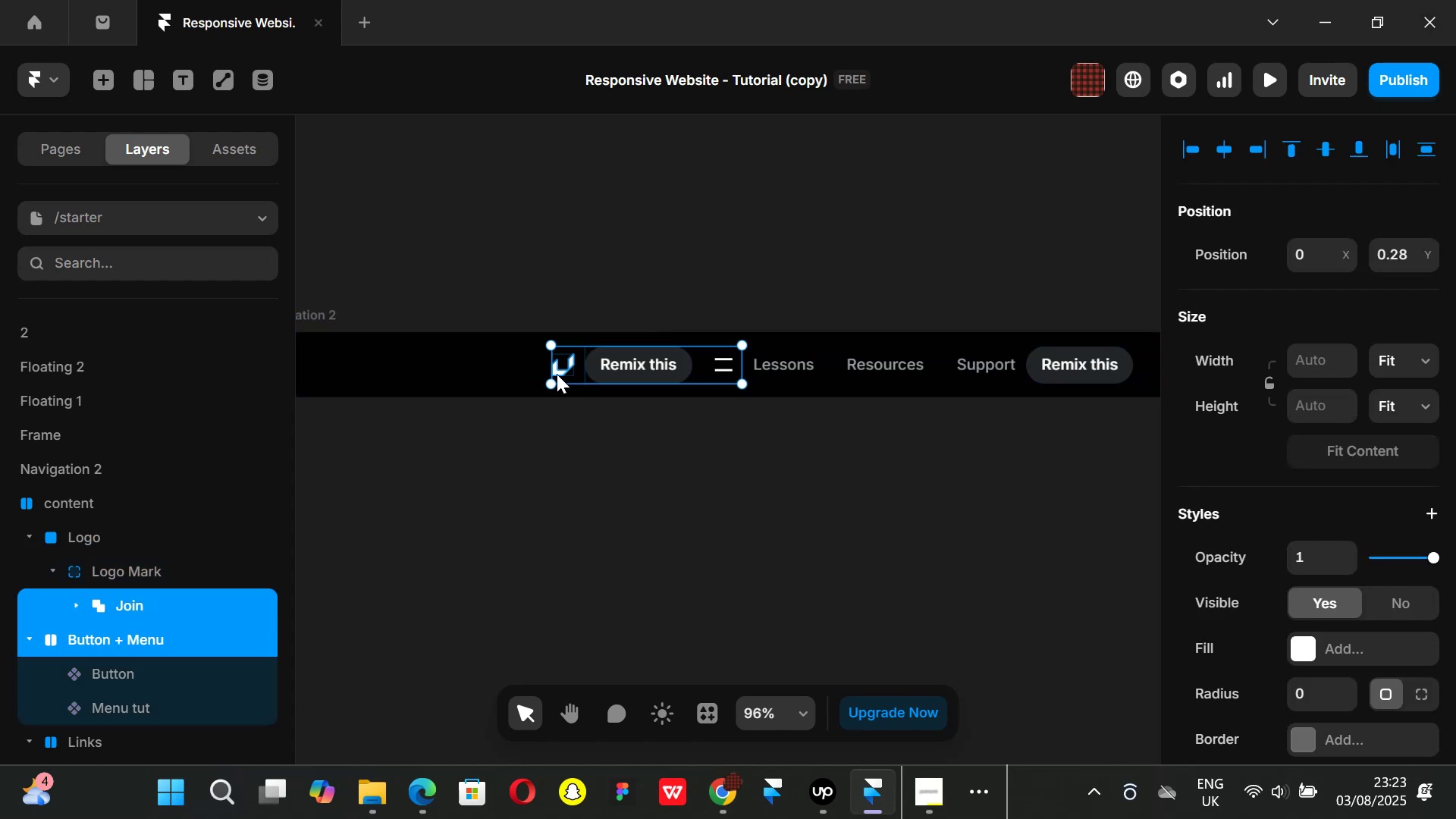 
hold_key(key=ShiftLeft, duration=0.33)
 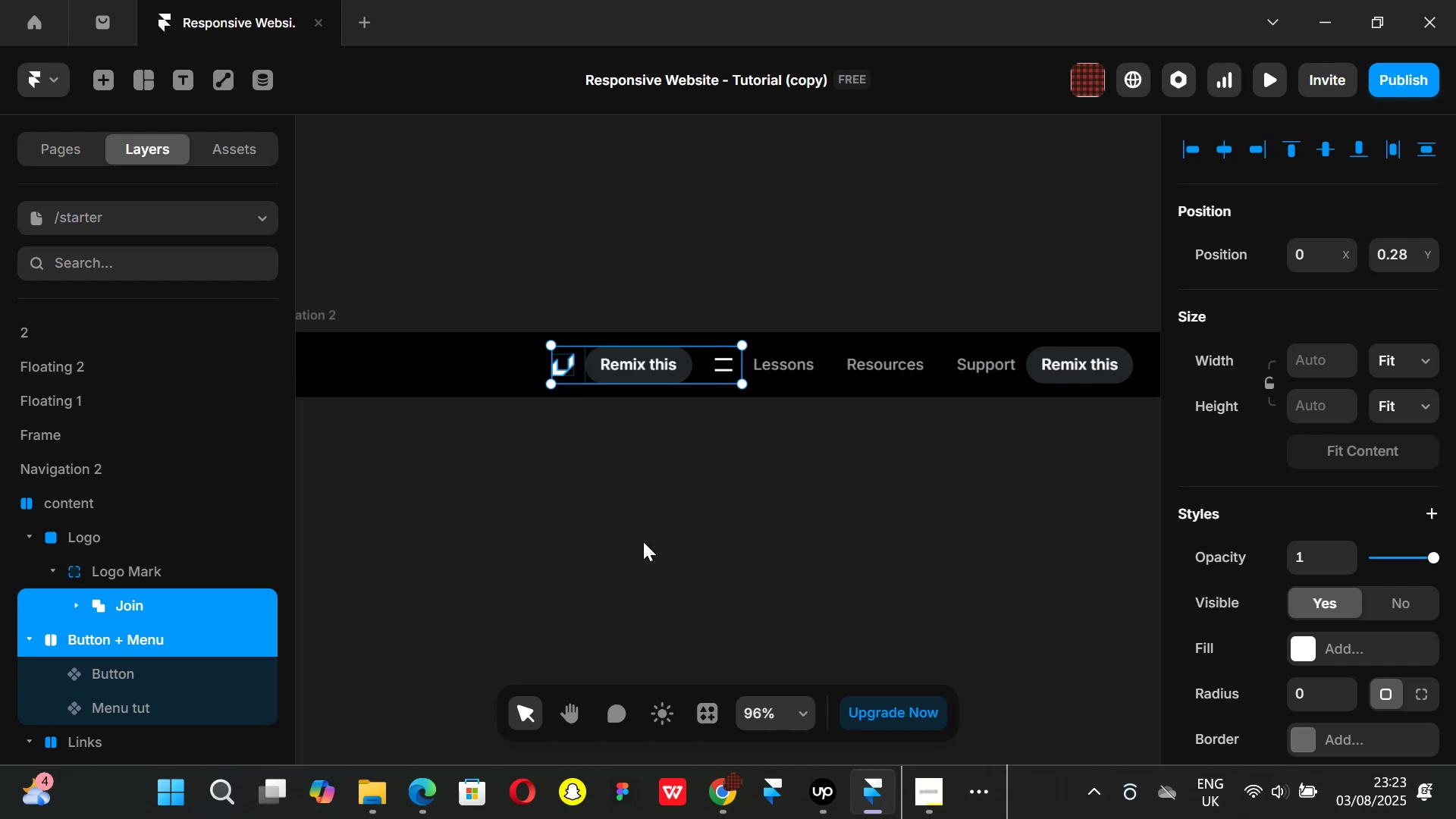 
key(Alt+AltLeft)
 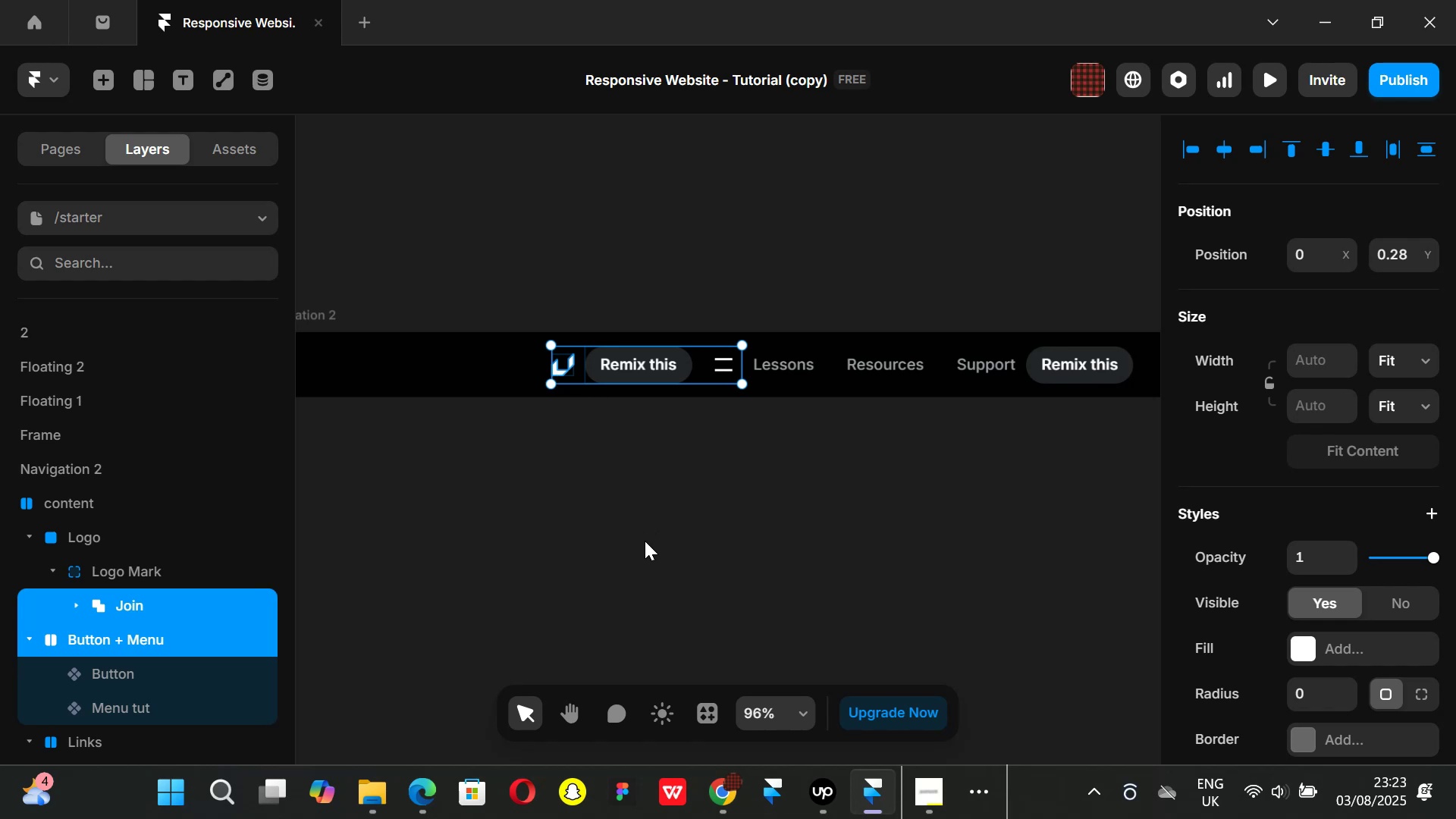 
key(Alt+Control+ControlLeft)
 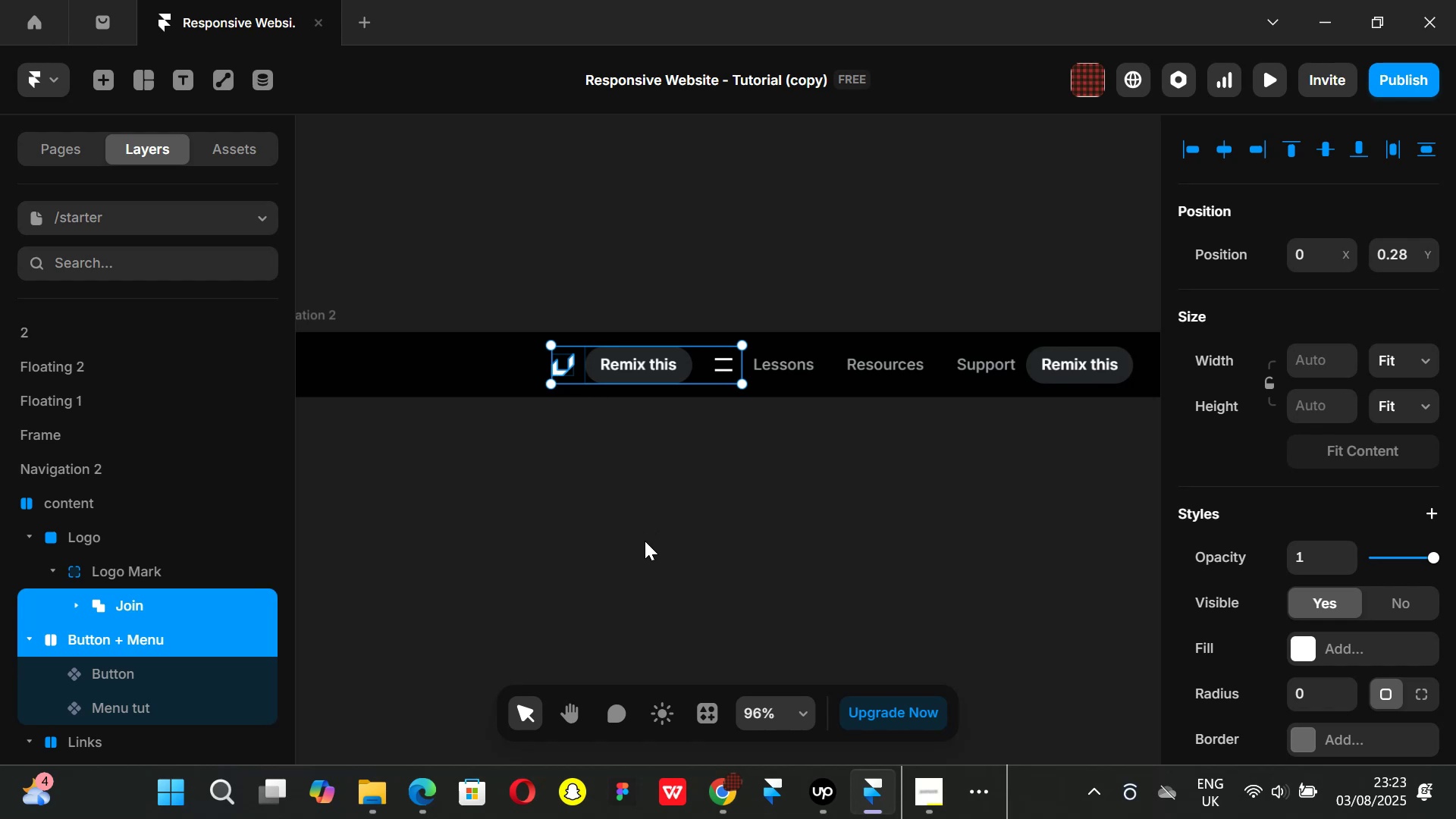 
key(Alt+Control+Enter)
 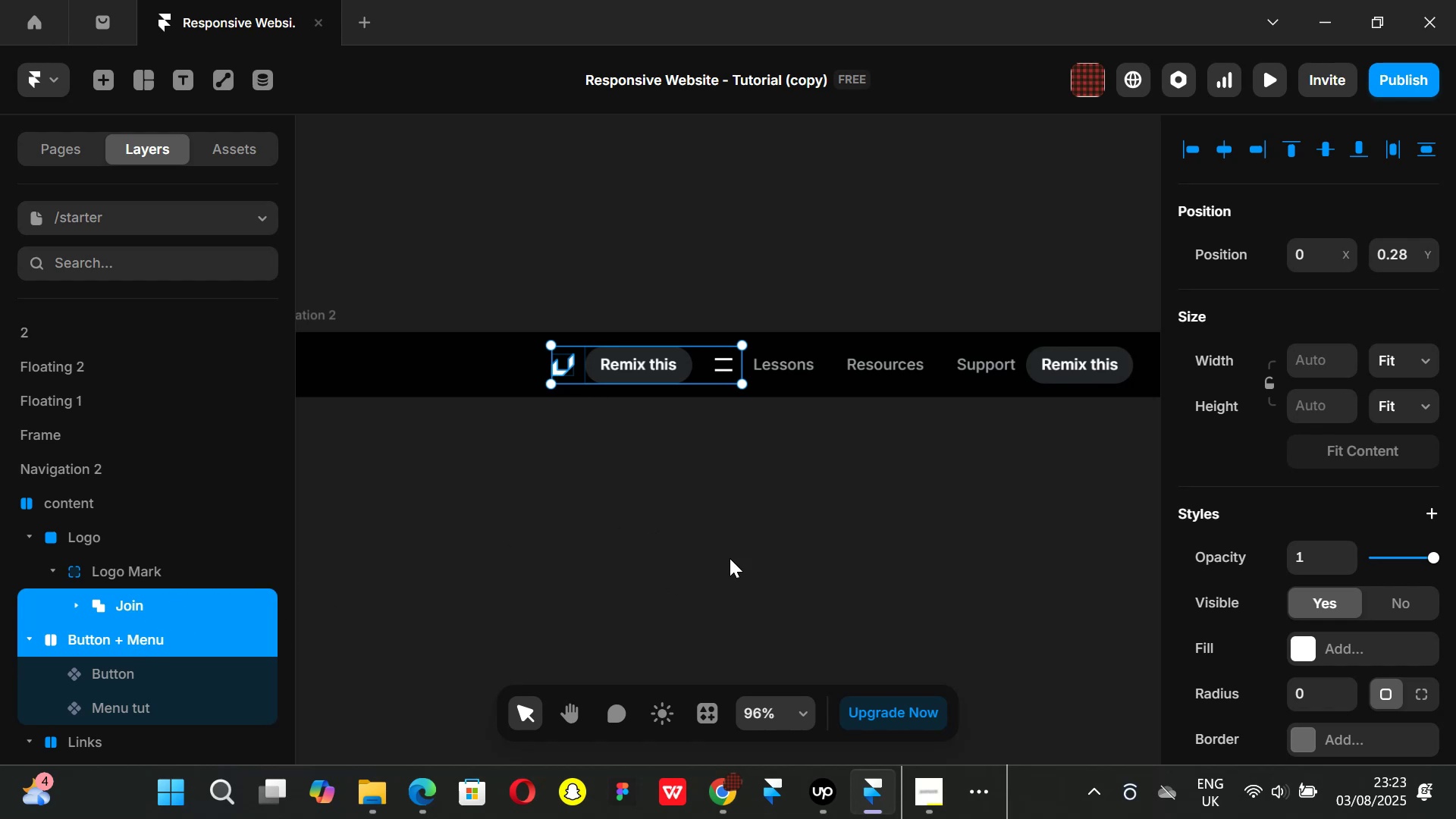 
wait(5.31)
 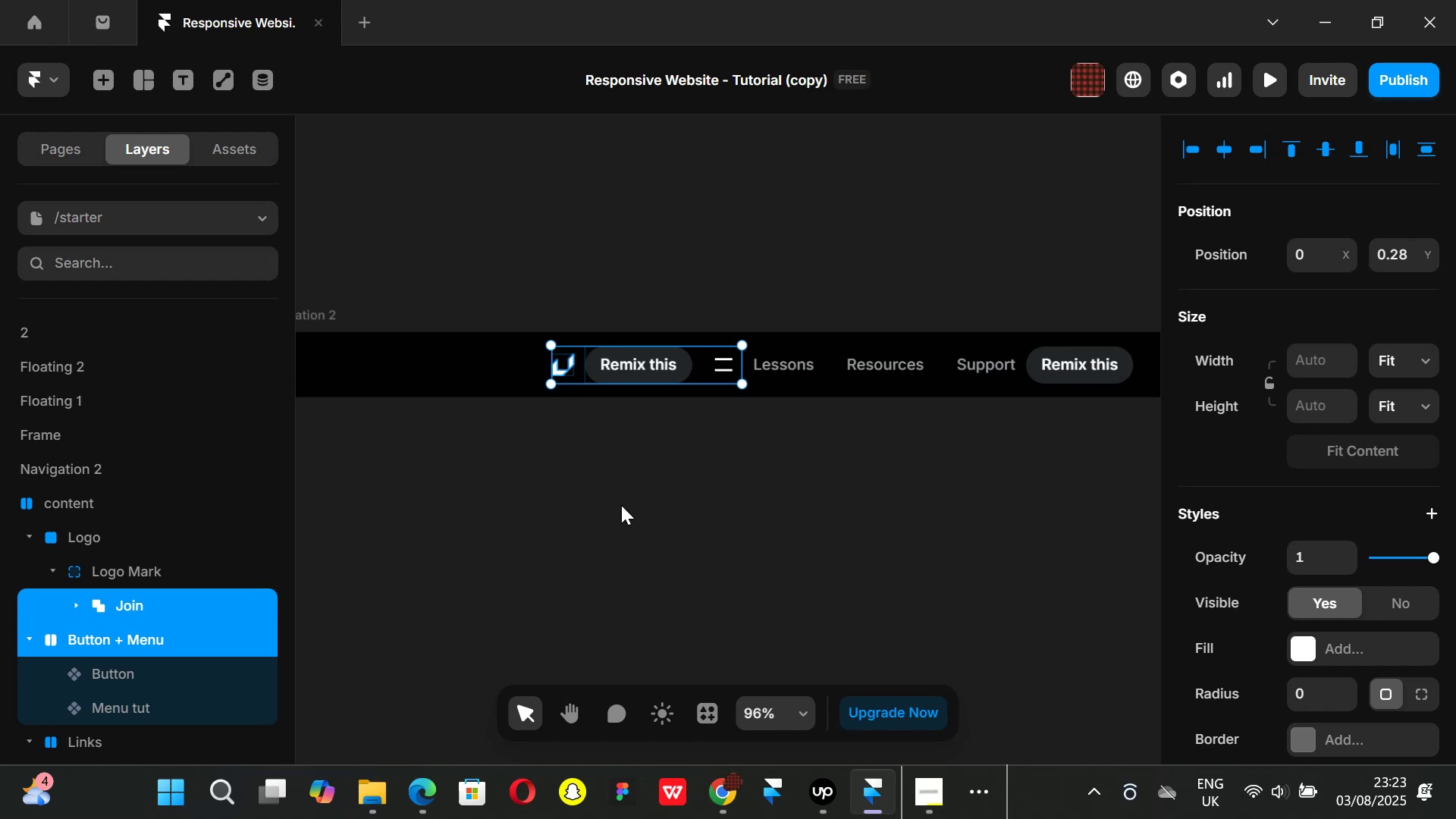 
key(Control+ControlLeft)
 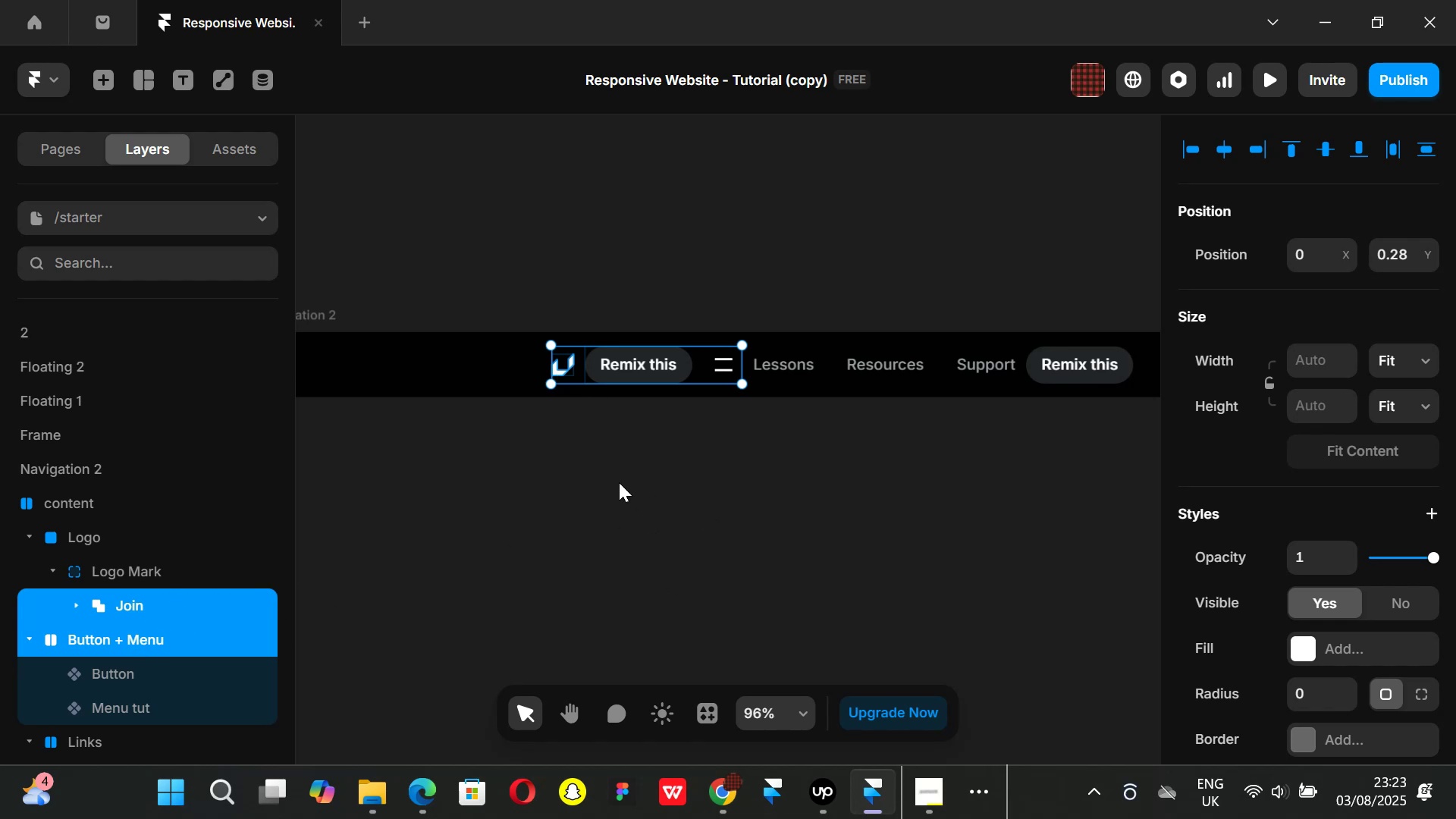 
key(Alt+Control+AltLeft)
 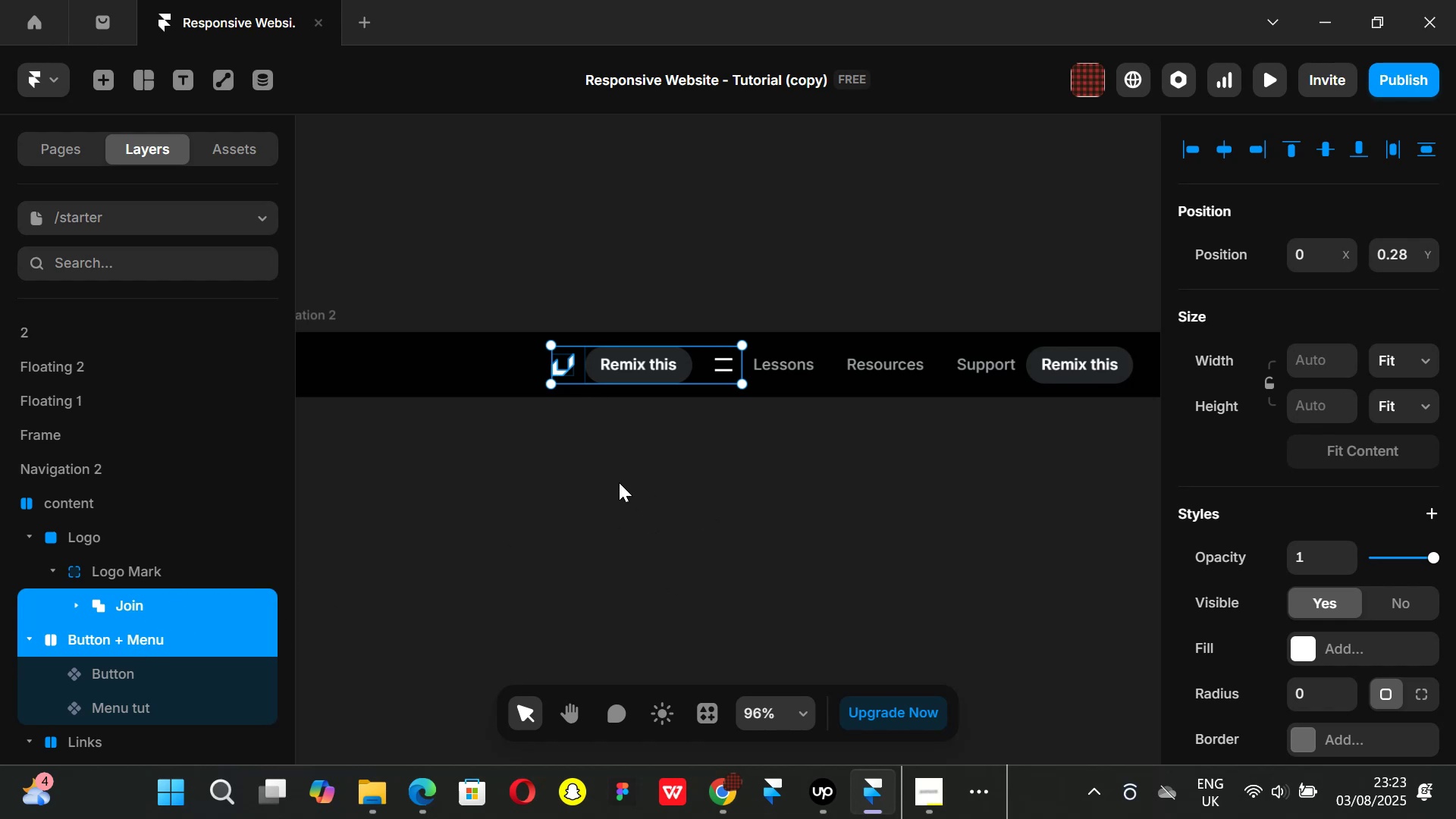 
key(Alt+Control+Enter)
 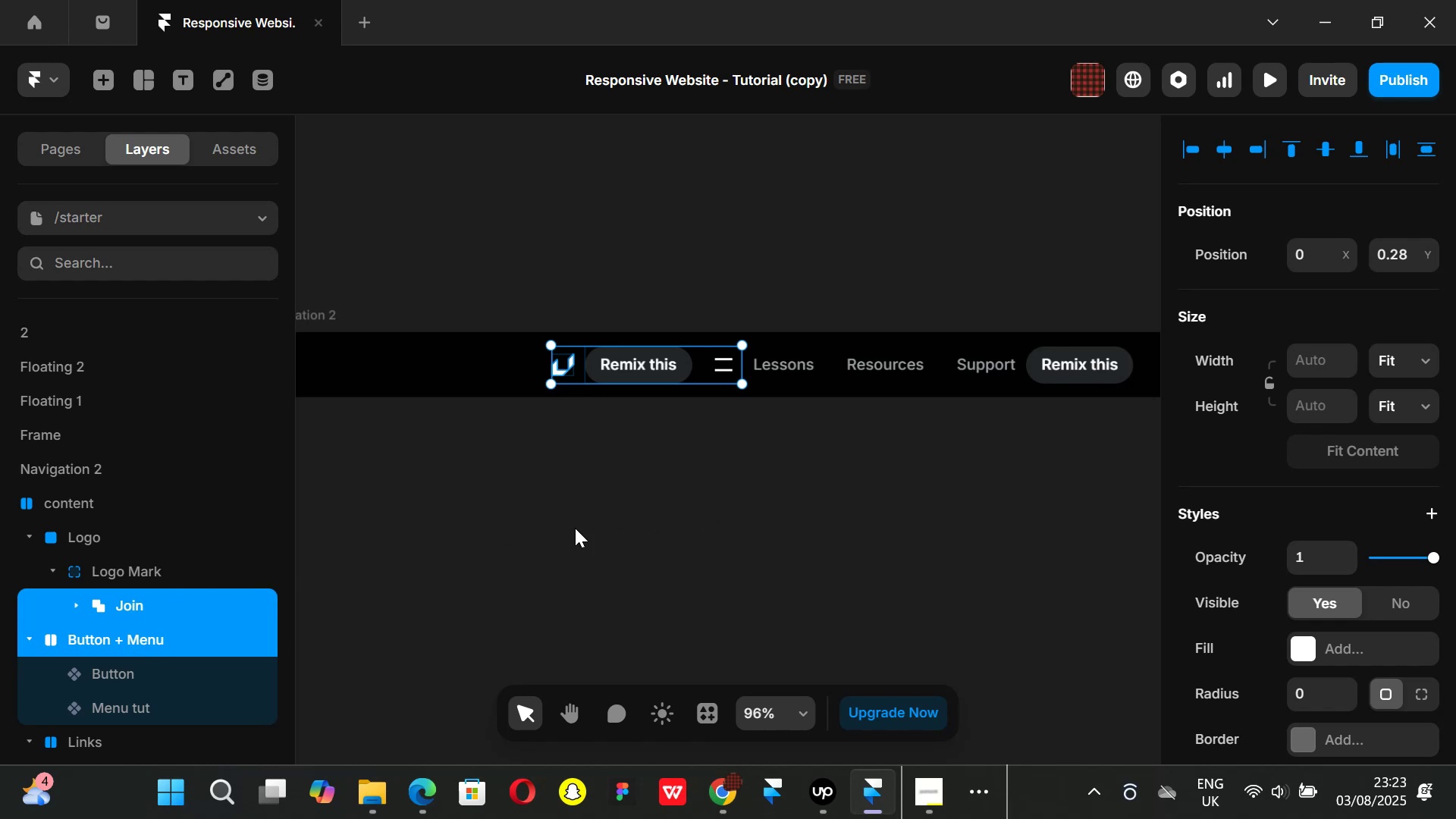 
left_click([555, 527])
 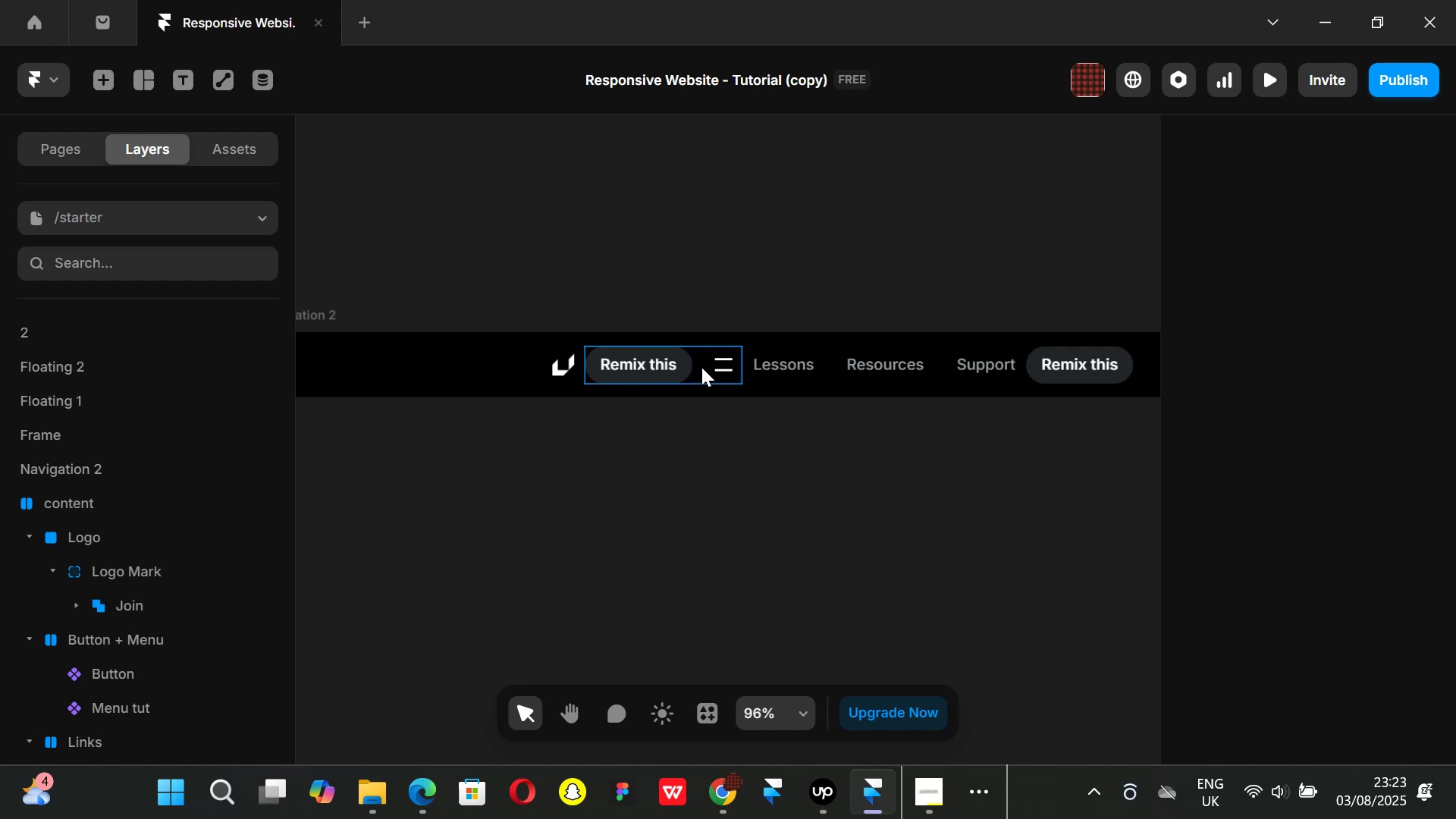 
left_click([698, 367])
 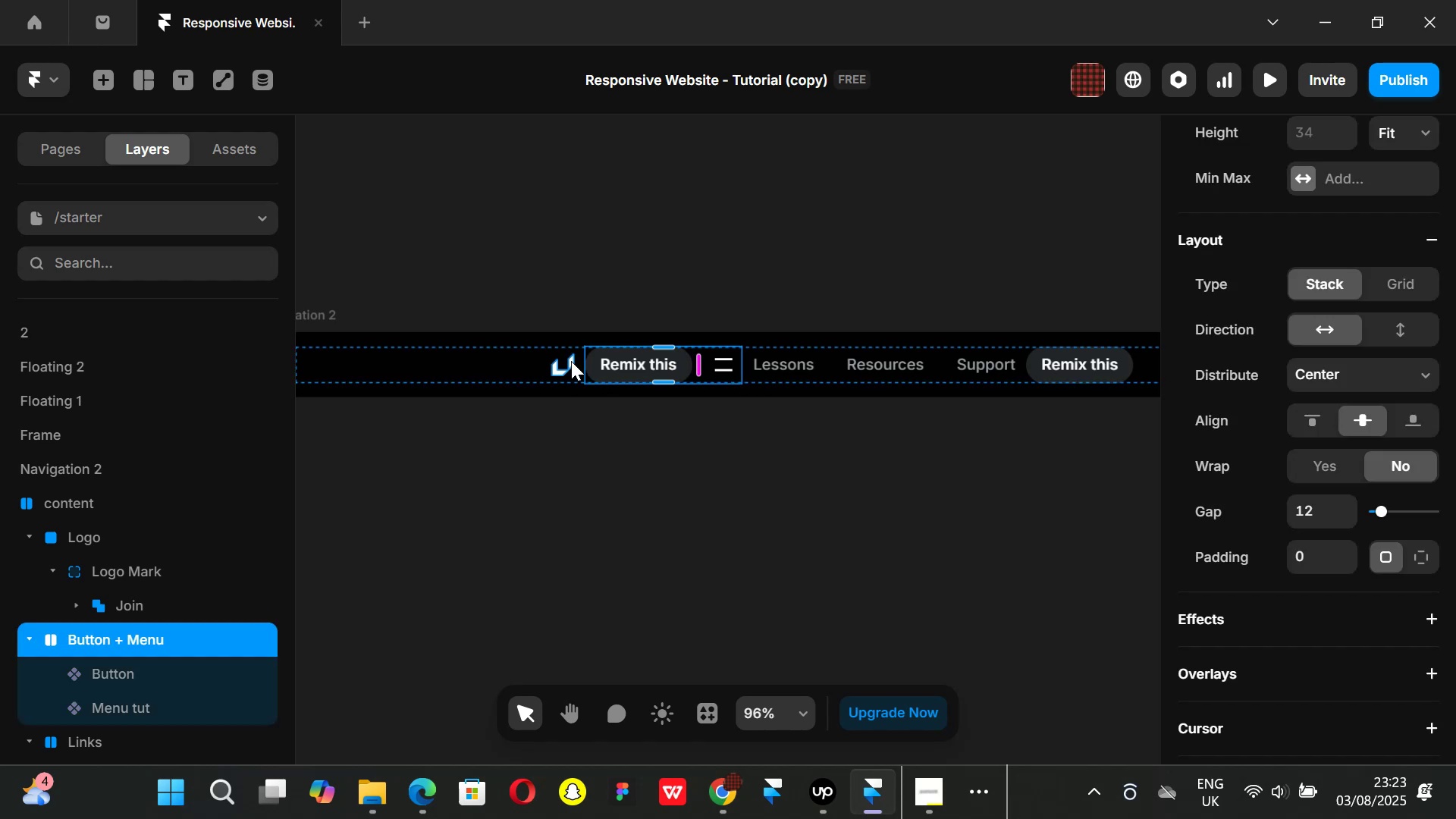 
hold_key(key=ShiftLeft, duration=1.51)
left_click([563, 358])
 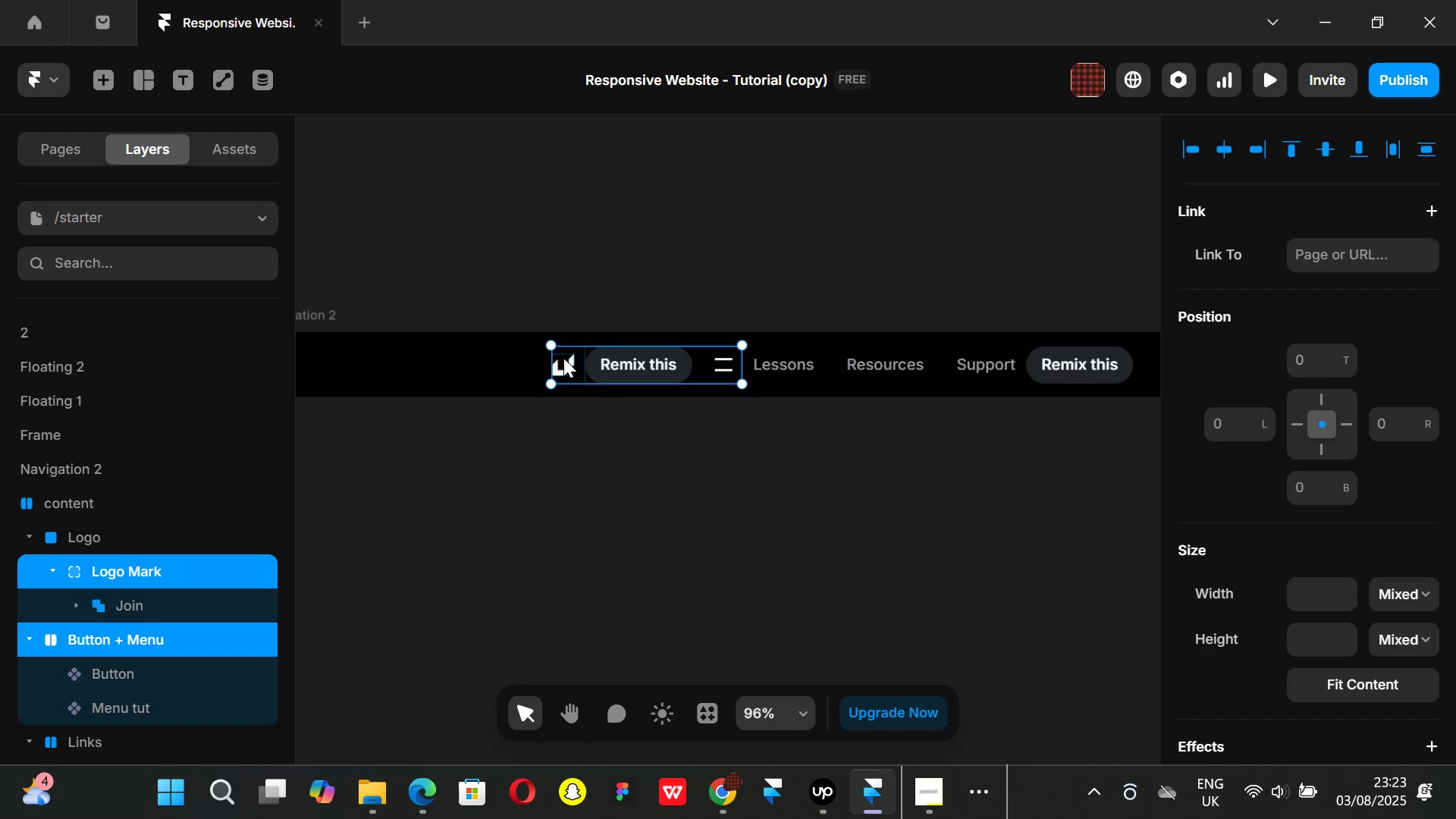 
hold_key(key=ShiftLeft, duration=0.56)
 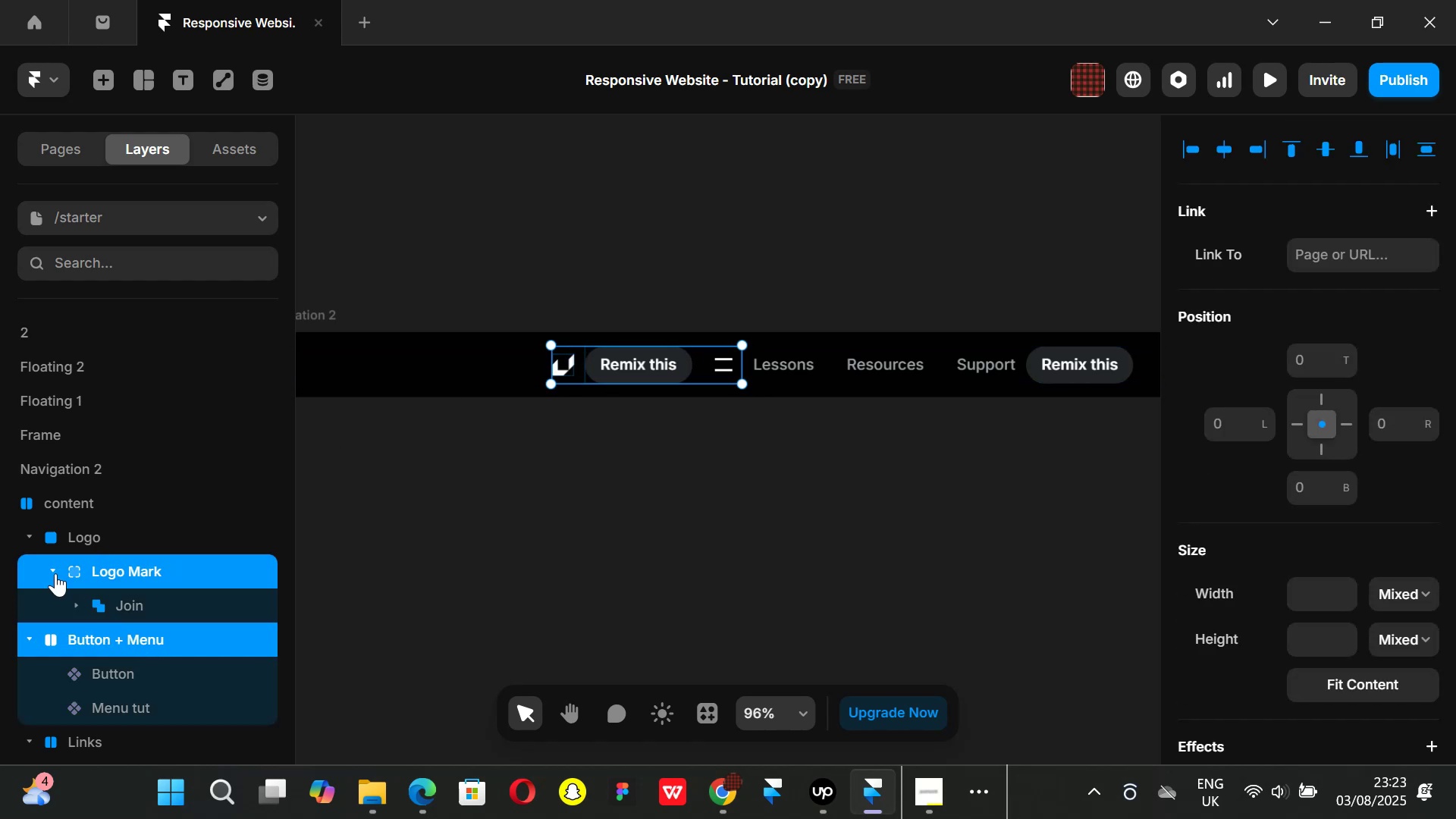 
left_click([55, 573])
 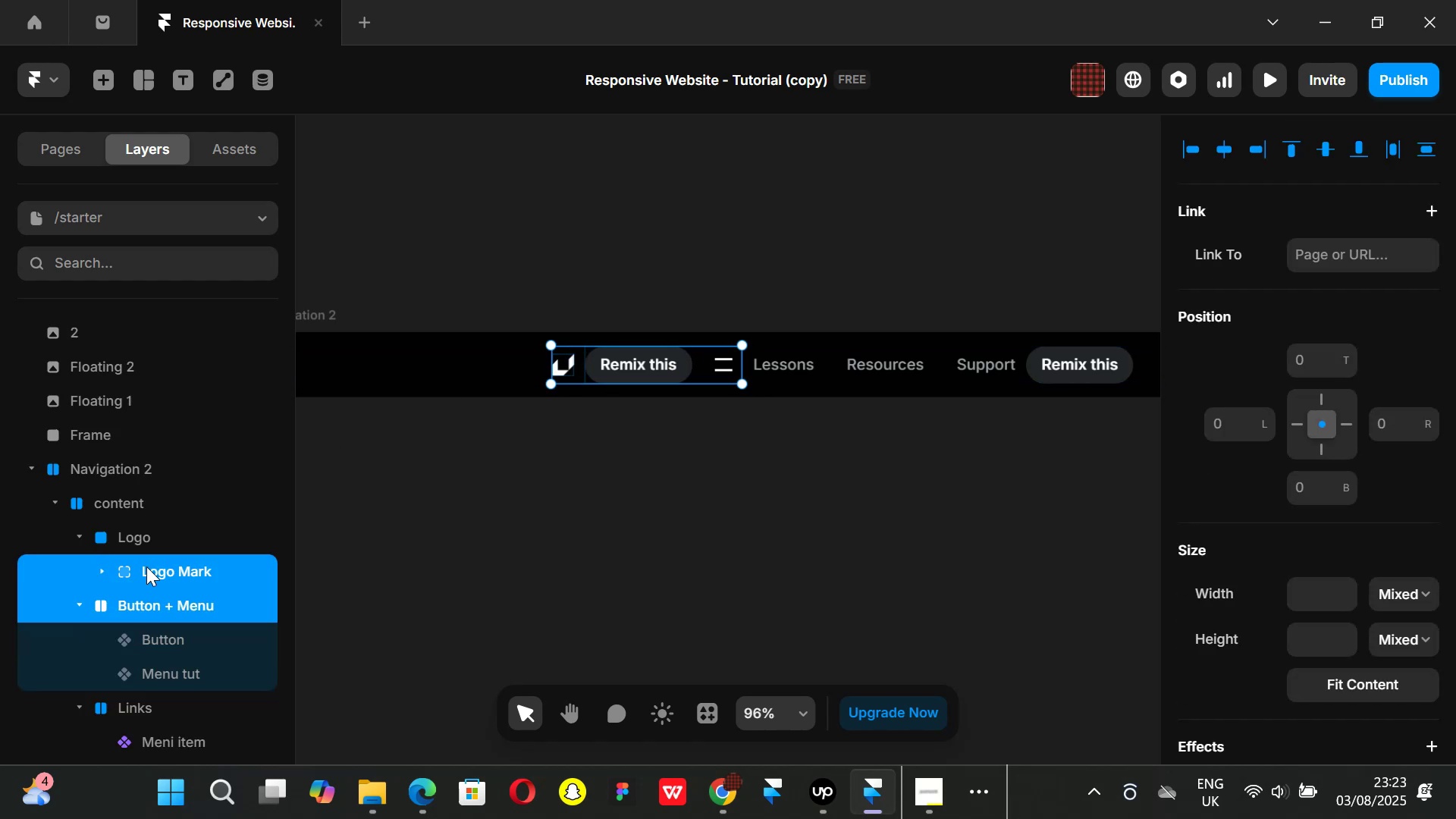 
left_click([486, 521])
 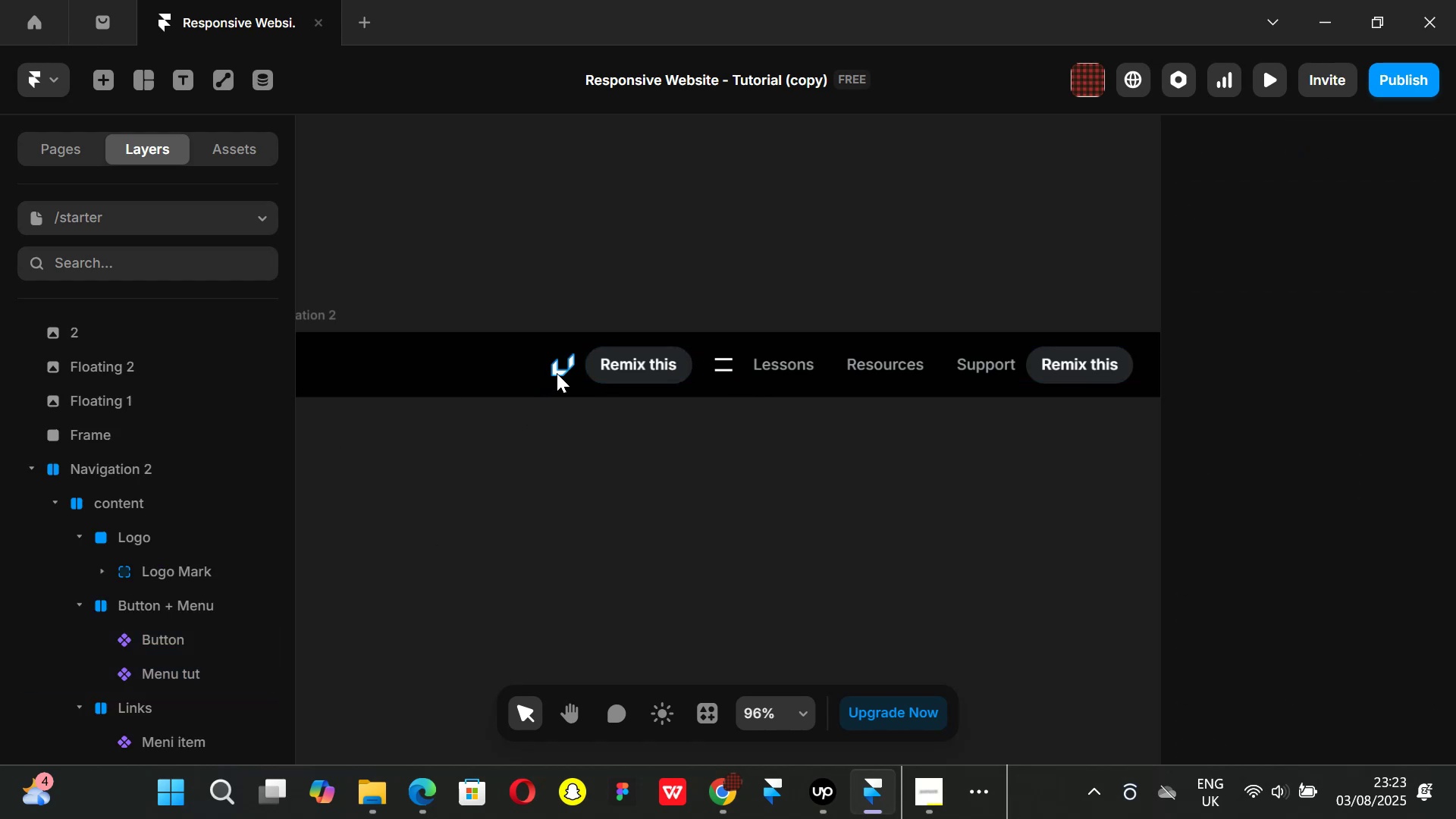 
left_click([557, 373])
 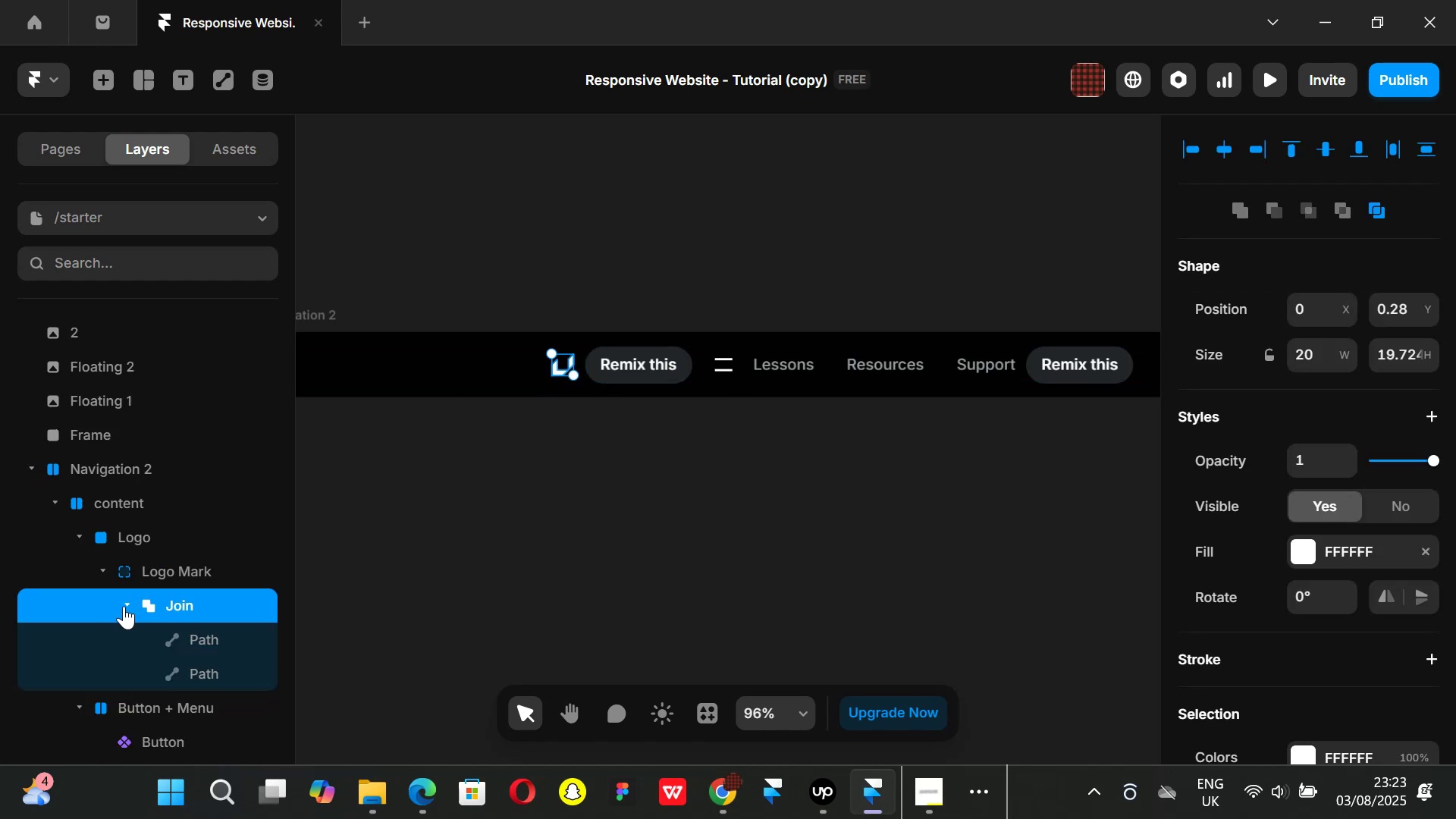 
left_click([124, 606])
 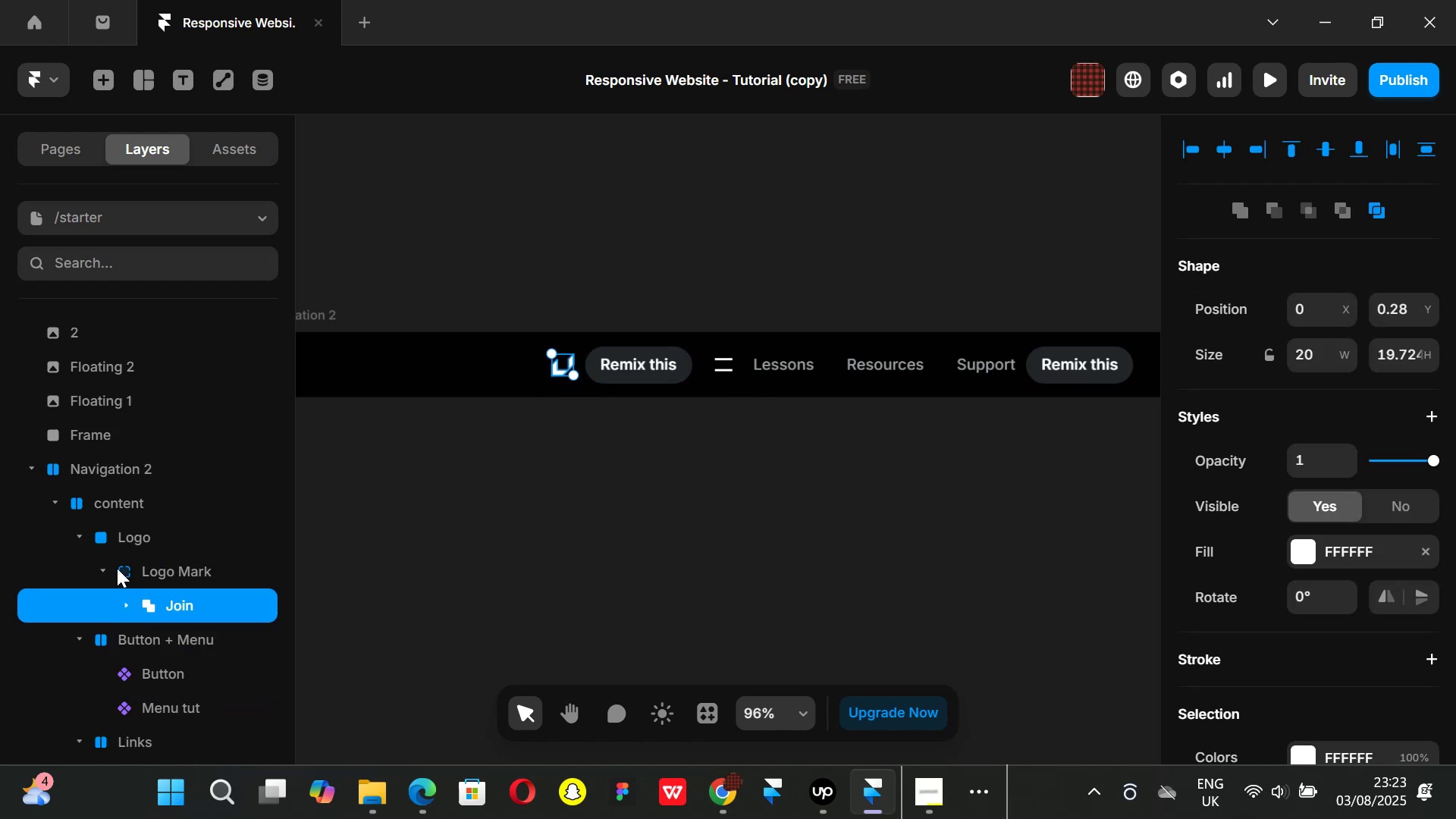 
mouse_move([124, 572])
 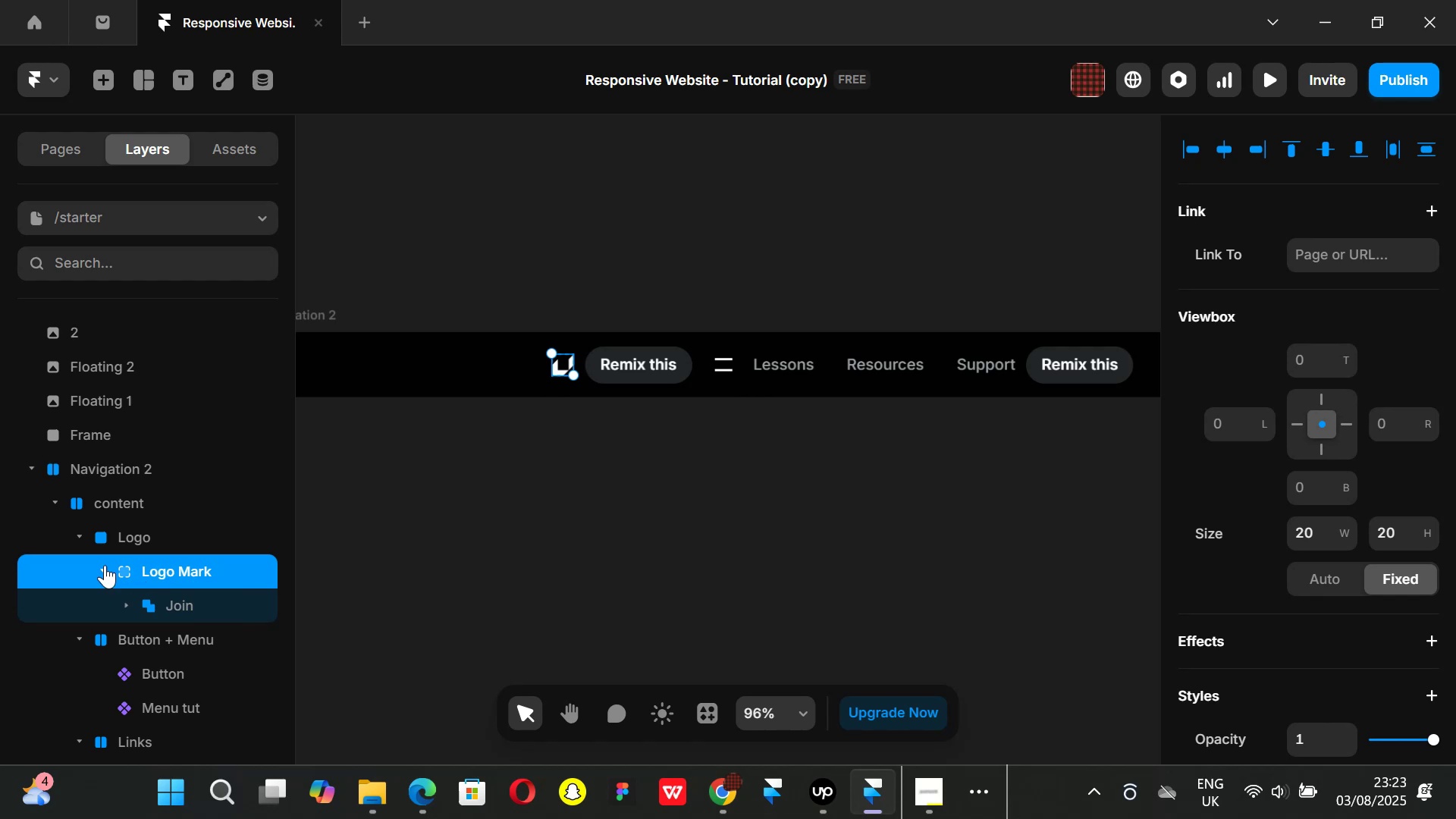 
left_click([105, 565])
 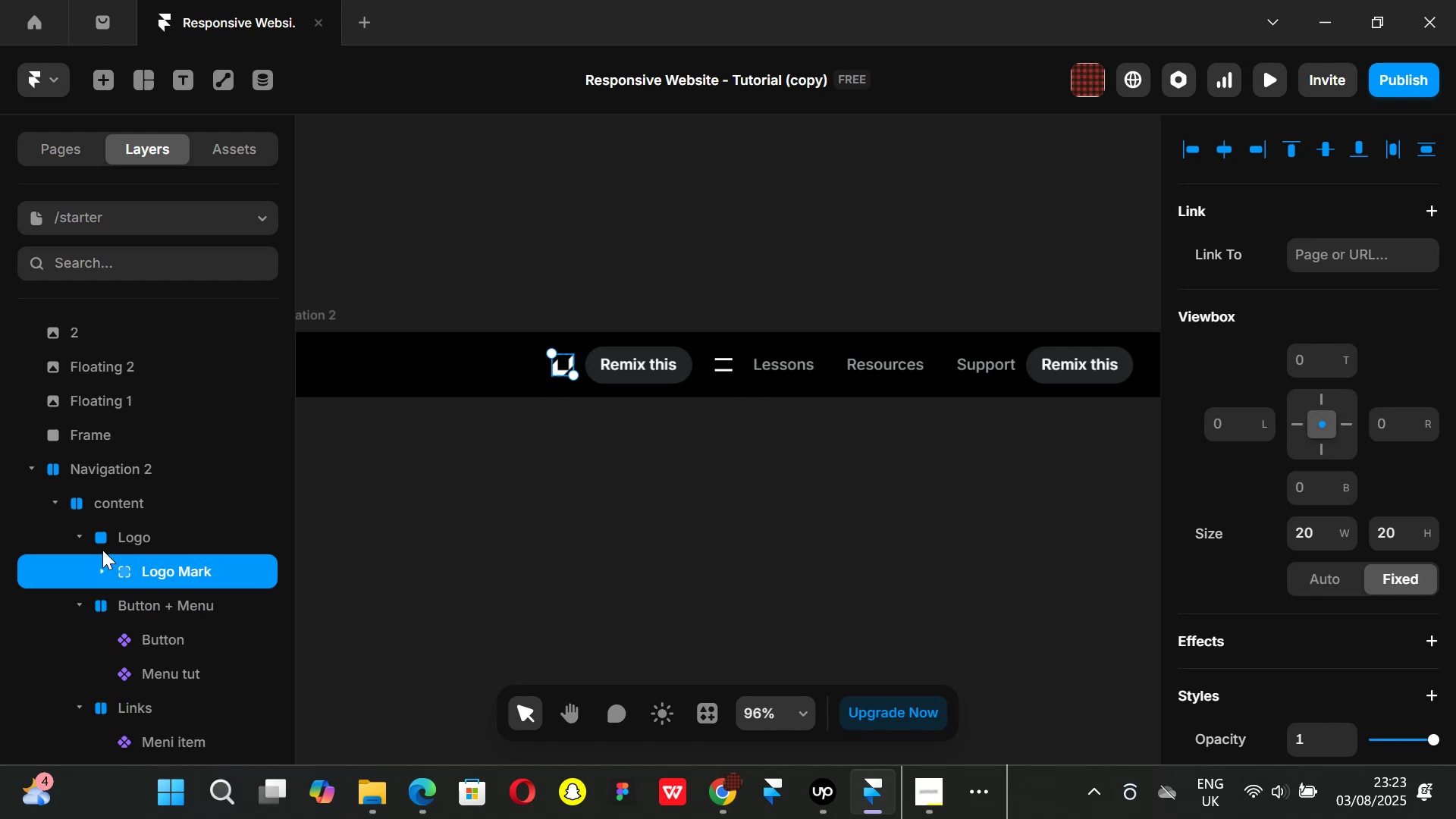 
mouse_move([90, 534])
 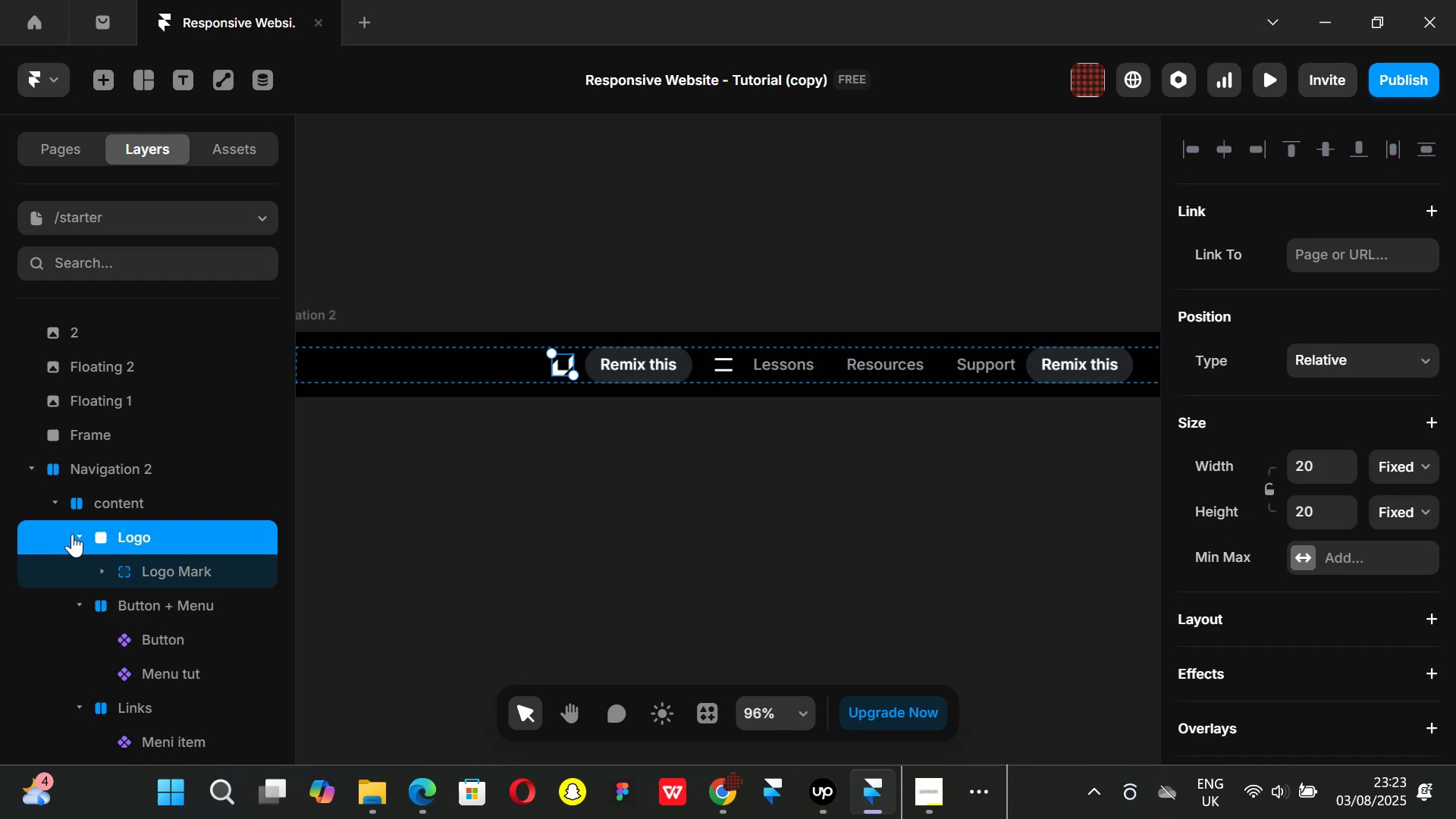 
left_click([72, 535])
 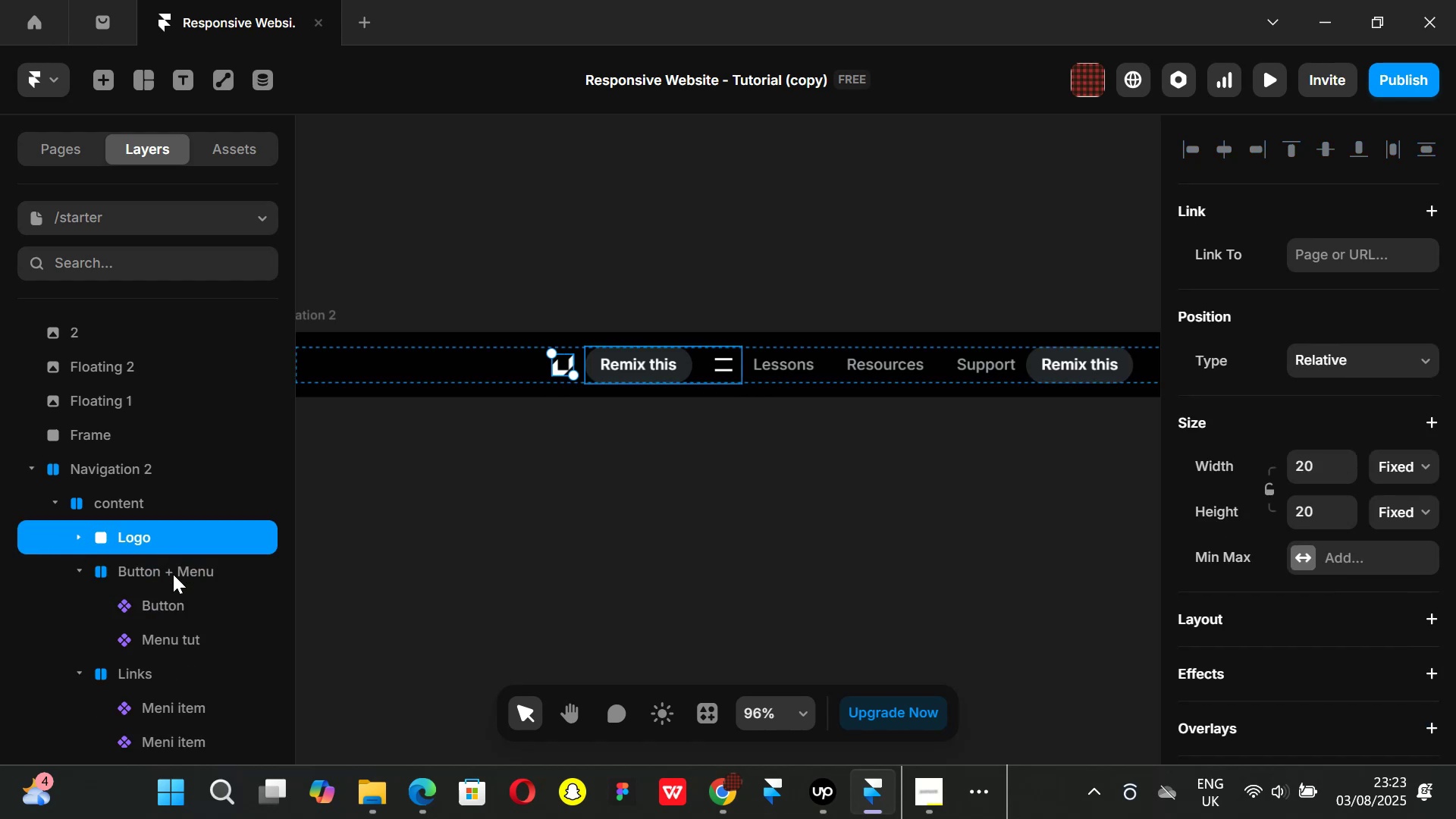 
hold_key(key=ShiftLeft, duration=0.4)
 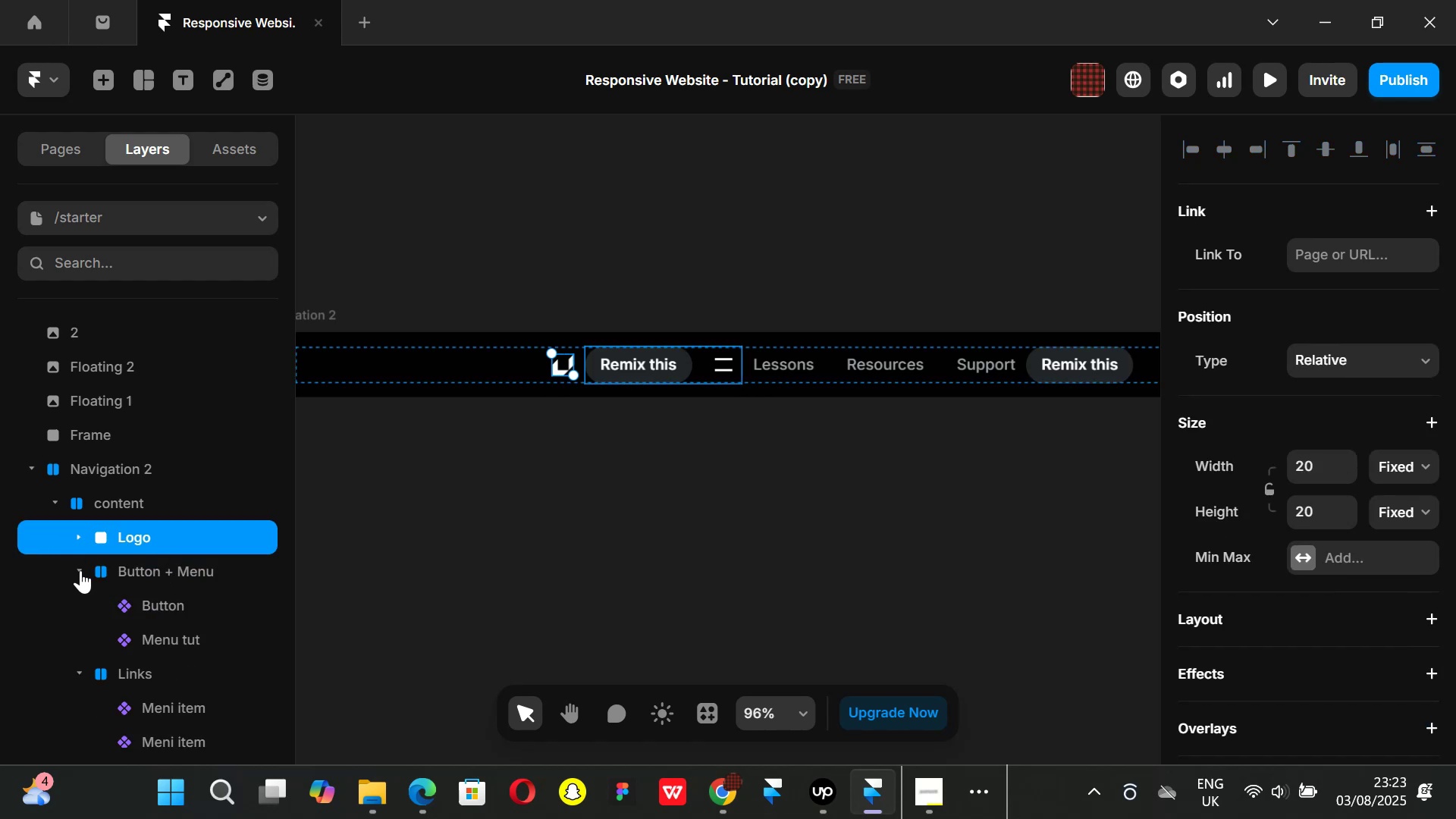 
left_click([80, 570])
 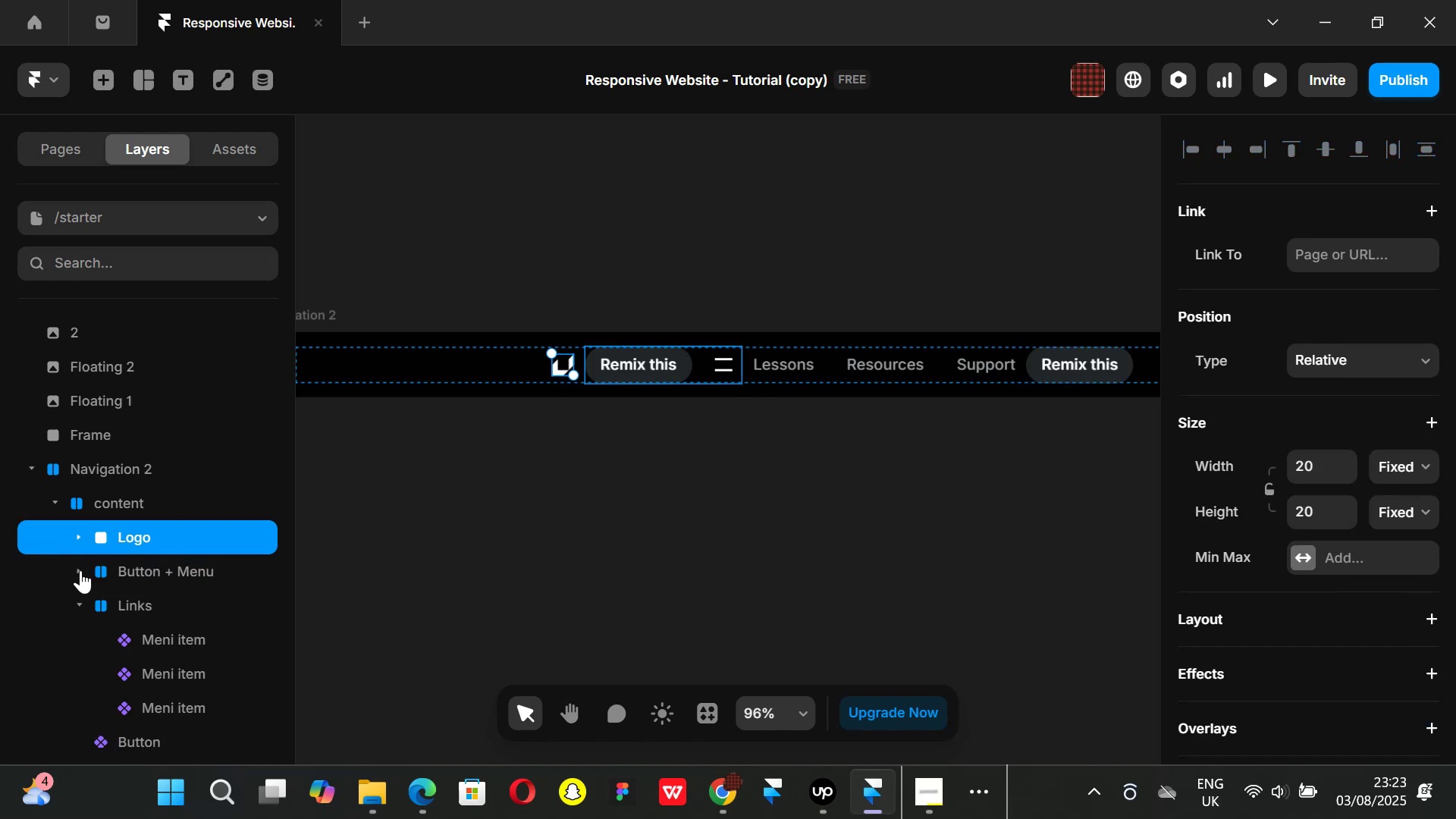 
hold_key(key=ShiftLeft, duration=1.1)
left_click([129, 566])
 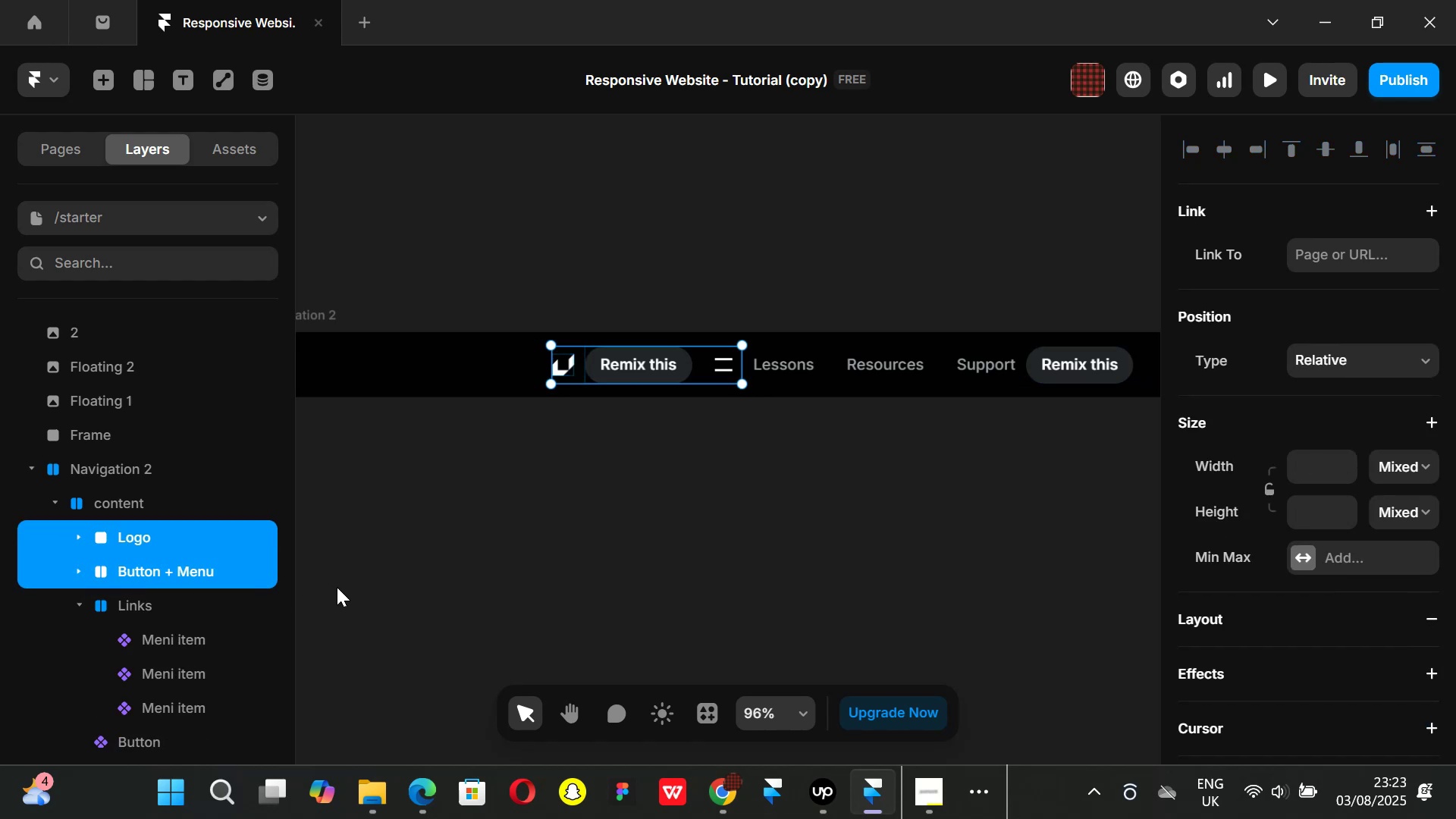 
key(Control+ControlLeft)
 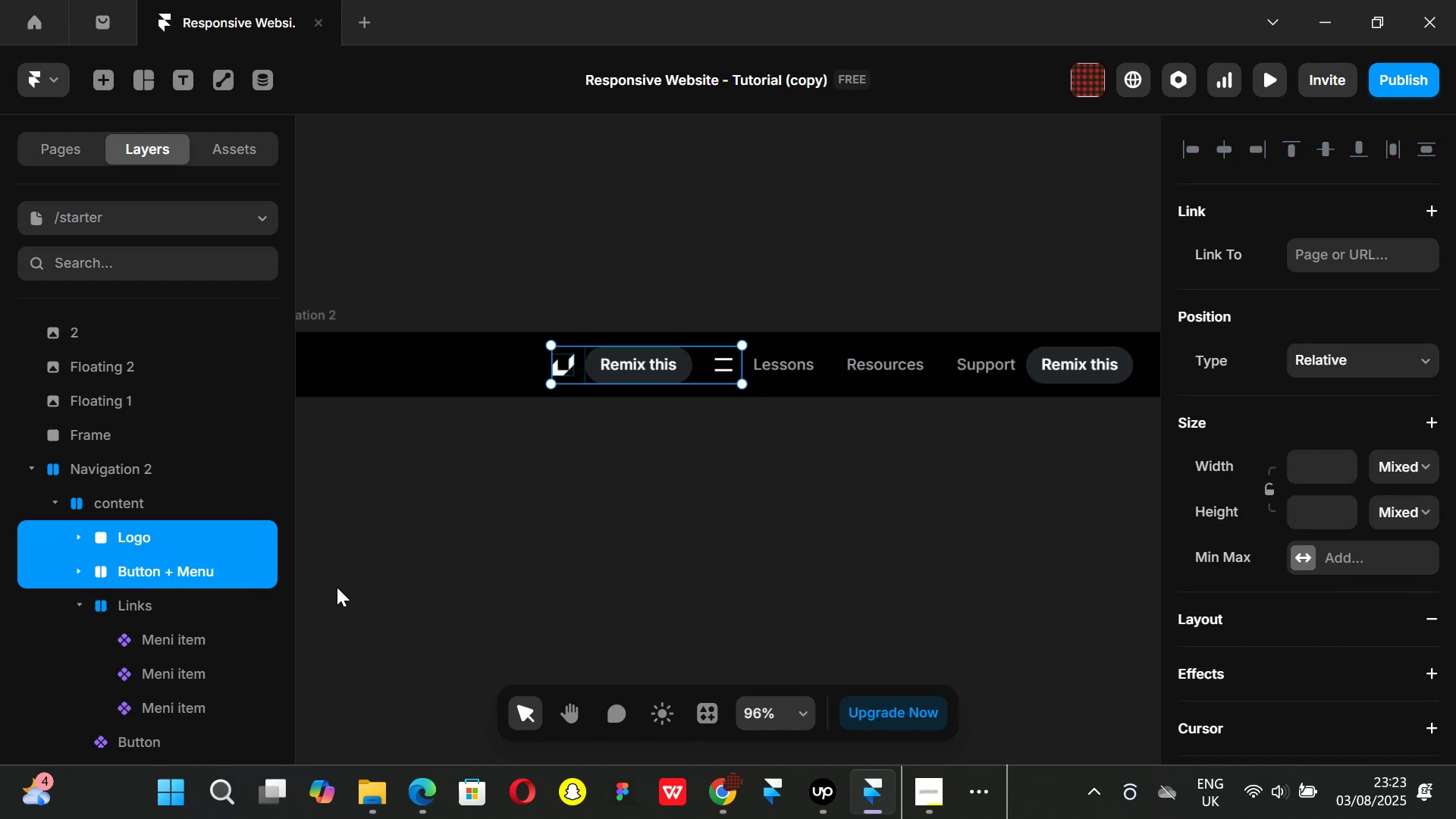 
key(Alt+Control+AltLeft)
 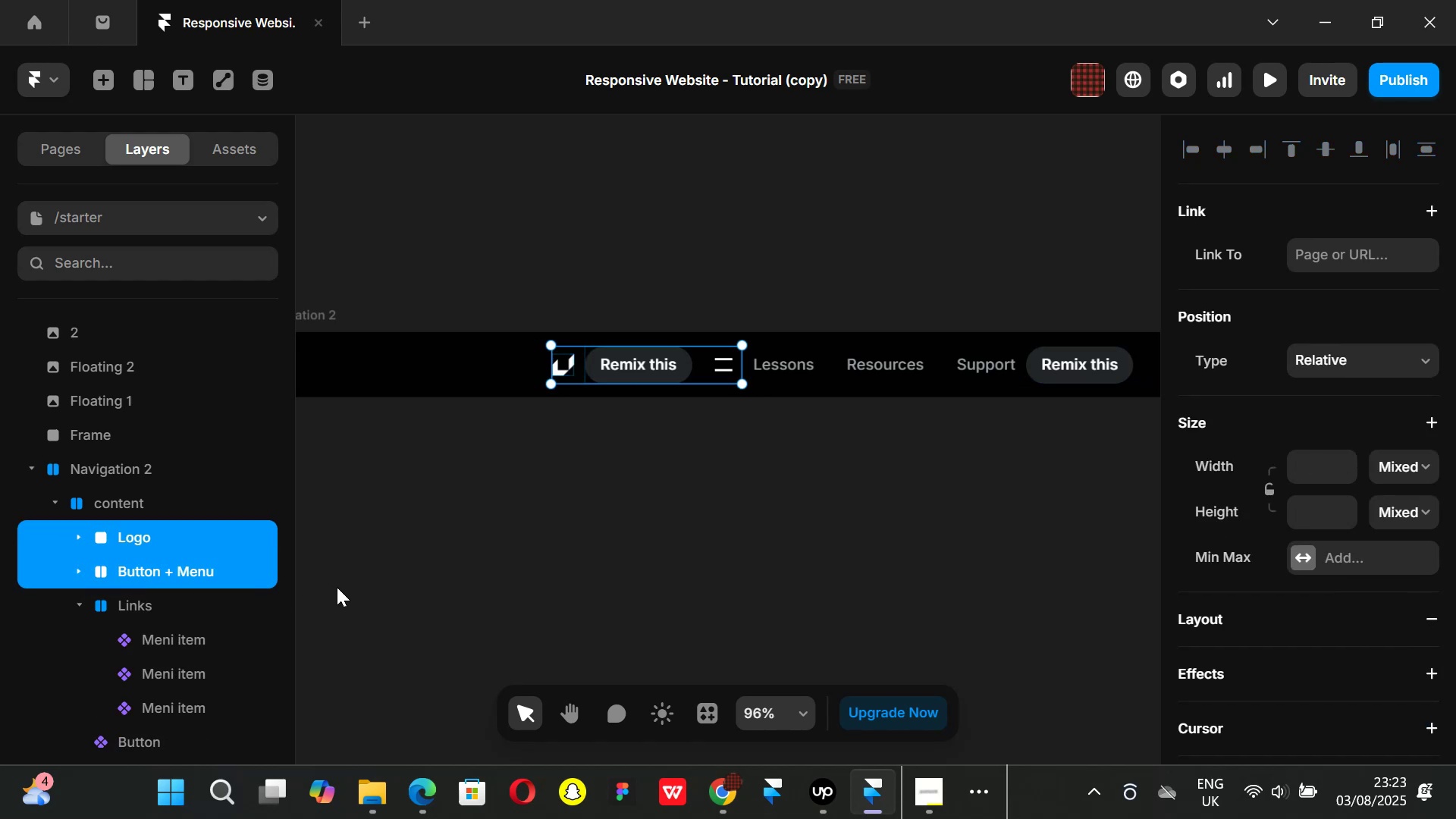 
key(Alt+Control+Enter)
 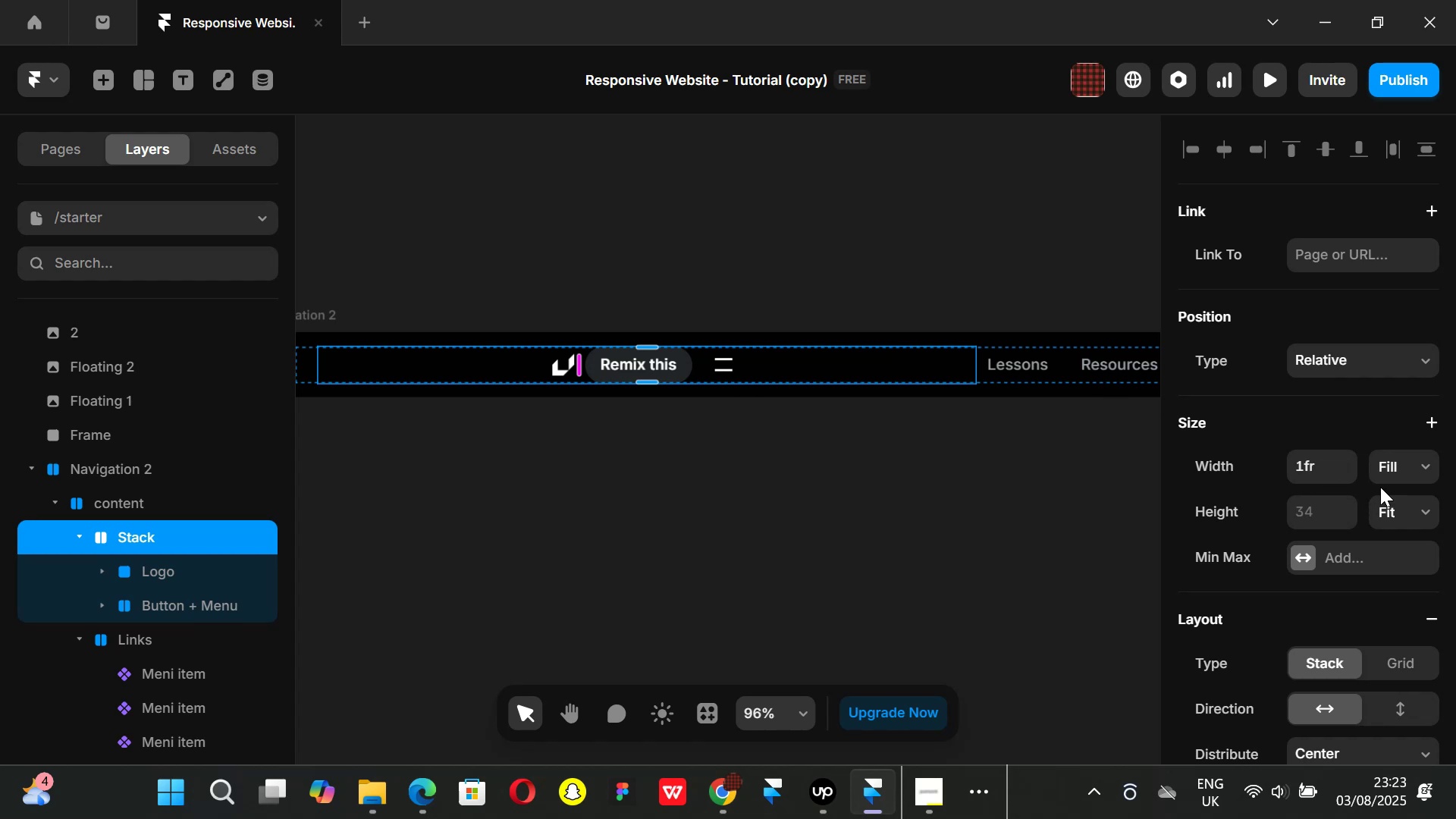 
left_click([1421, 465])
 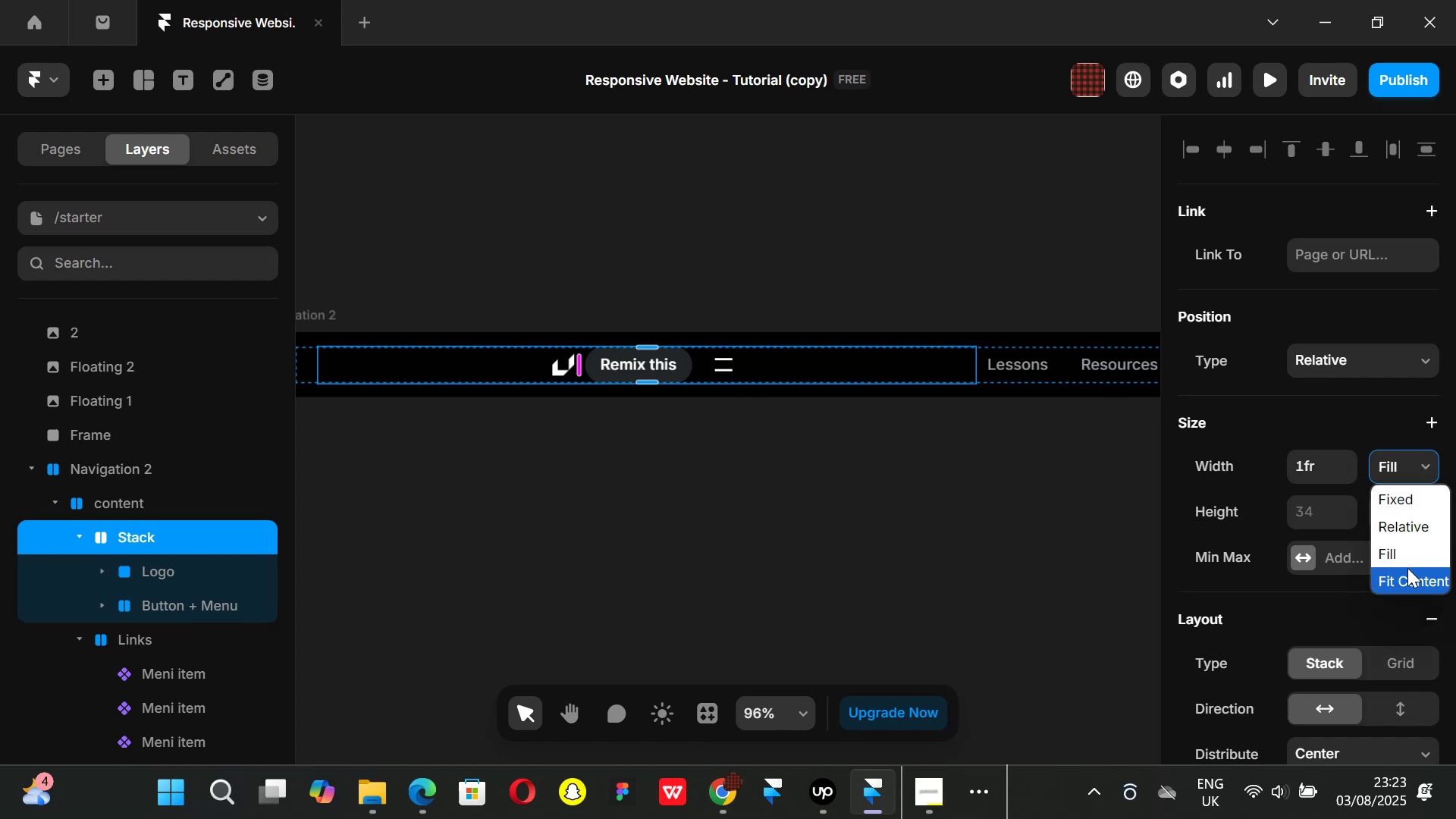 
left_click([1410, 580])
 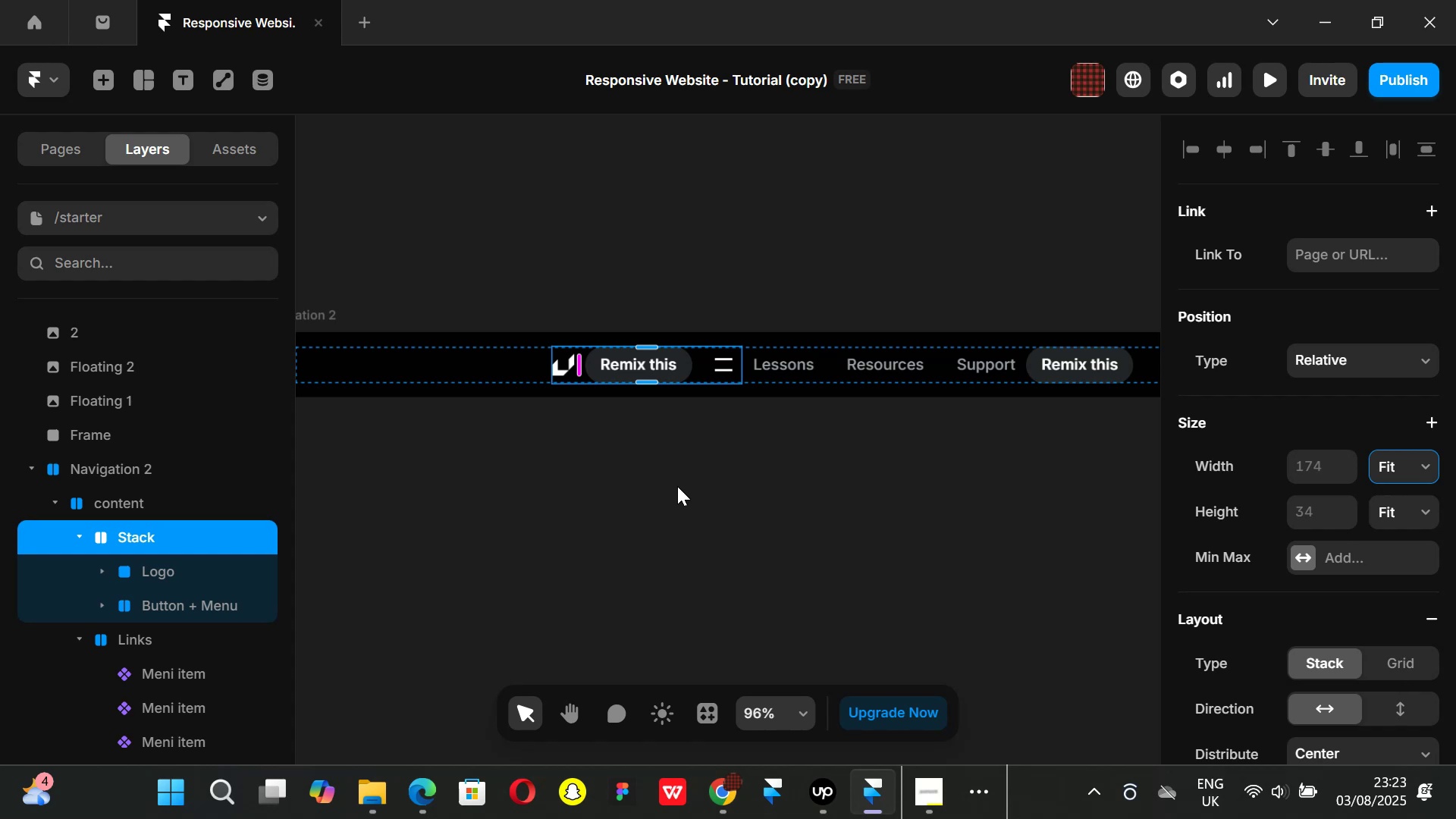 
wait(13.23)
 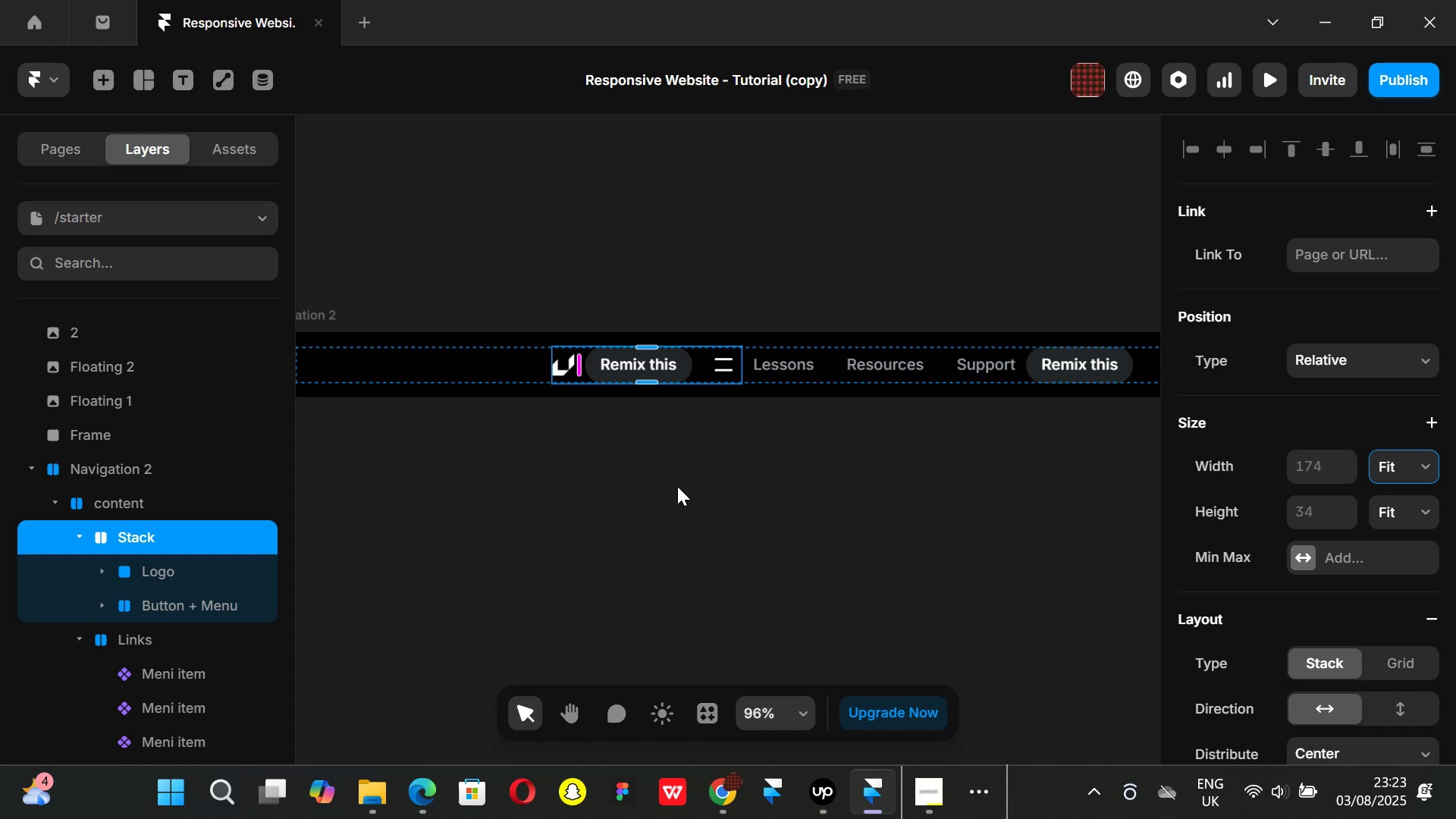 
left_click([158, 611])
 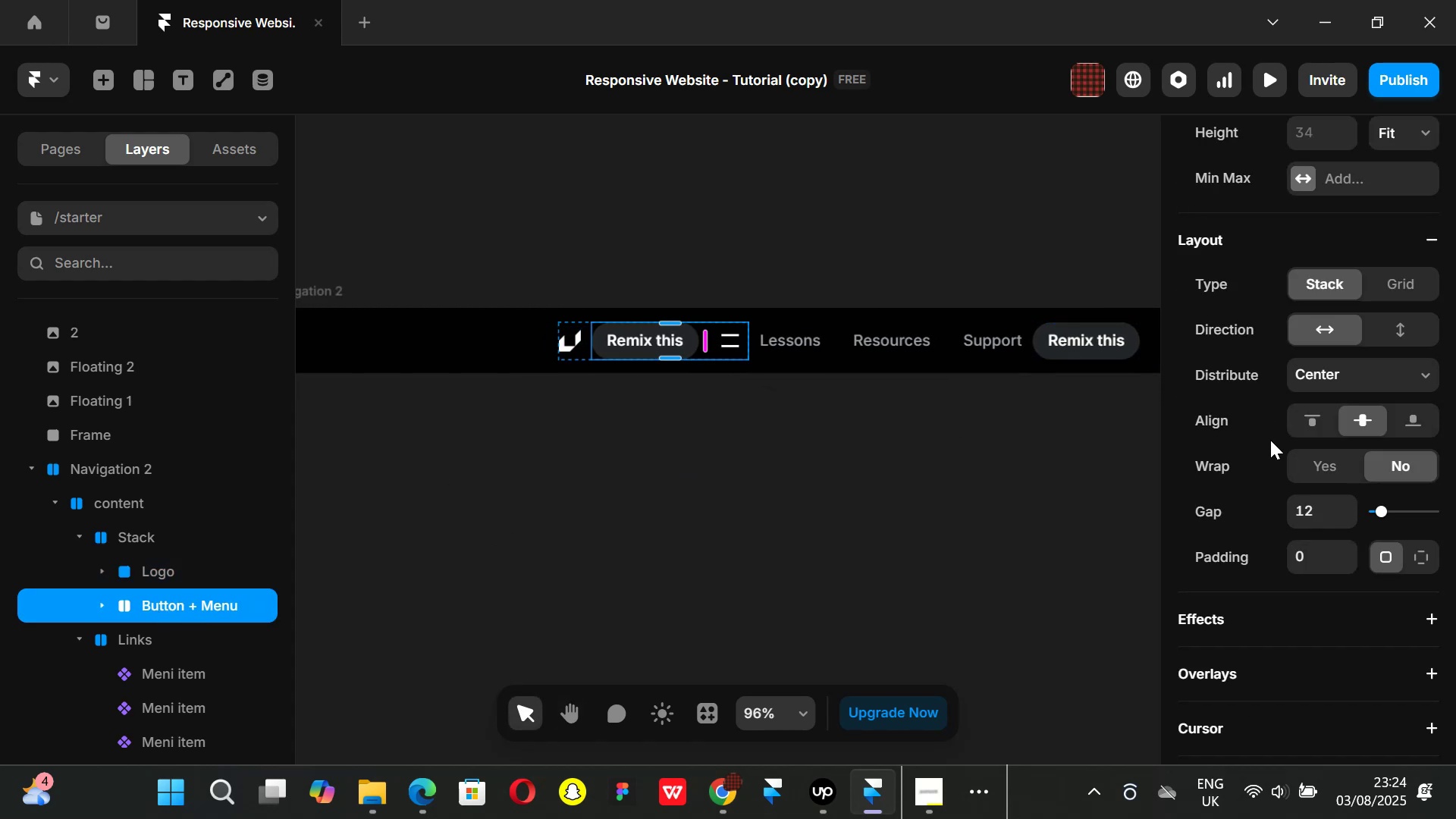 
scroll: coordinate [1313, 483], scroll_direction: down, amount: 3.0
 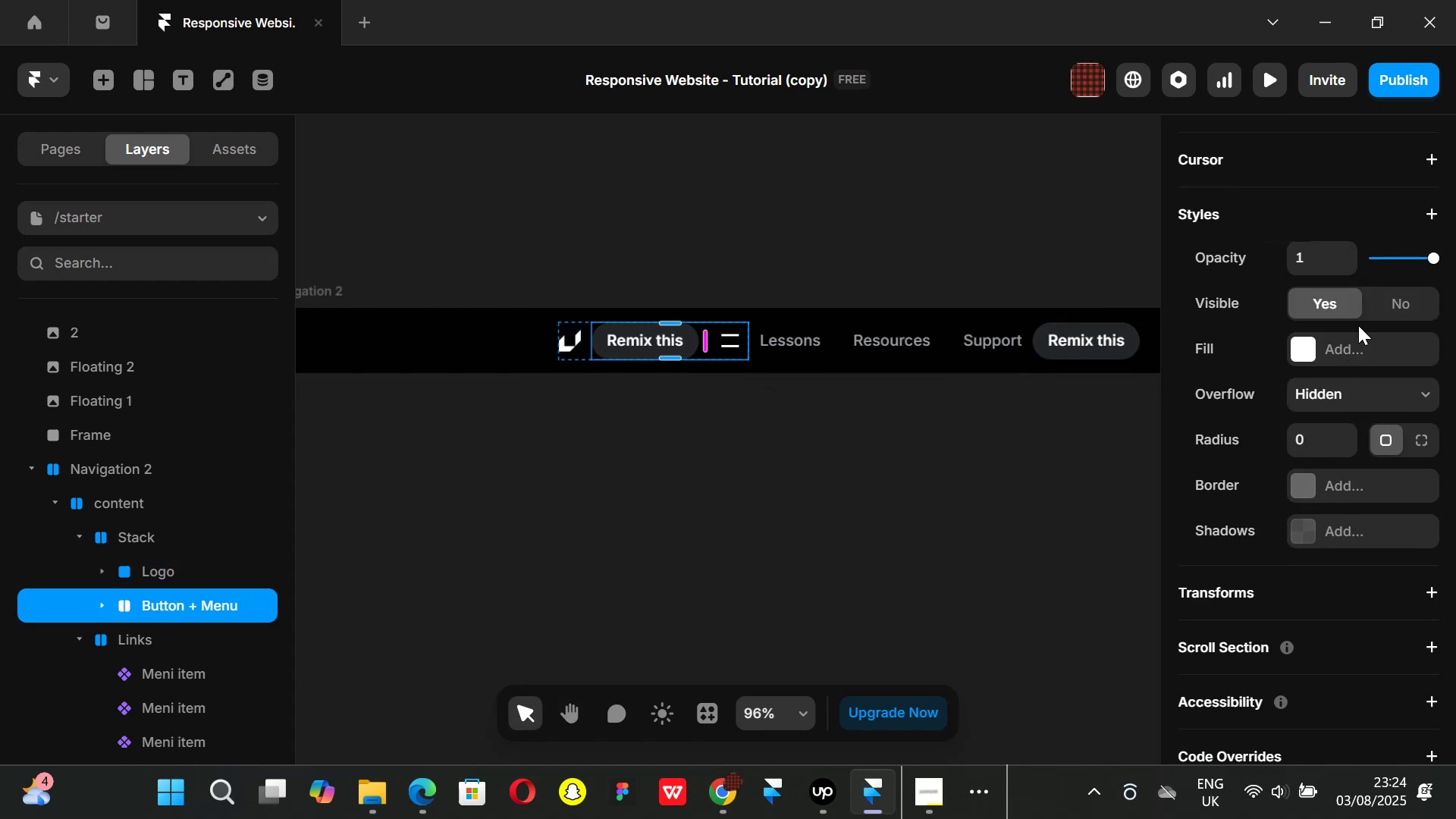 
left_click([1406, 299])
 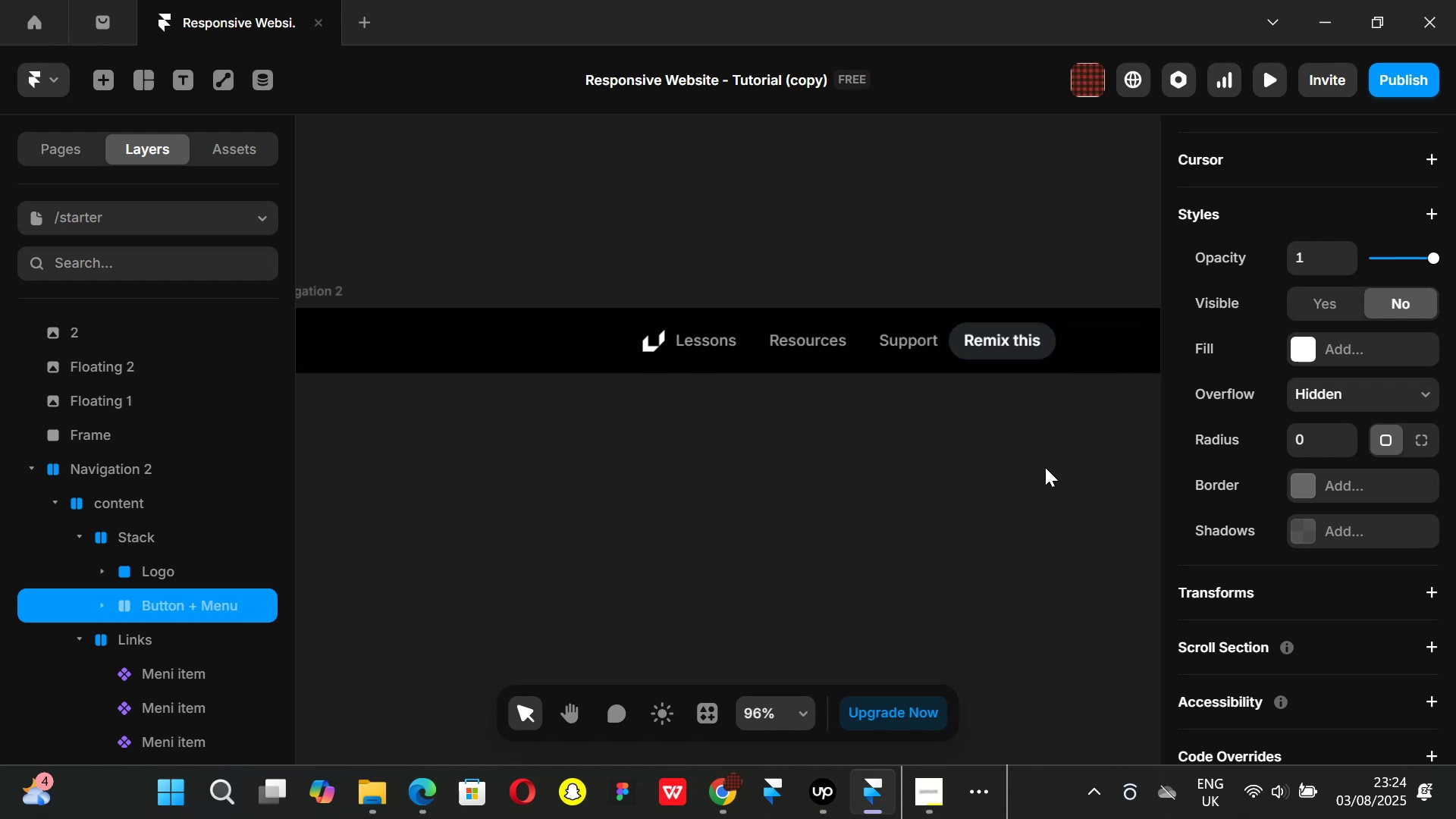 
wait(9.22)
 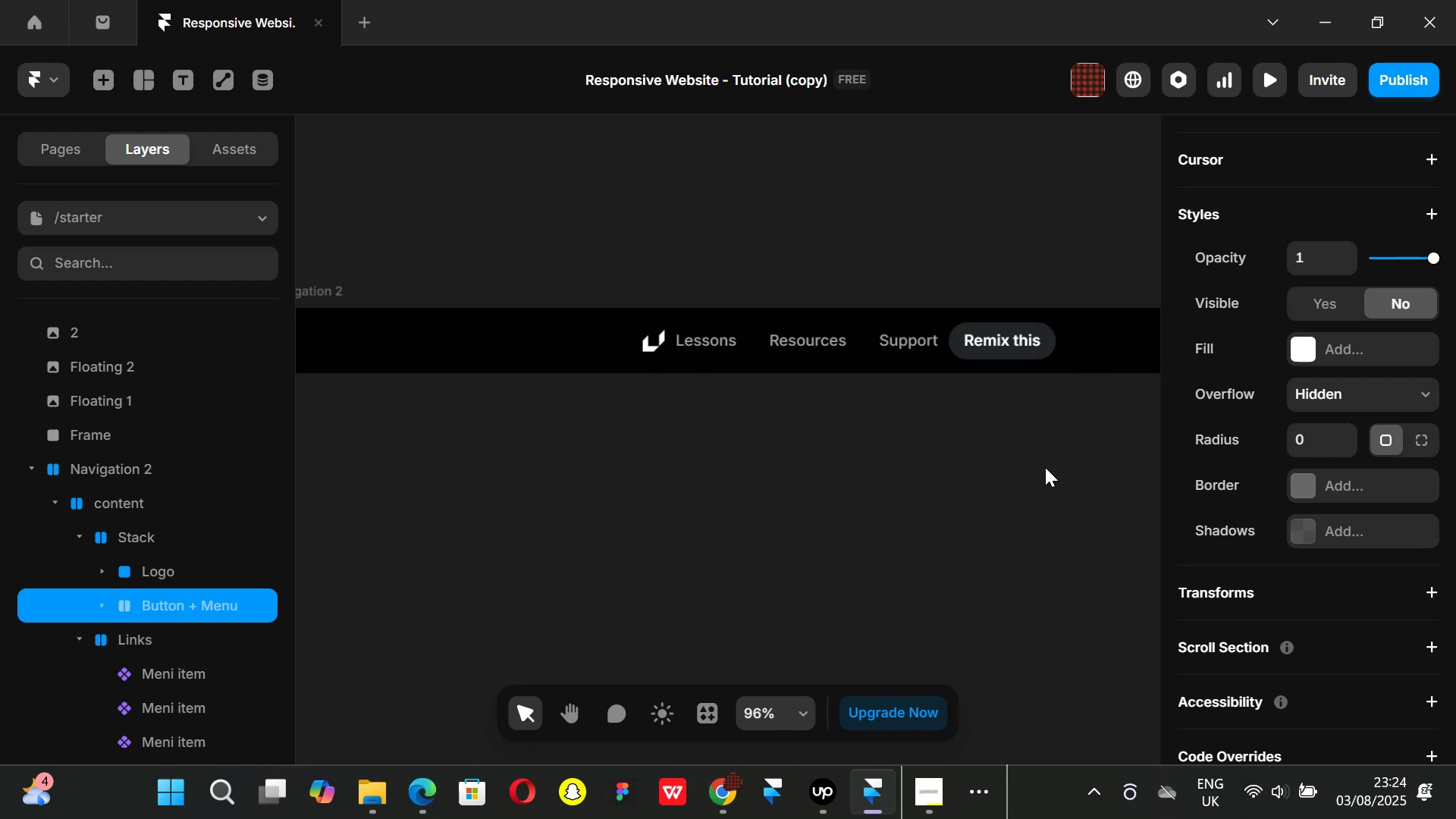 
left_click([138, 571])
 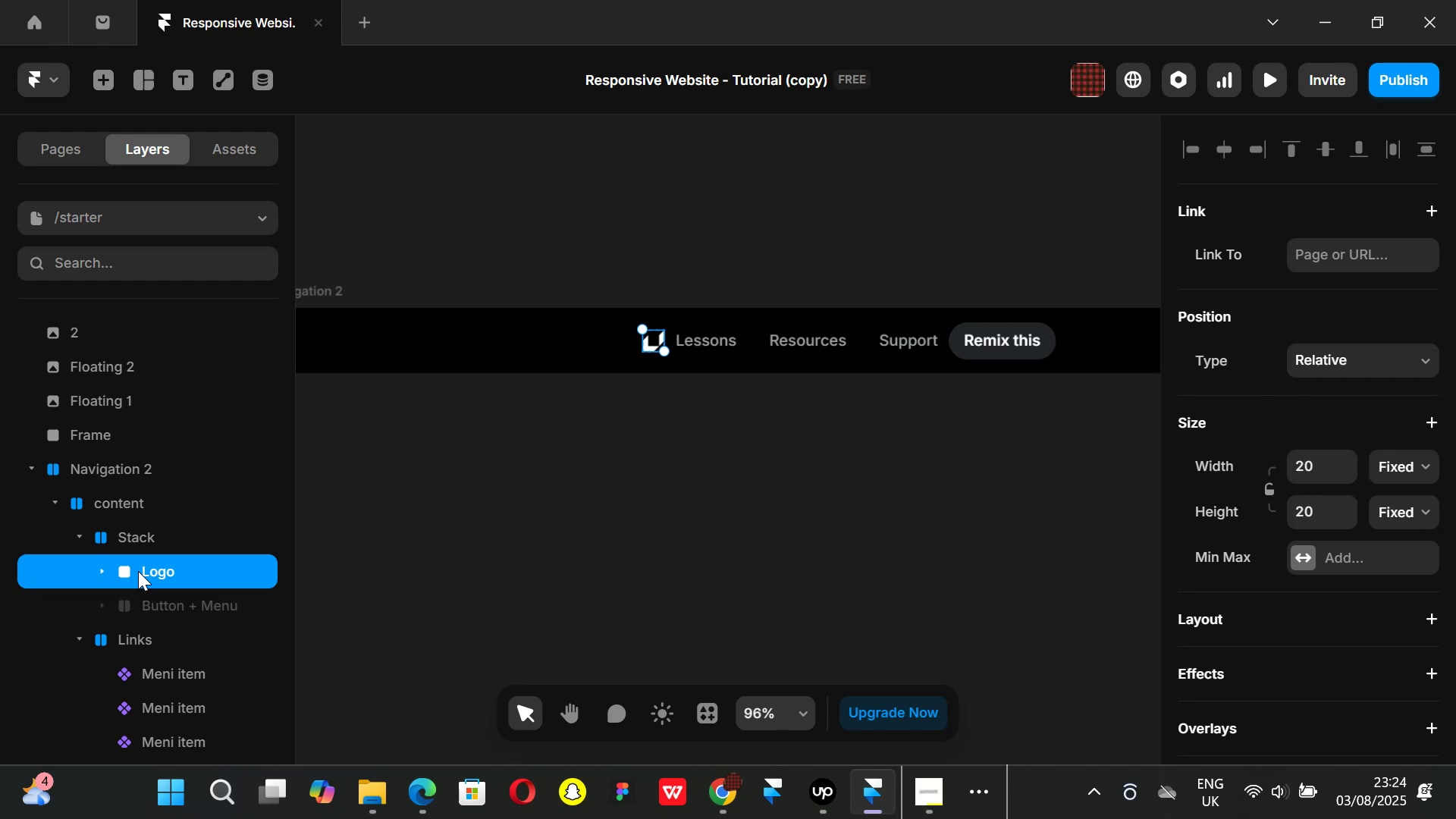 
left_click([136, 529])
 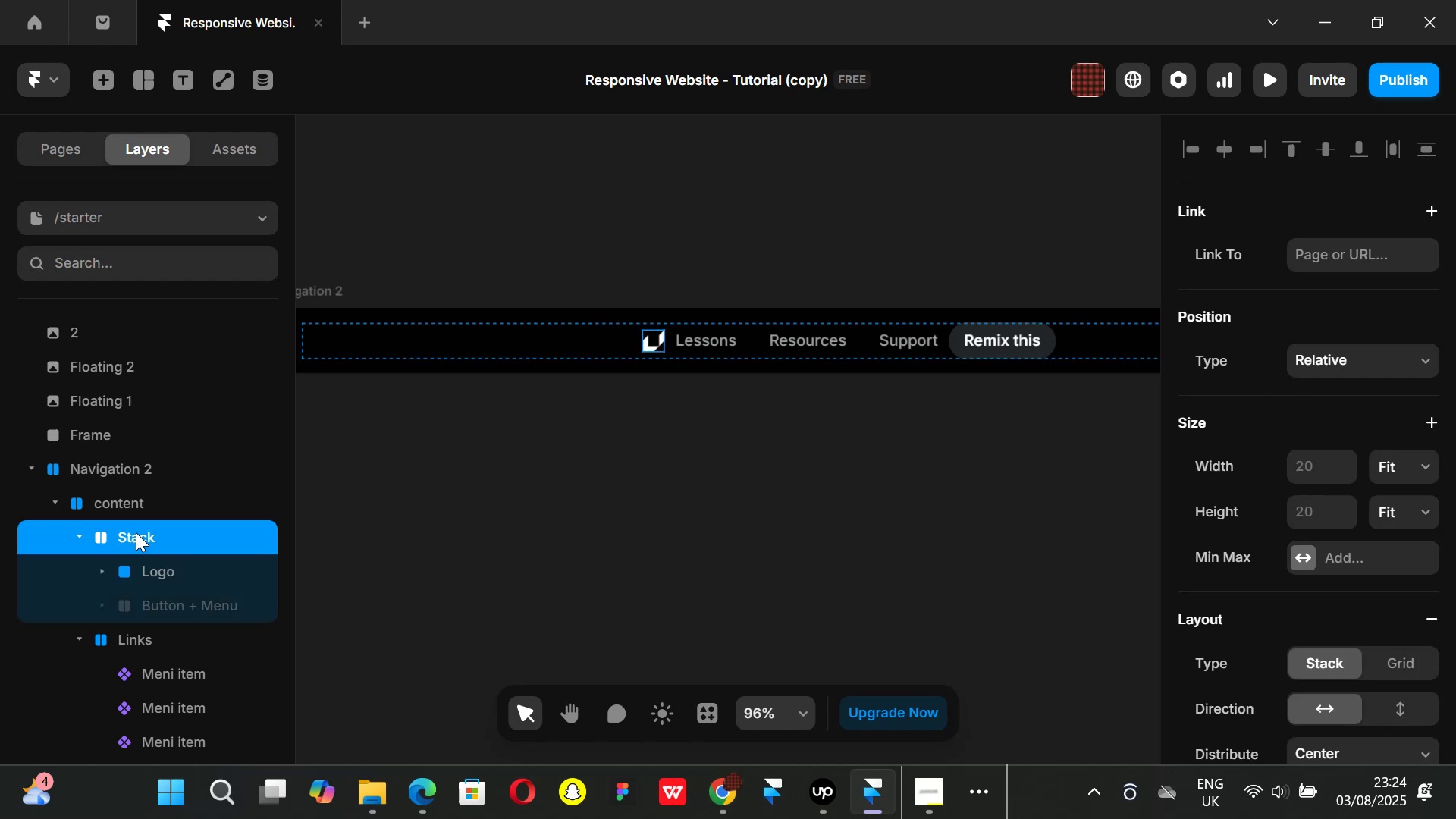 
double_click([136, 532])
 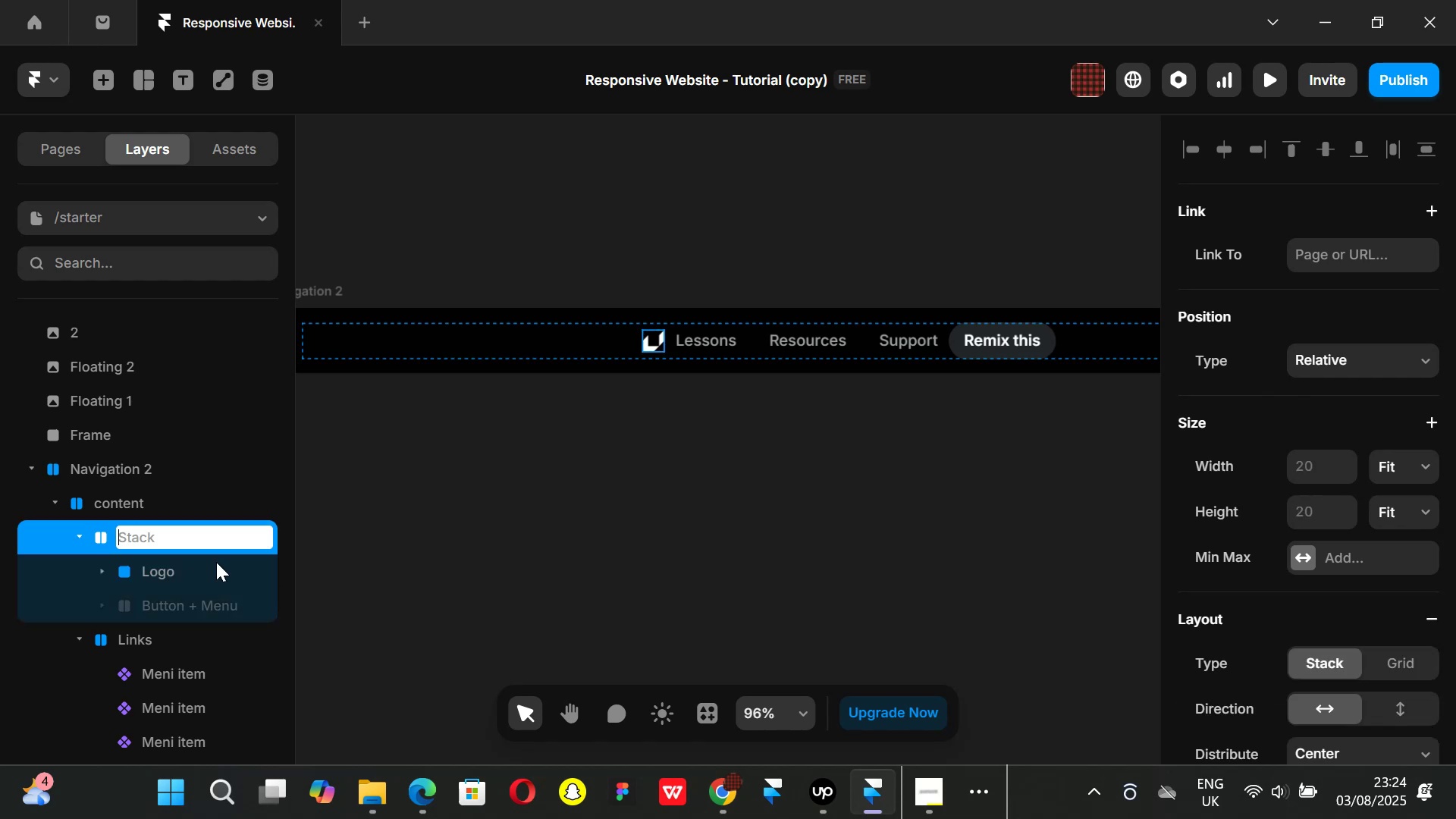 
type(Logo + BUtton)
 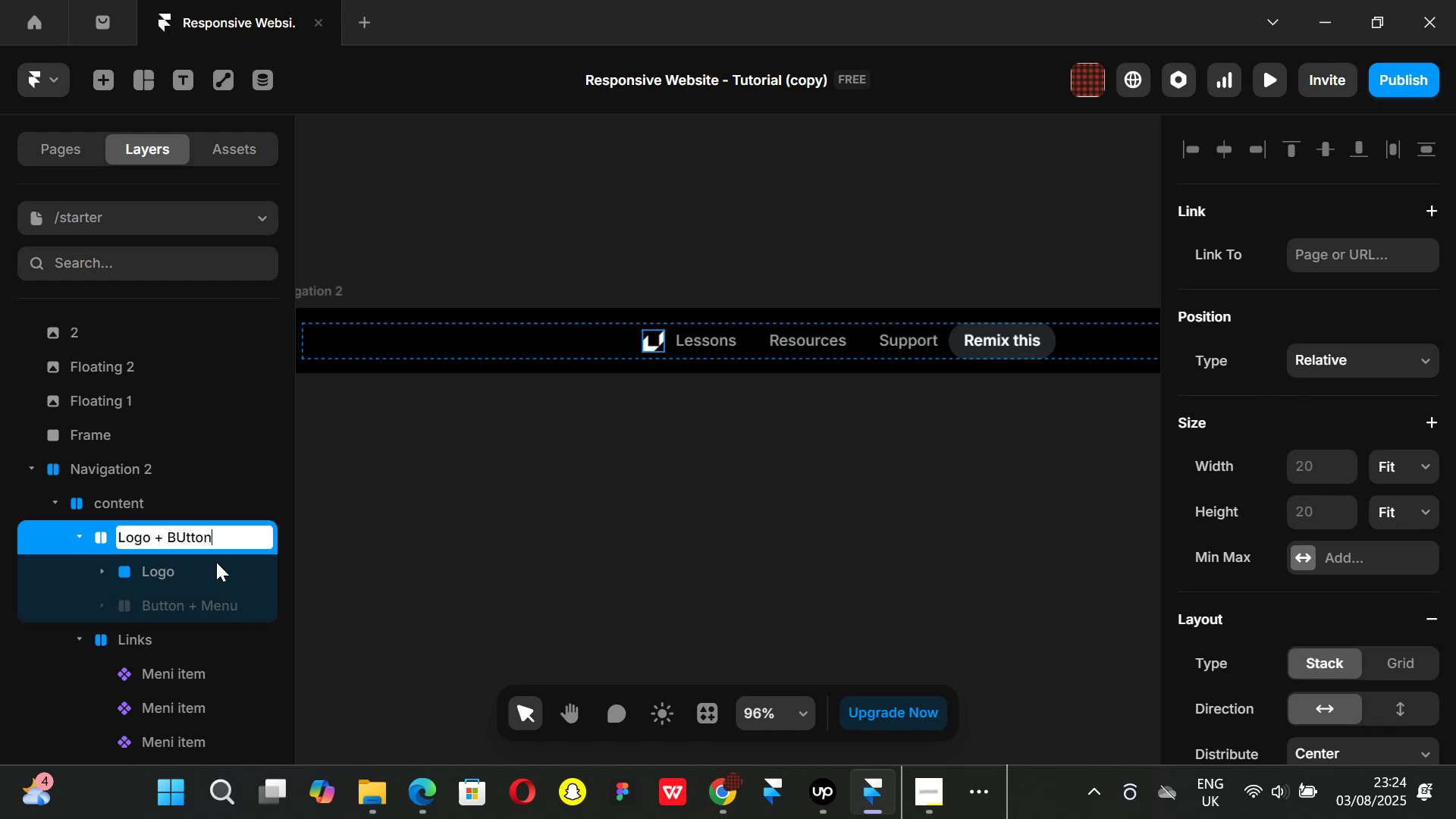 
key(Enter)
 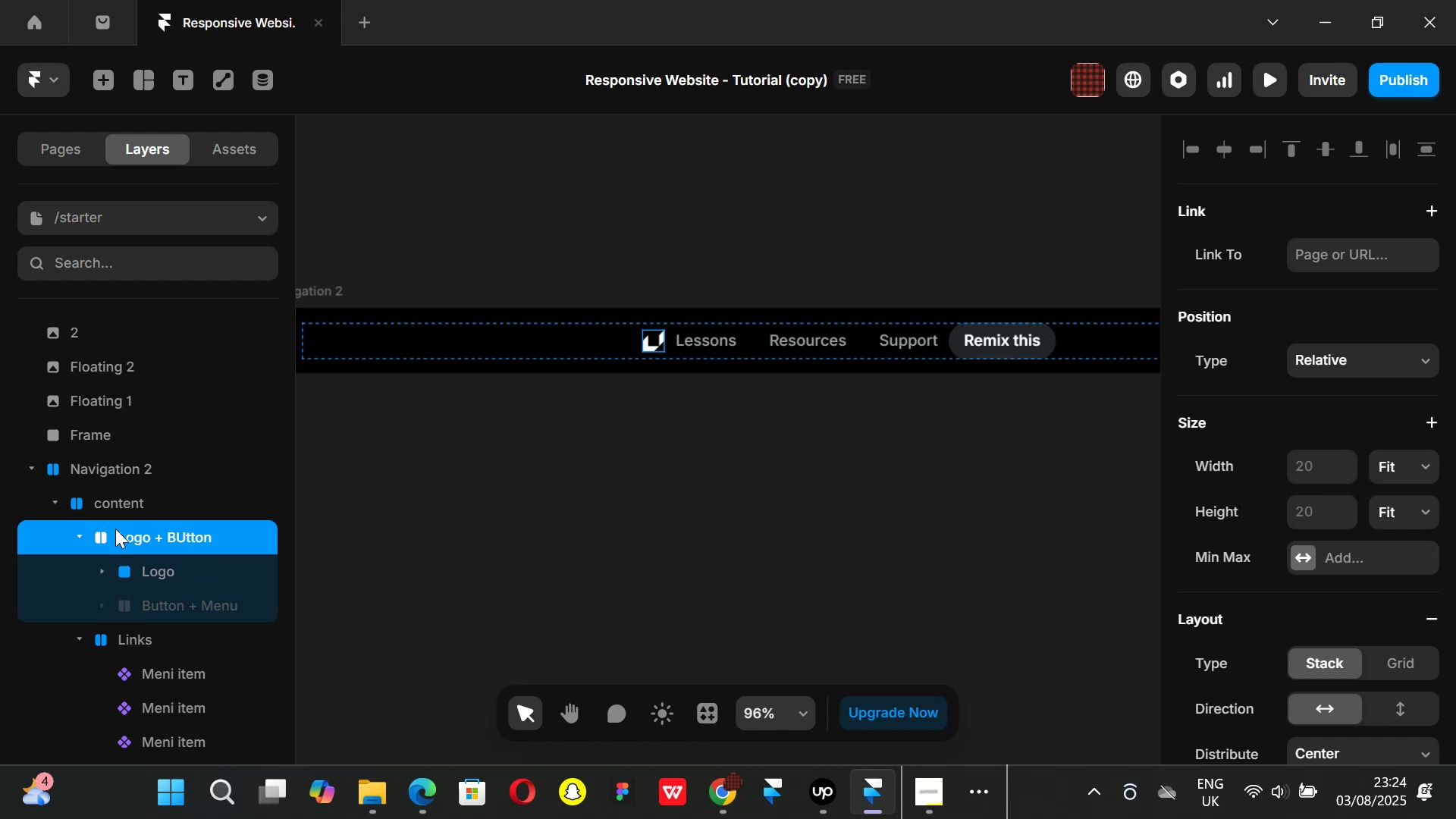 
left_click([80, 540])
 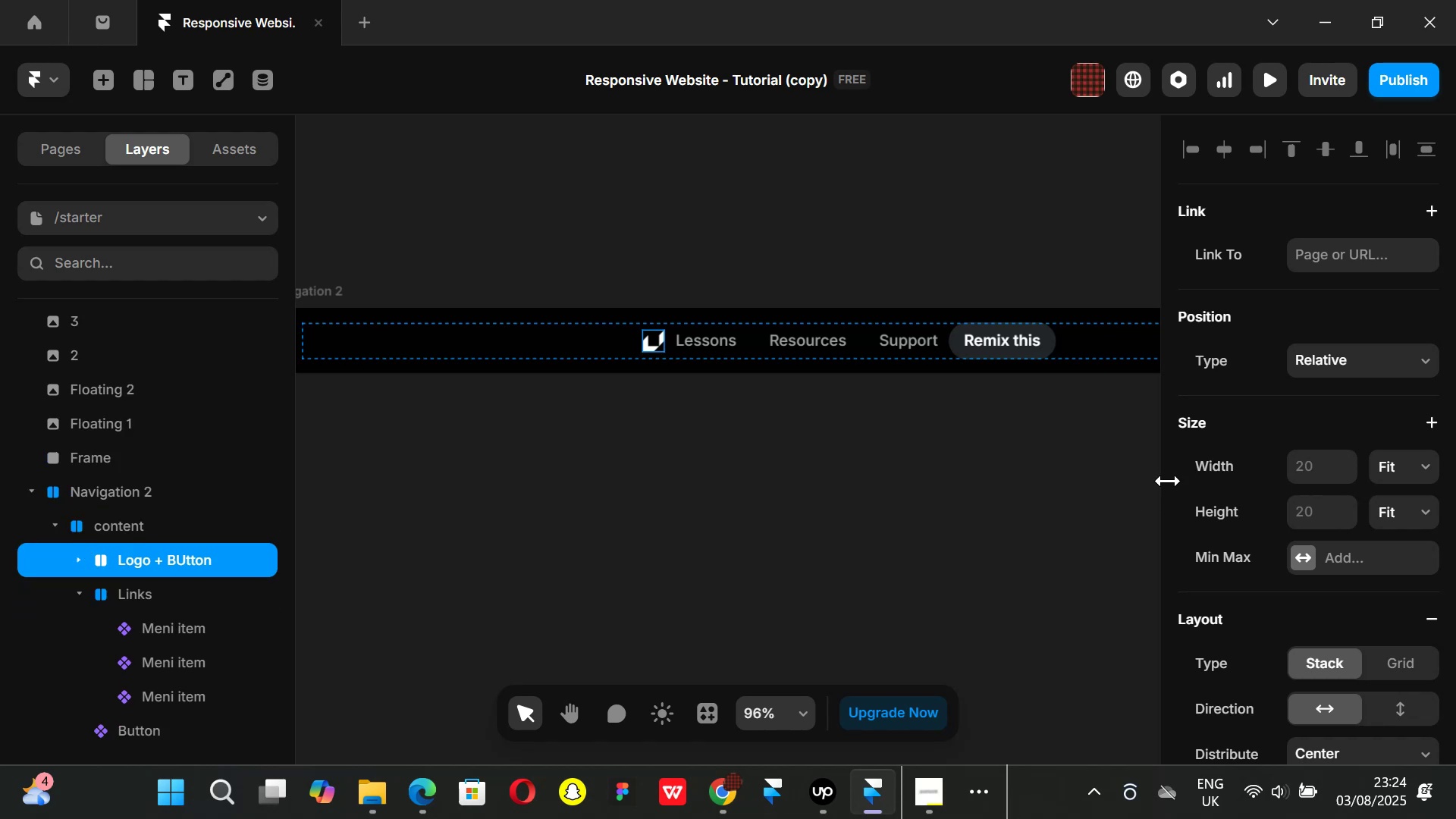 
scroll: coordinate [1285, 474], scroll_direction: down, amount: 2.0
 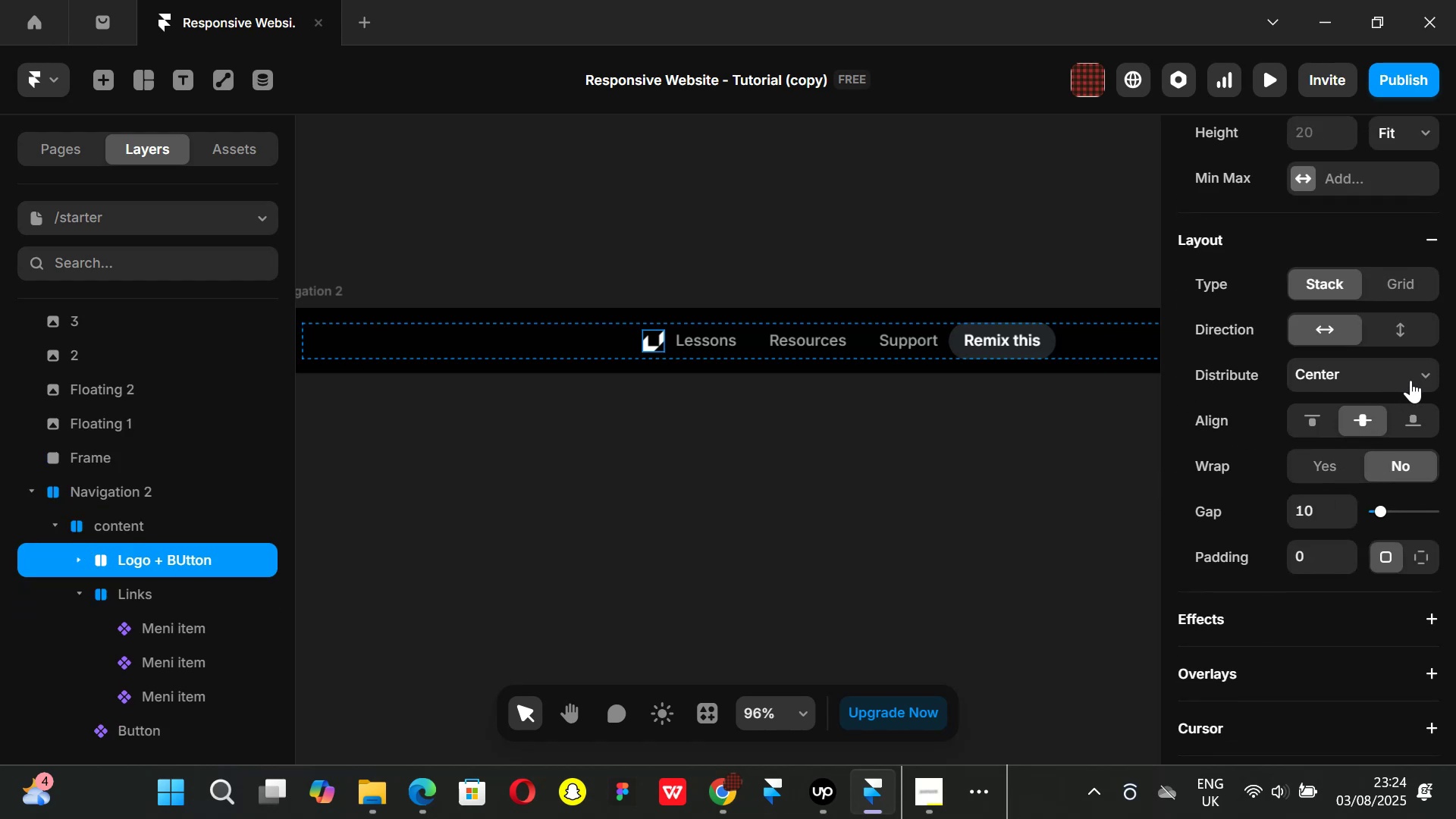 
left_click([1423, 376])
 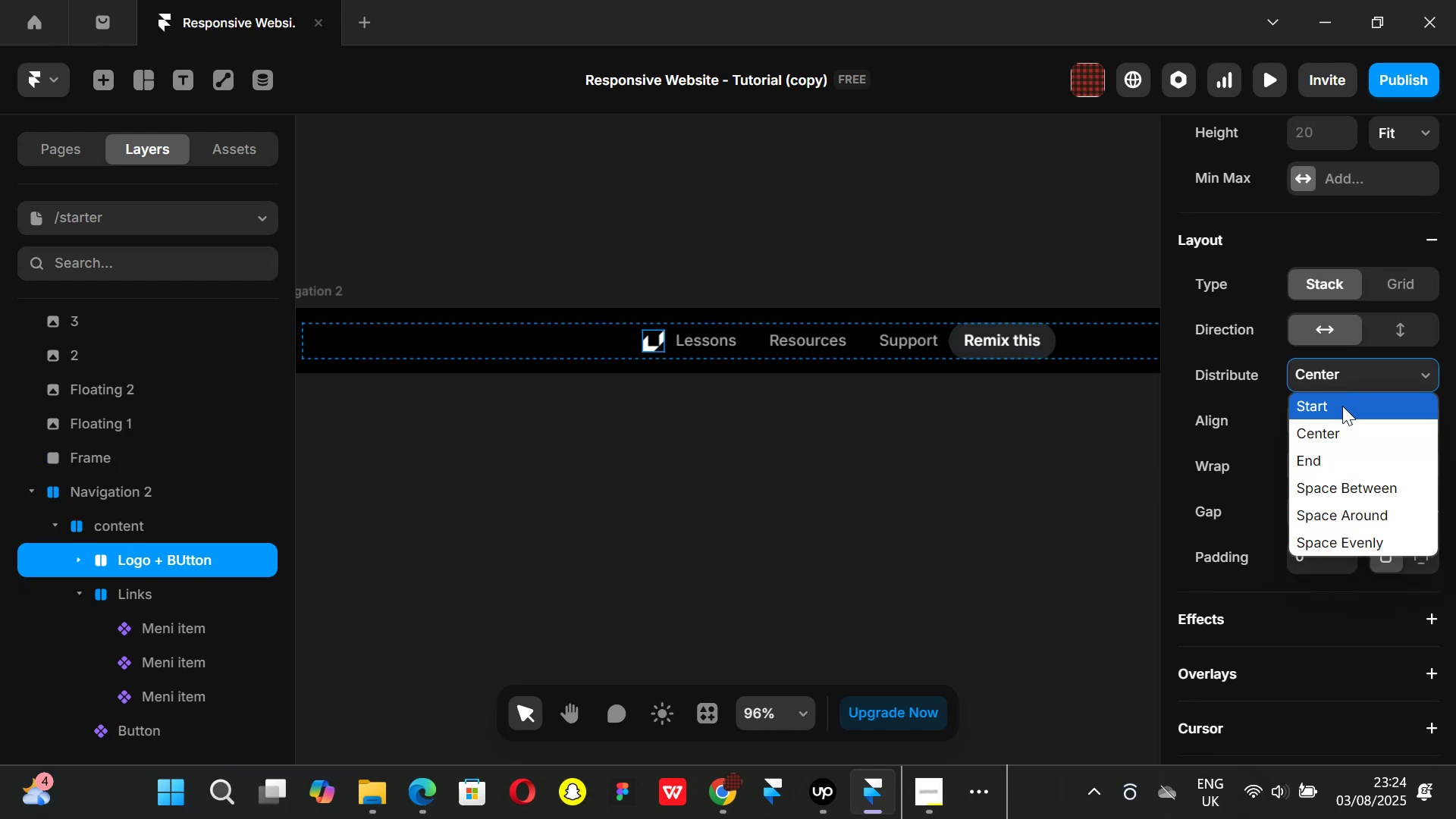 
left_click([1342, 406])
 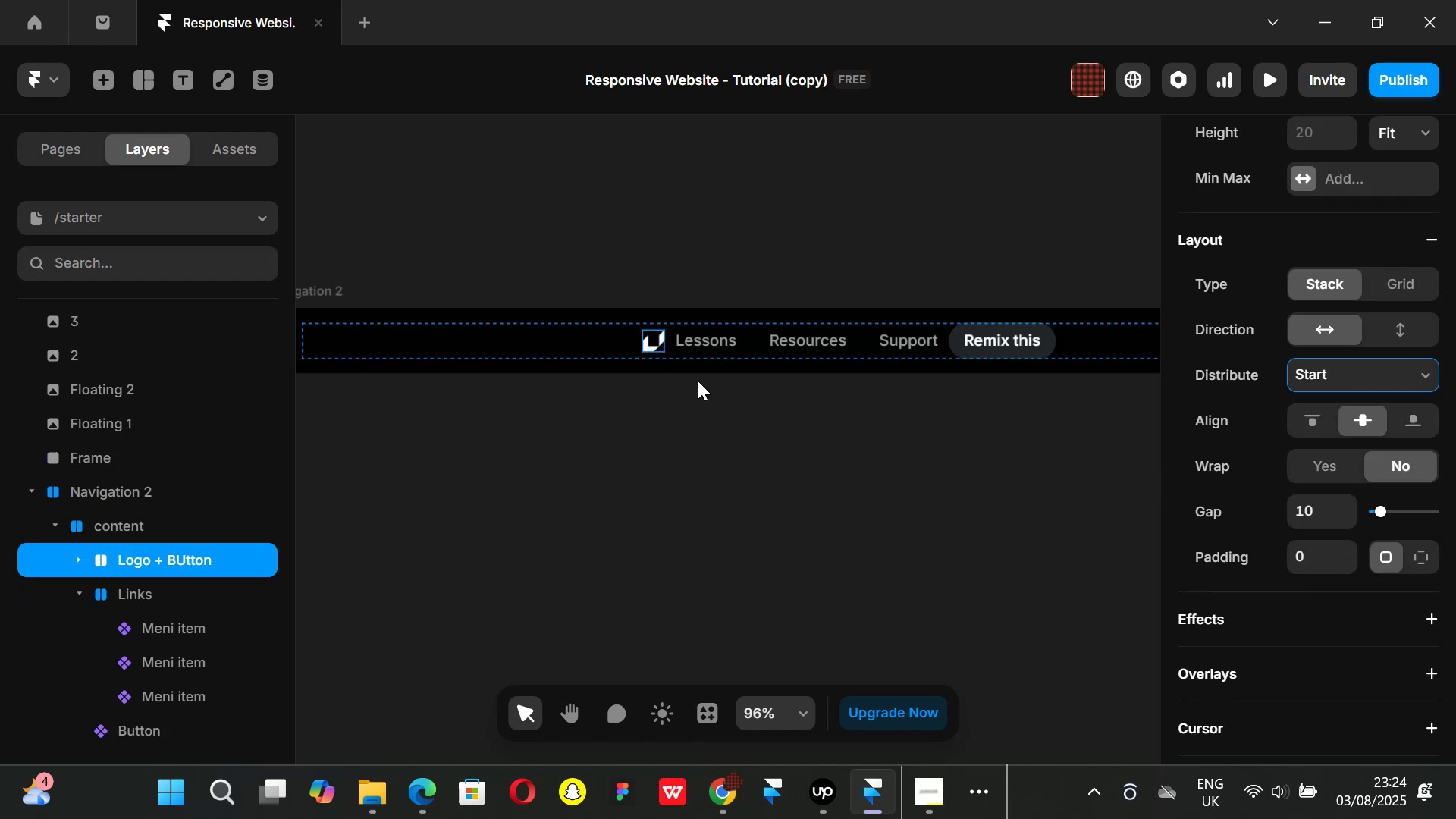 
scroll: coordinate [1389, 361], scroll_direction: up, amount: 2.0
 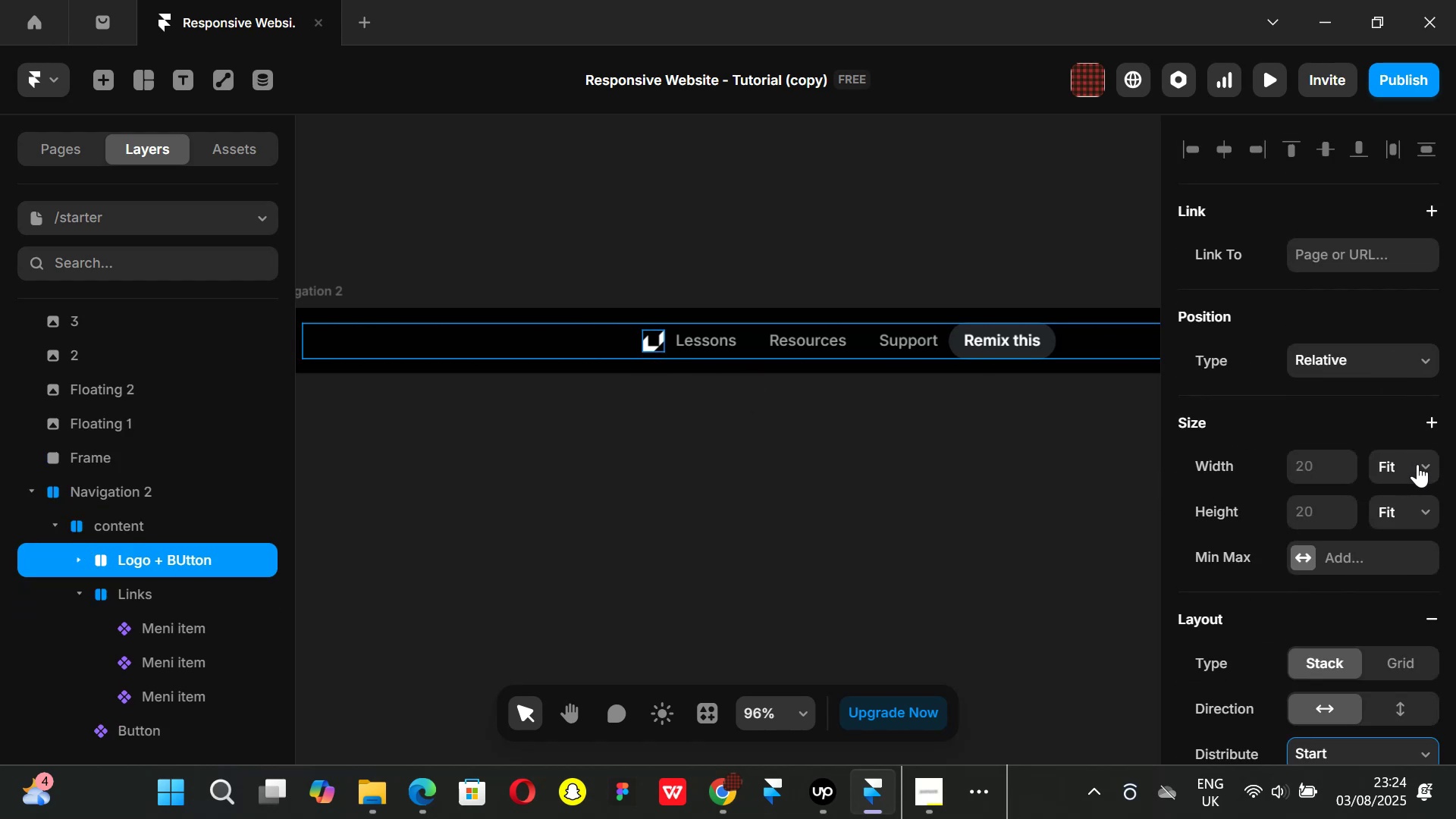 
left_click([1421, 464])
 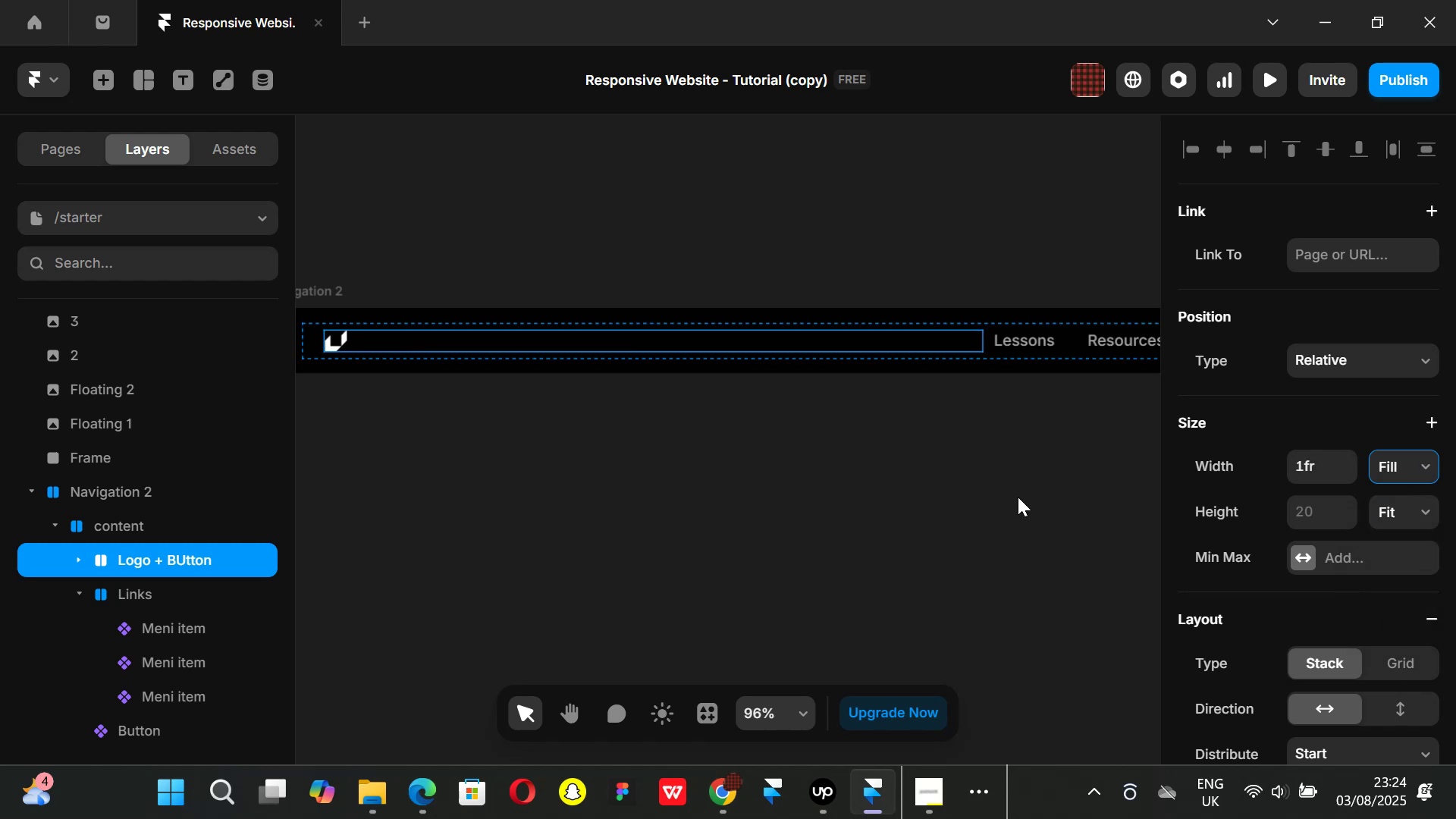 
hold_key(key=ControlLeft, duration=0.78)
scroll: coordinate [750, 419], scroll_direction: down, amount: 4.0
 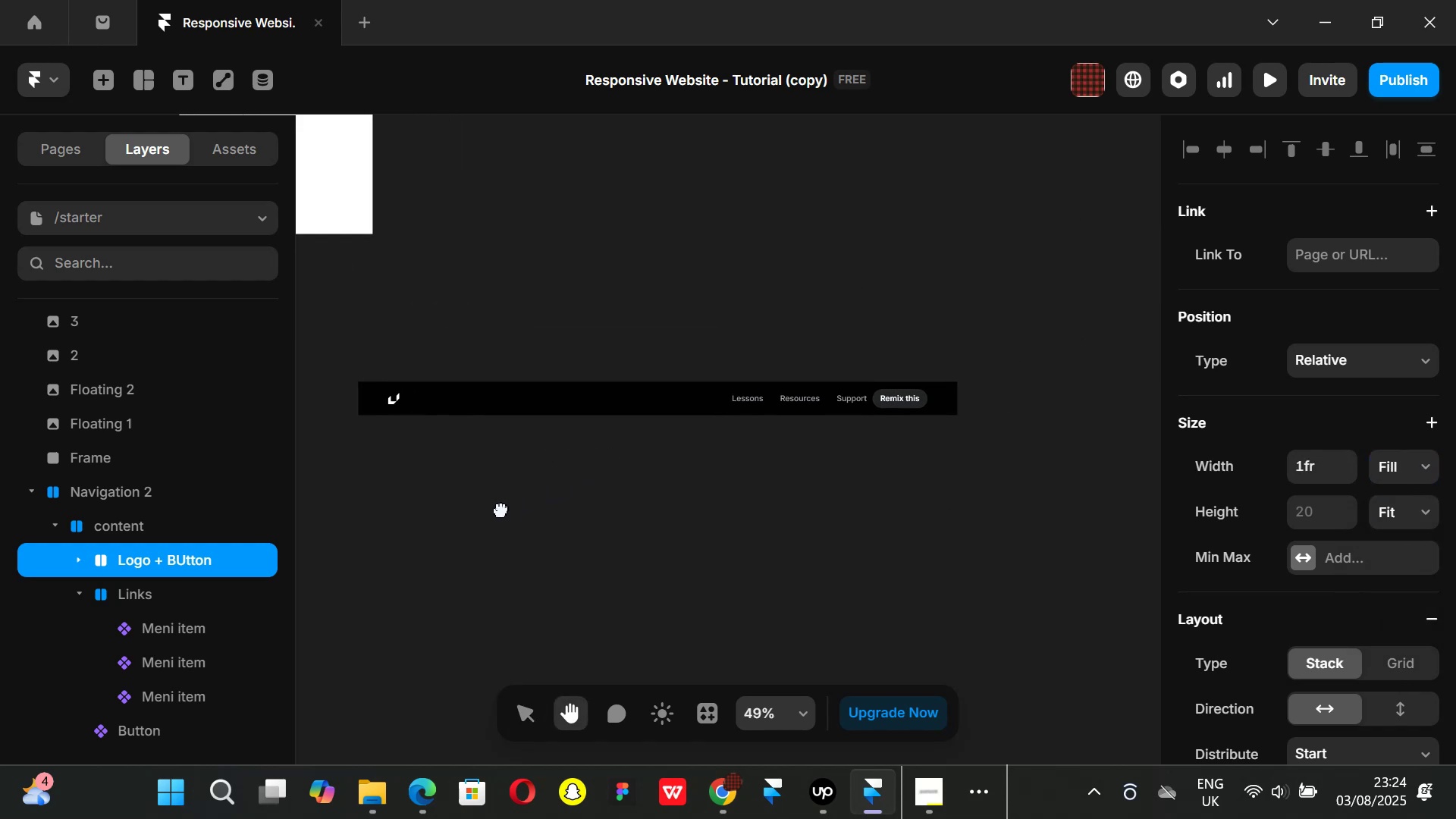 
wait(6.64)
 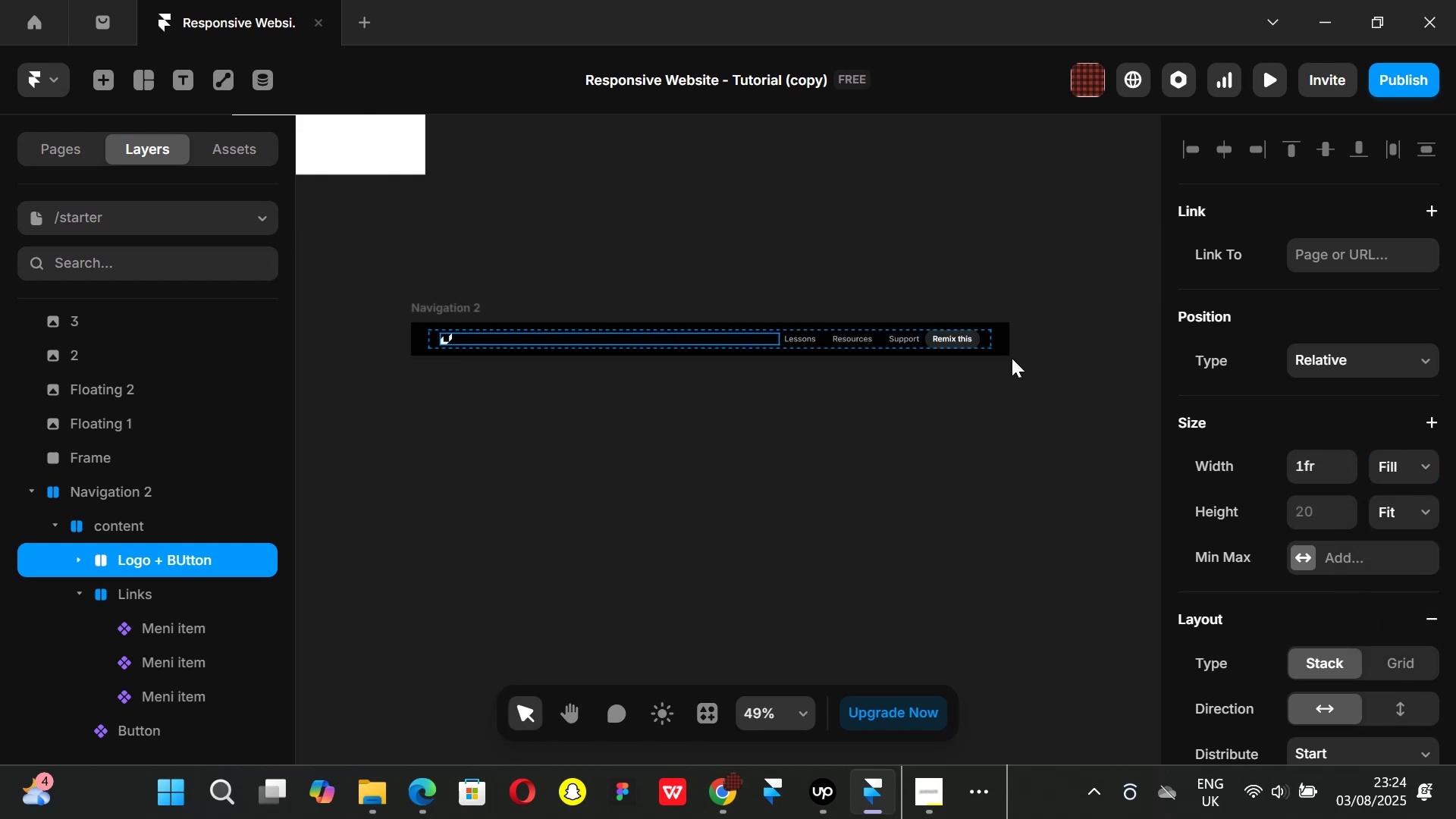 
left_click([825, 398])
 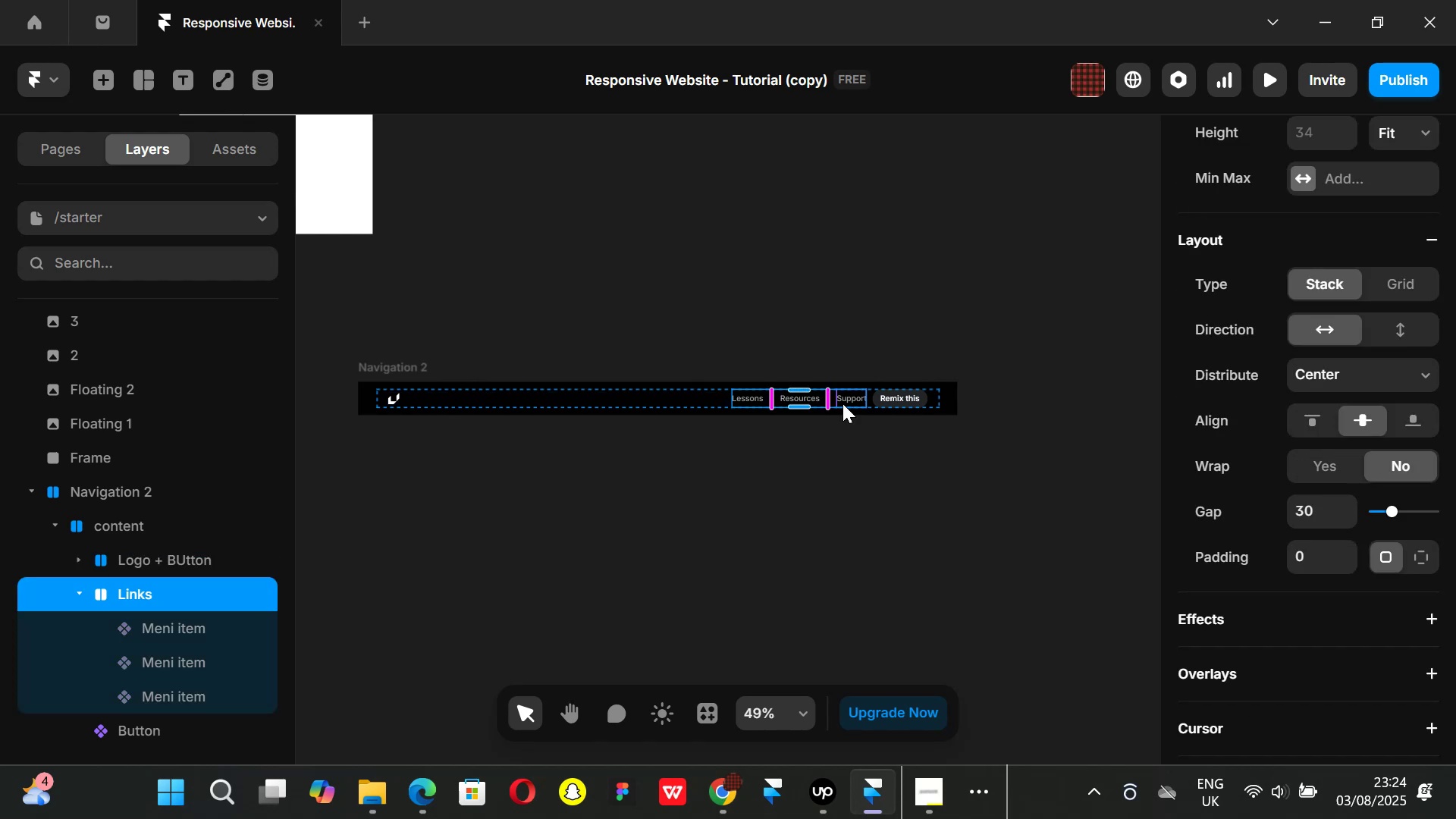 
left_click([898, 398])
 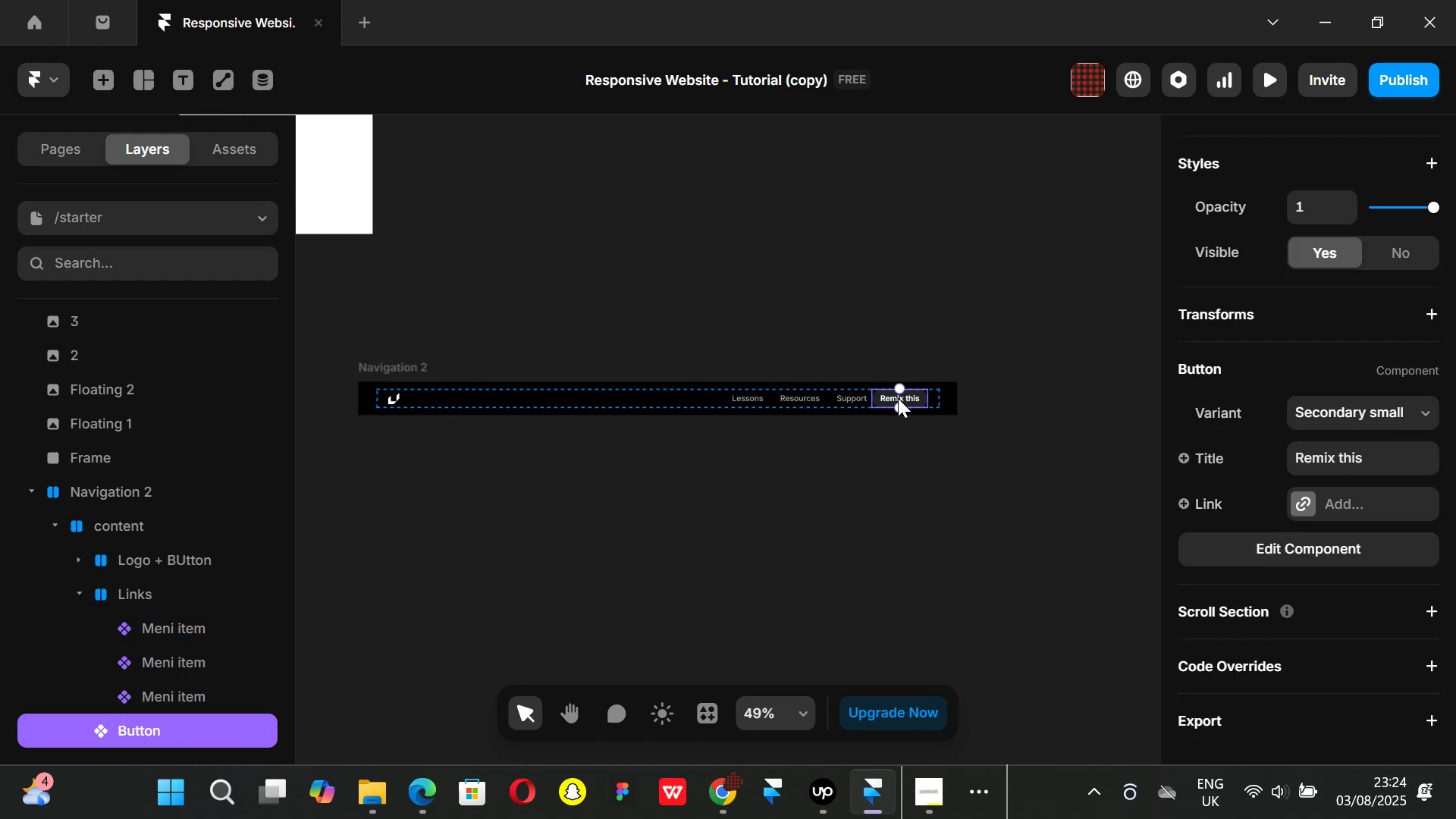 
key(Alt+AltLeft)
 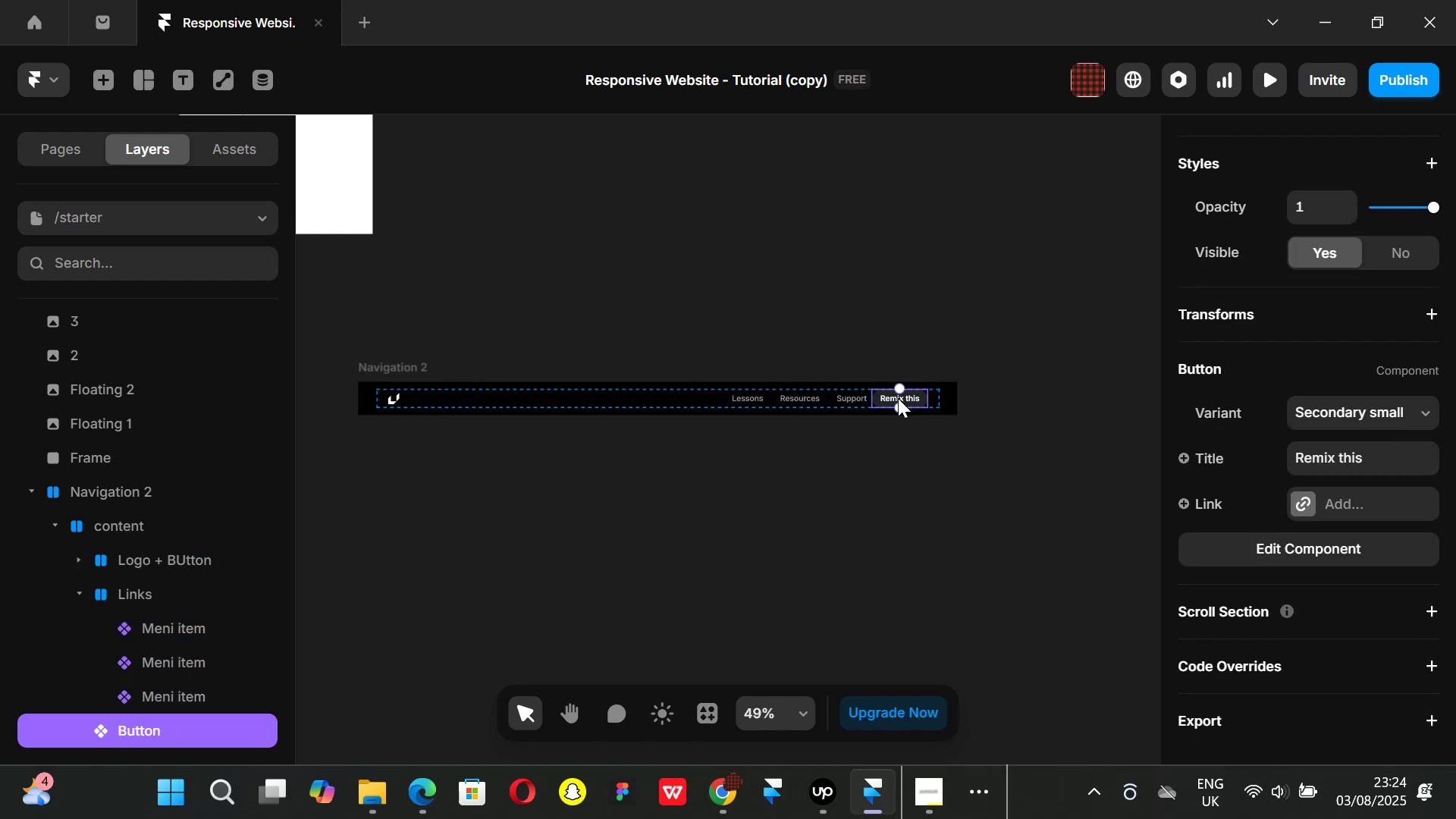 
key(Alt+Control+ControlLeft)
 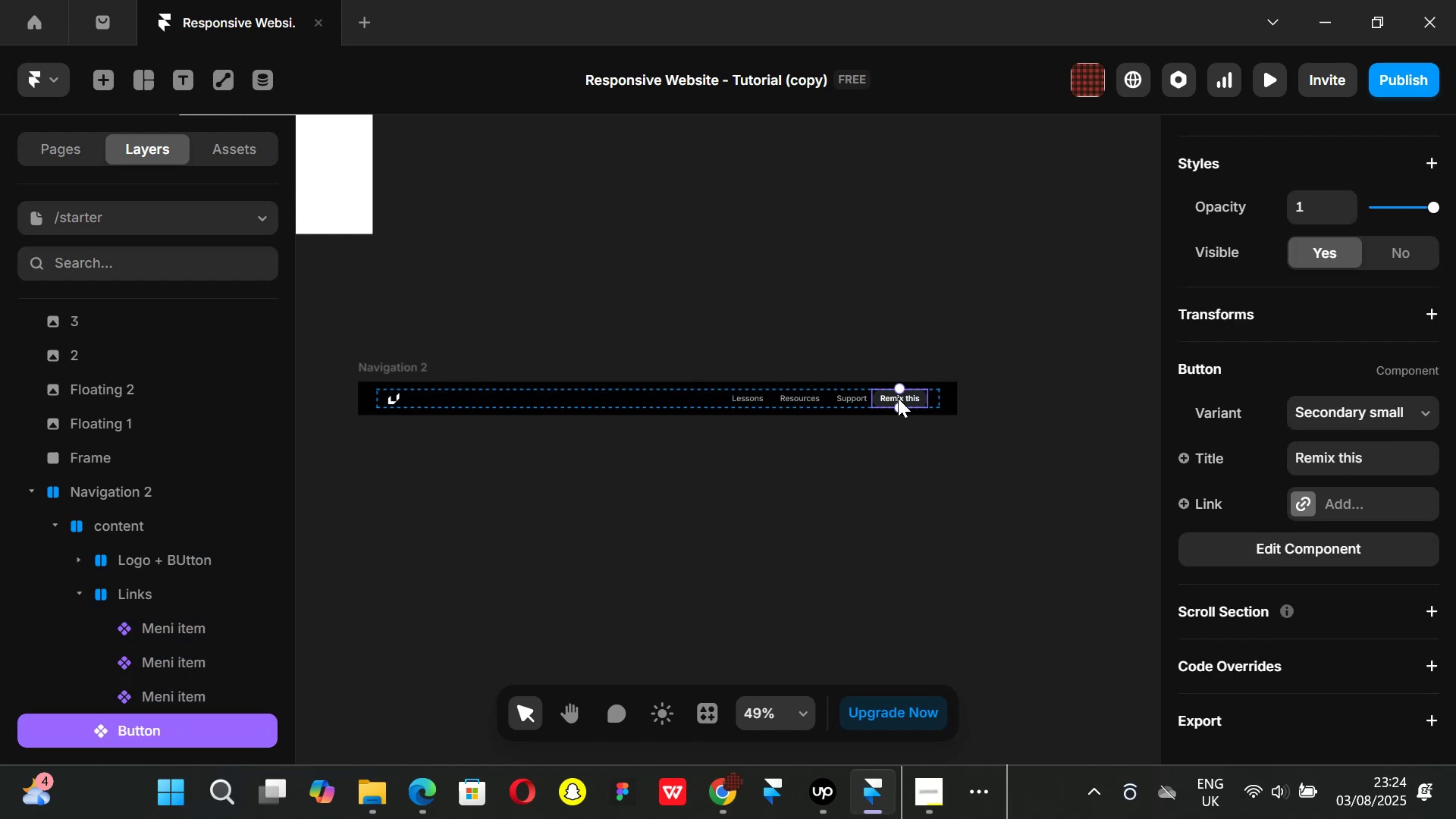 
key(Alt+Control+Enter)
 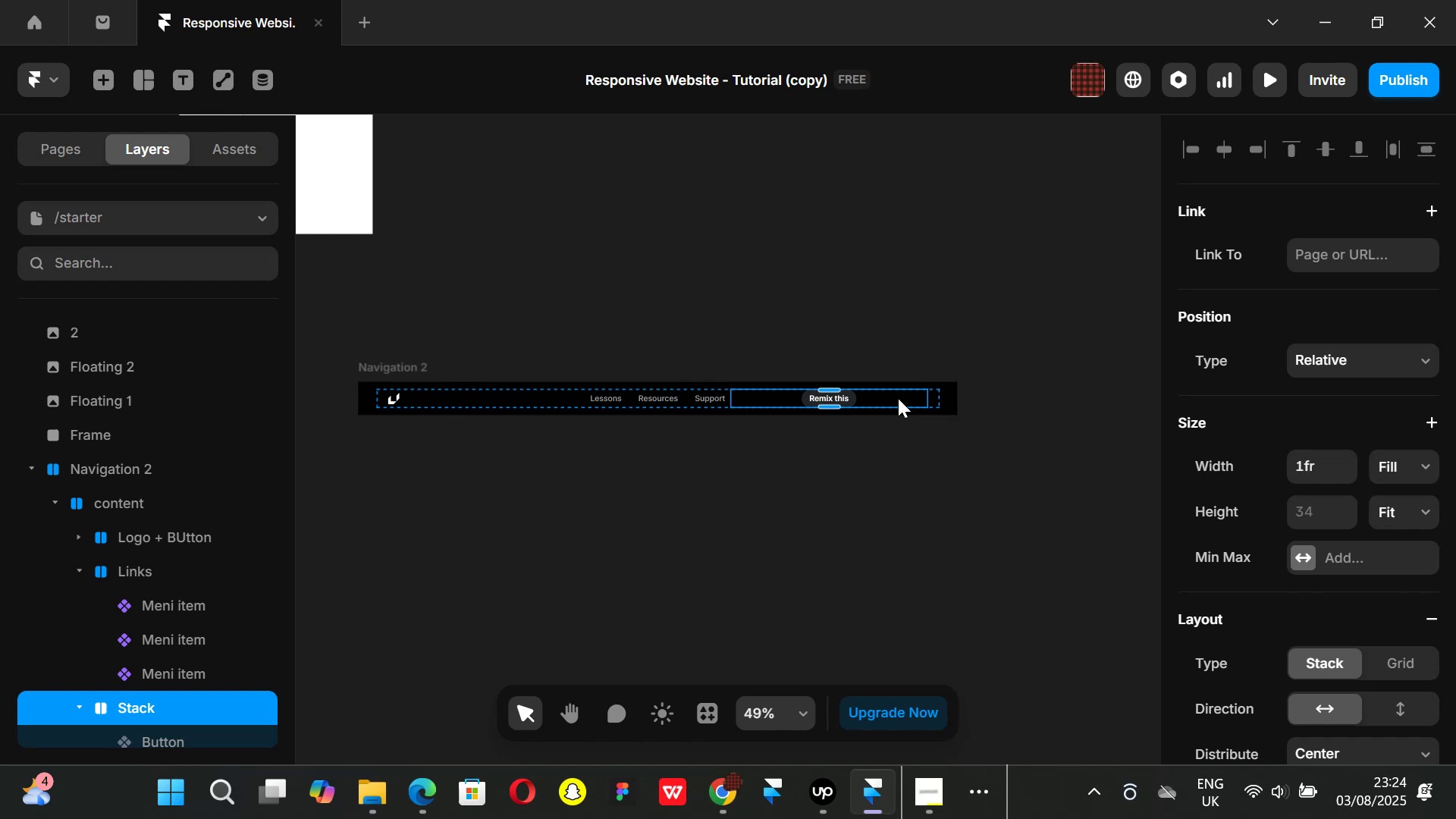 
scroll: coordinate [1320, 469], scroll_direction: down, amount: 2.0
 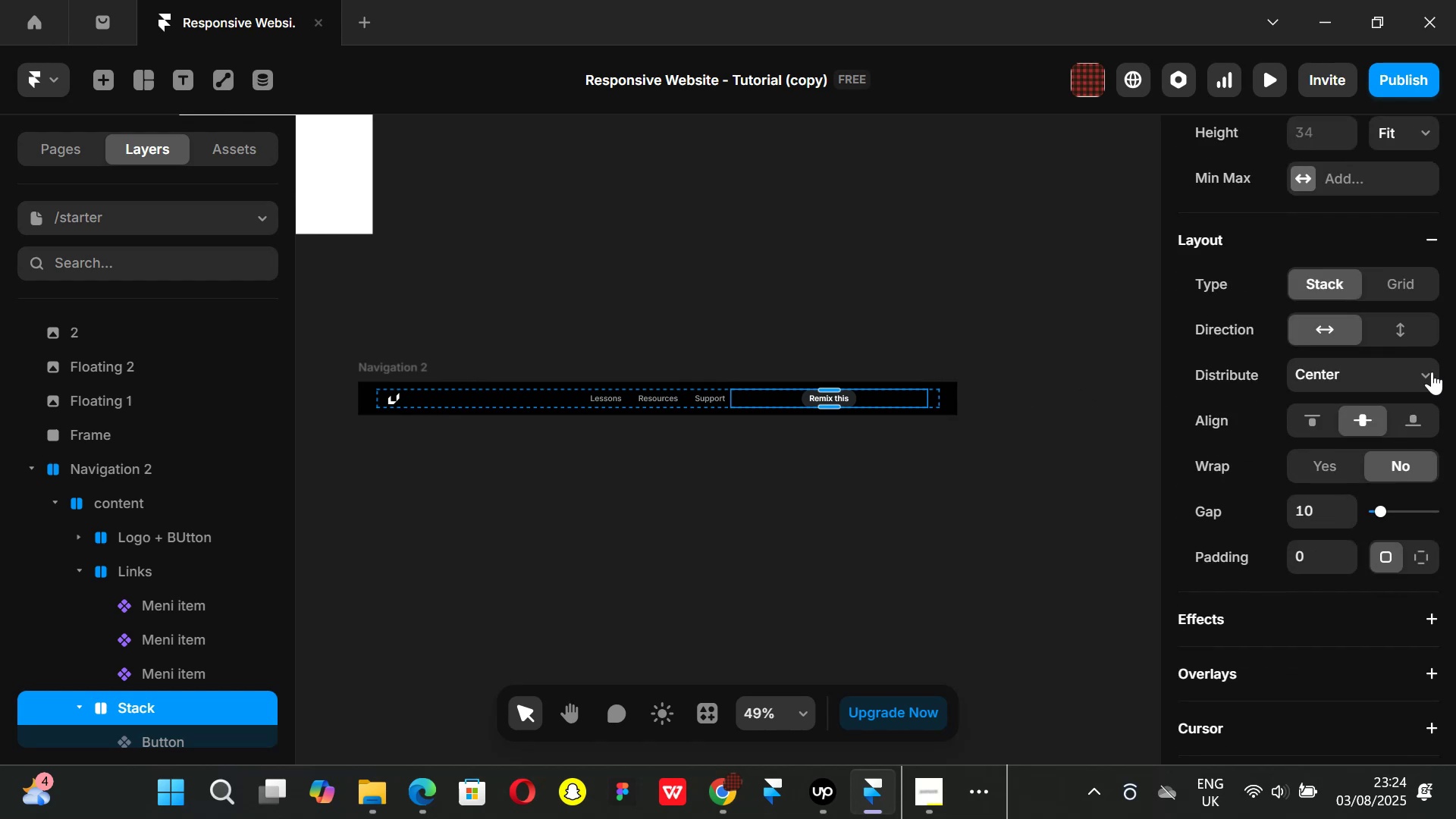 
left_click([1428, 375])
 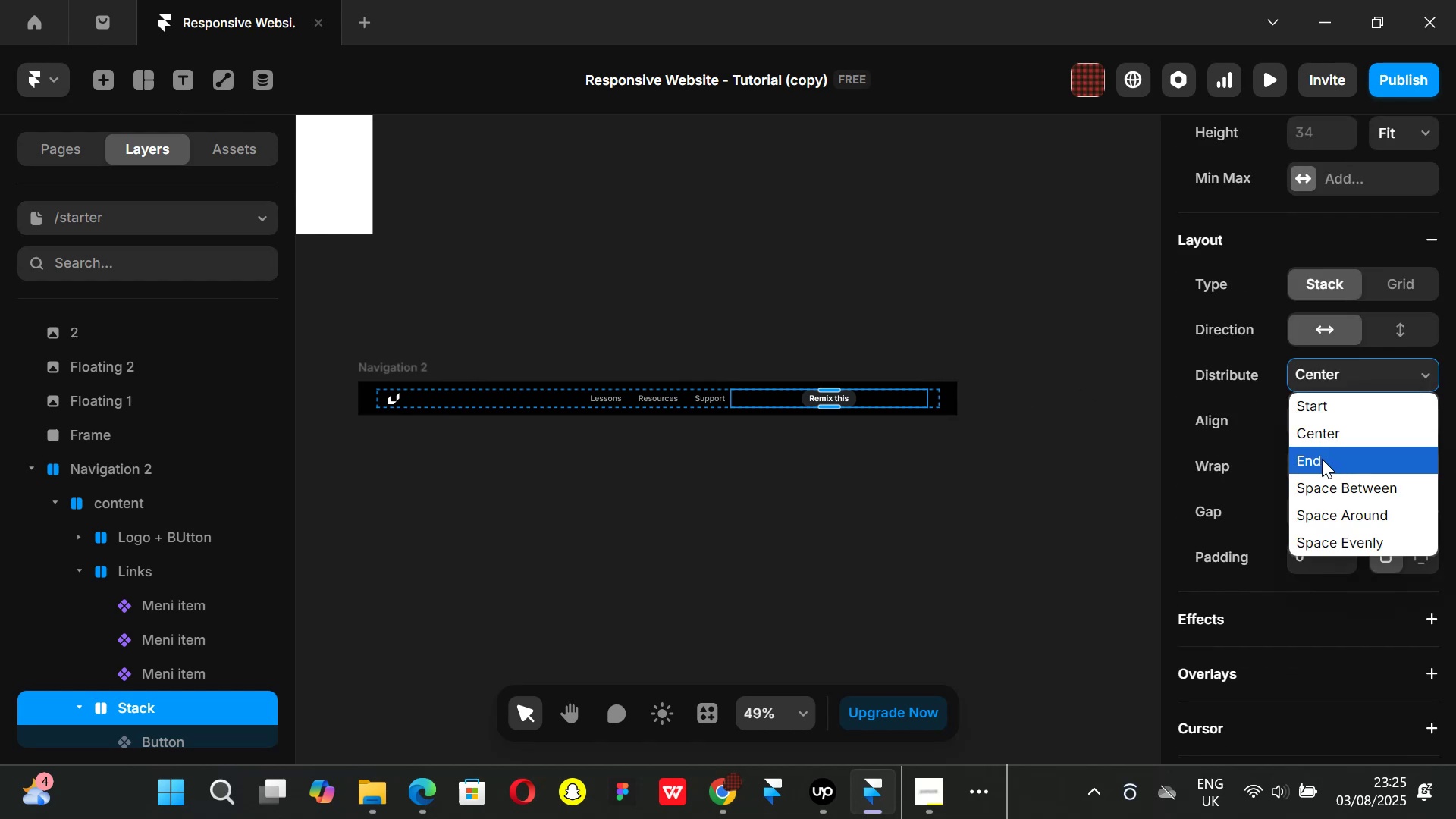 
left_click([1322, 460])
 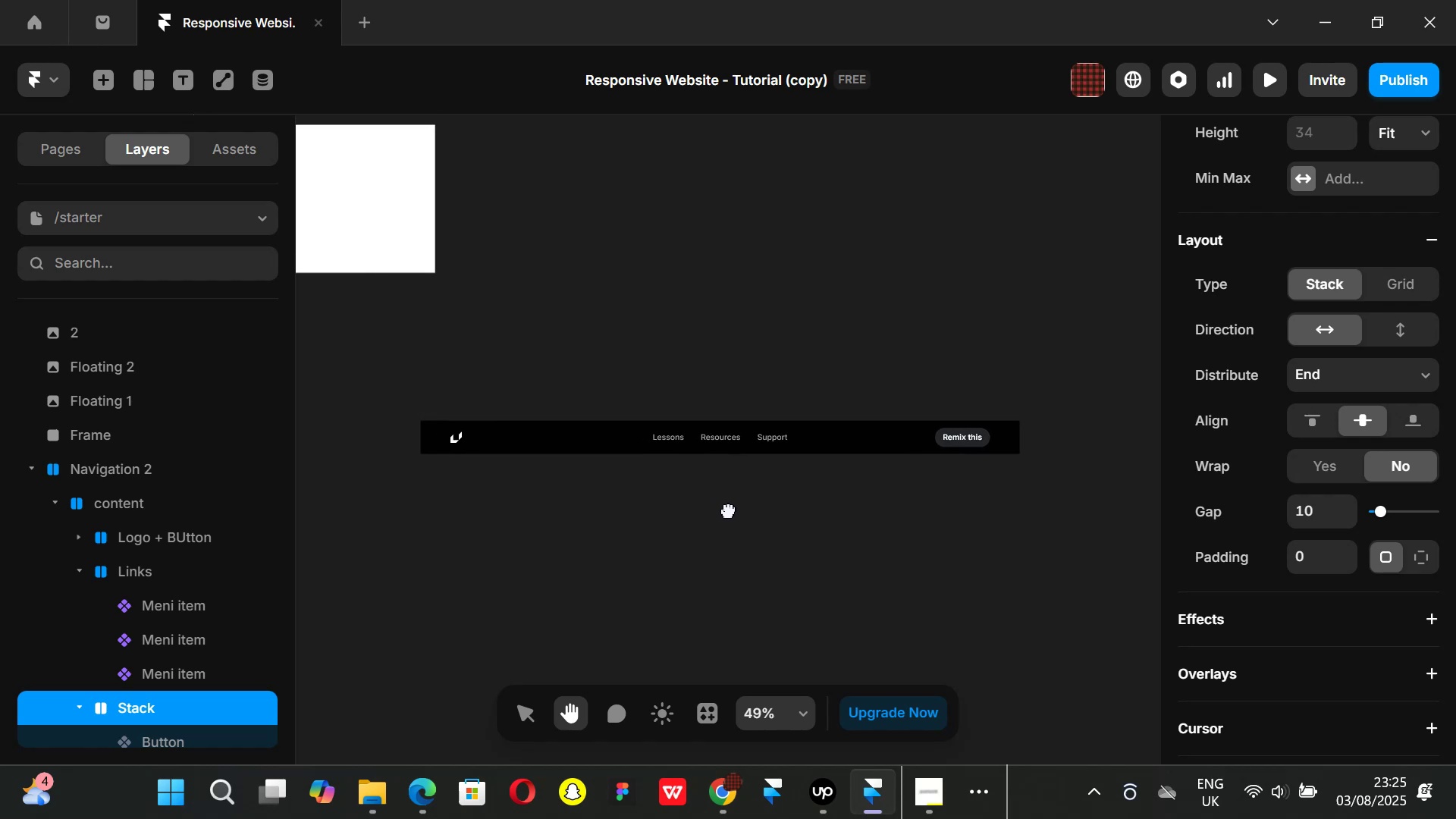 
wait(14.87)
 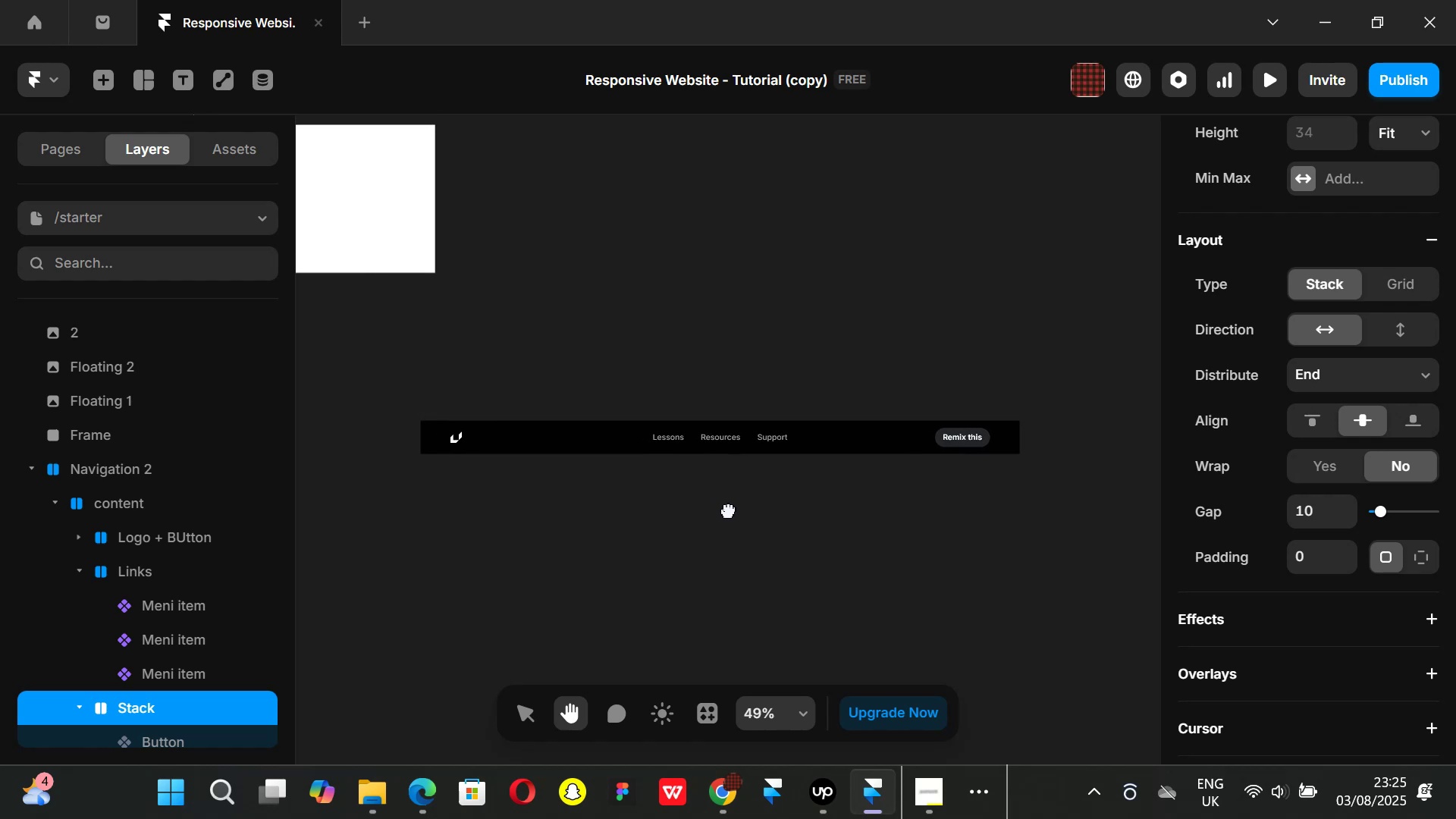 
hold_key(key=ControlLeft, duration=1.34)
scroll: coordinate [639, 430], scroll_direction: down, amount: 5.0
 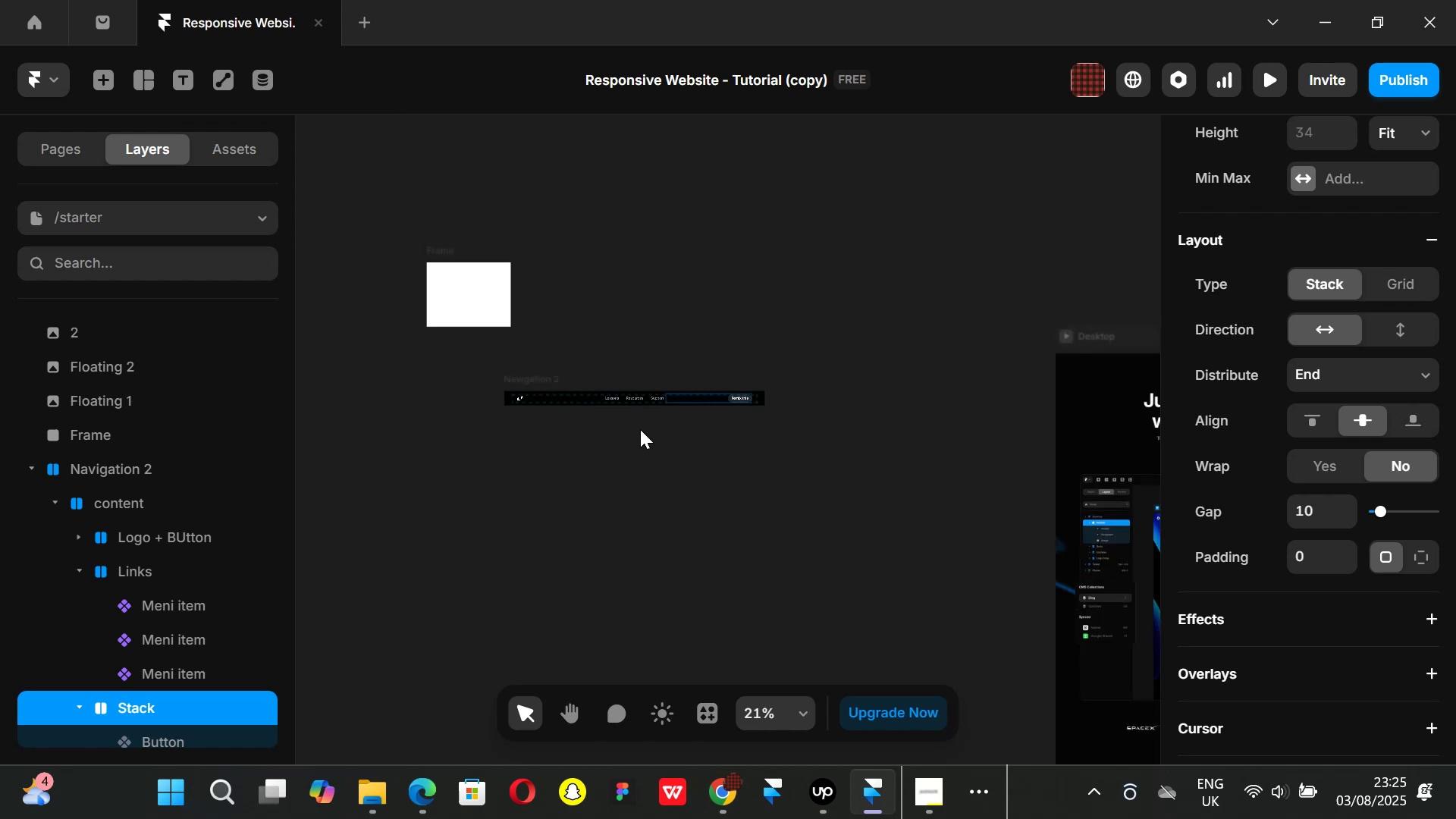 
hold_key(key=ControlLeft, duration=1.51)
scroll: coordinate [595, 405], scroll_direction: up, amount: 8.0
 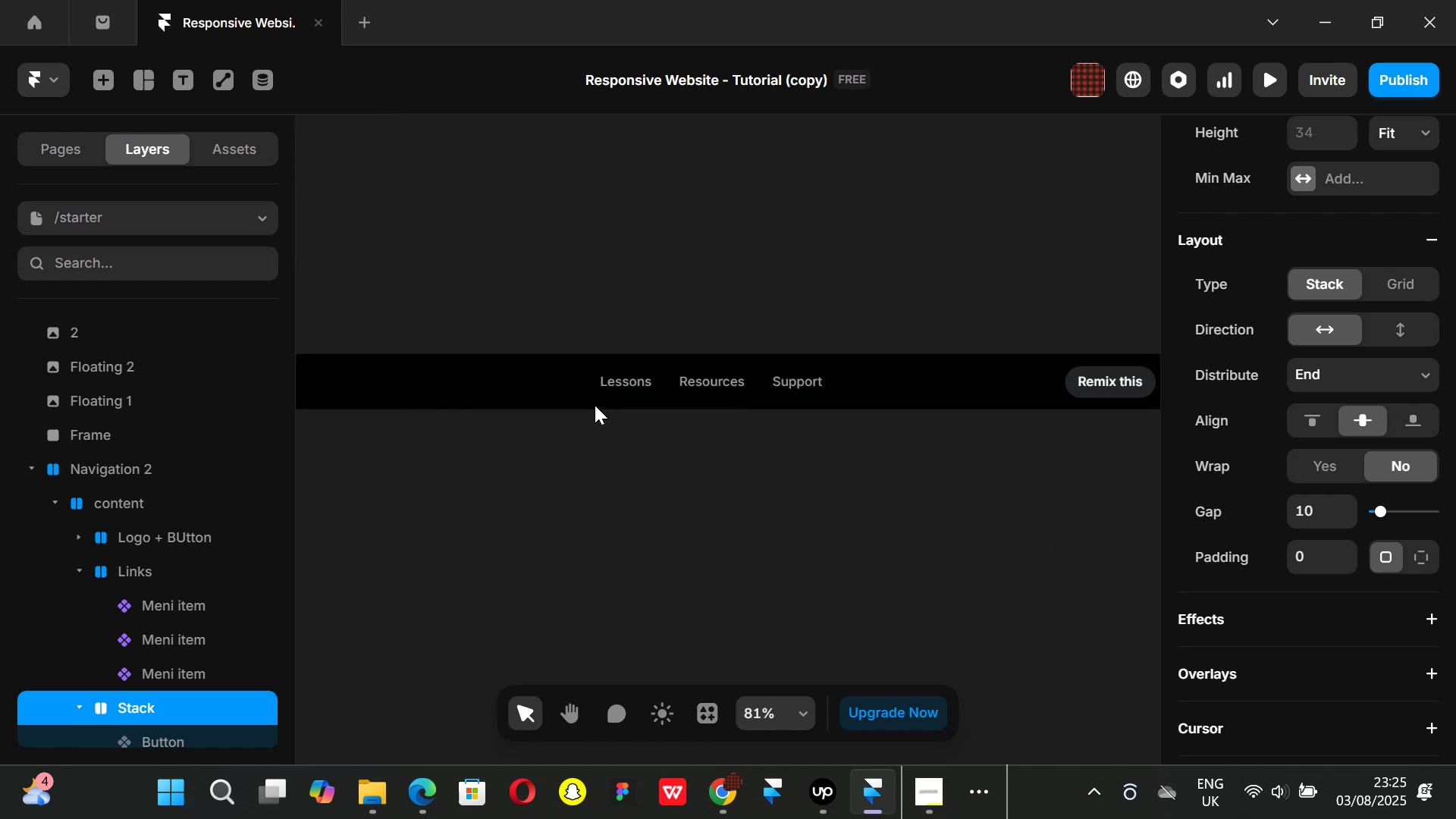 
key(Control+ControlLeft)
 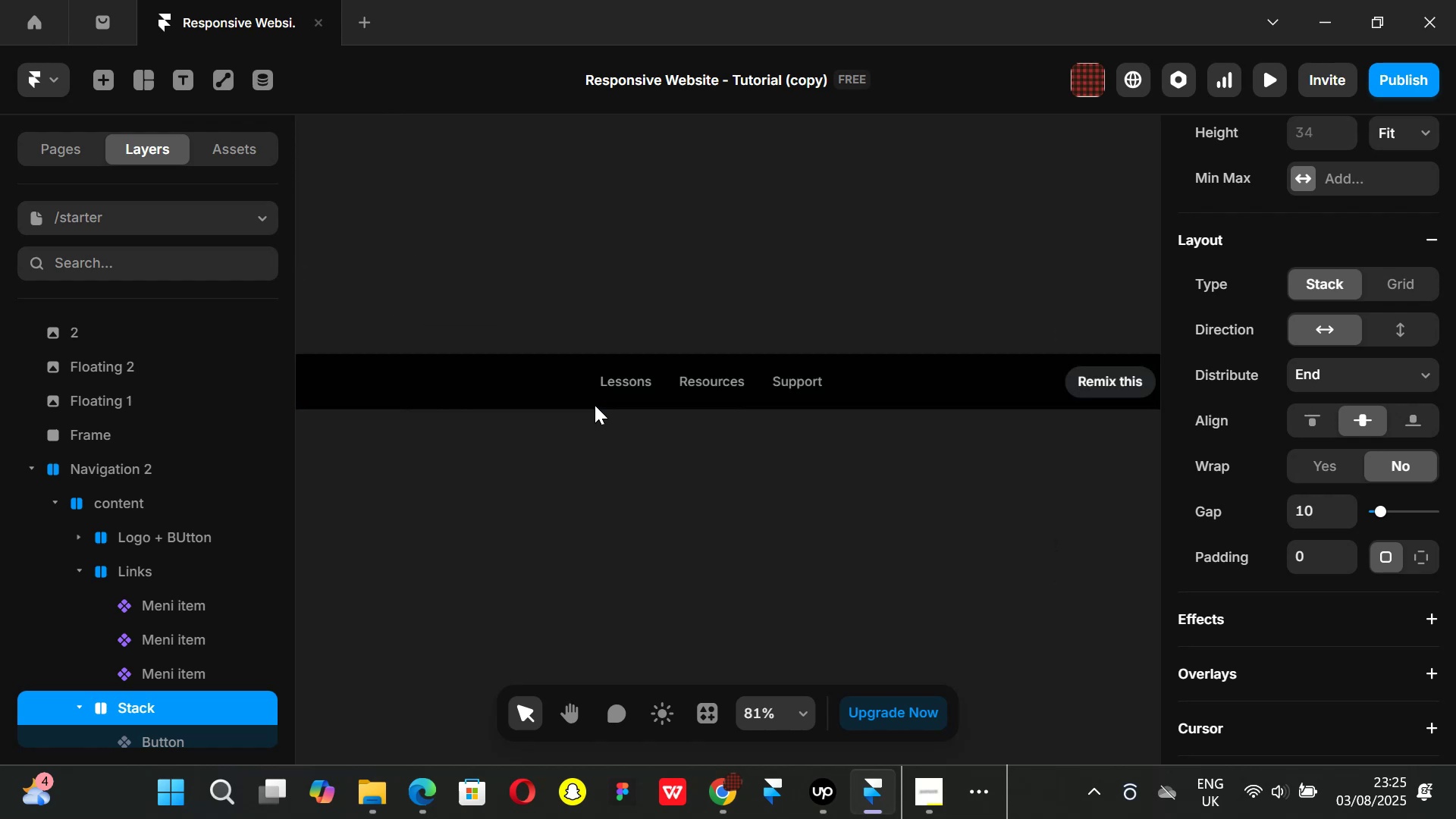 
key(Control+ControlLeft)
 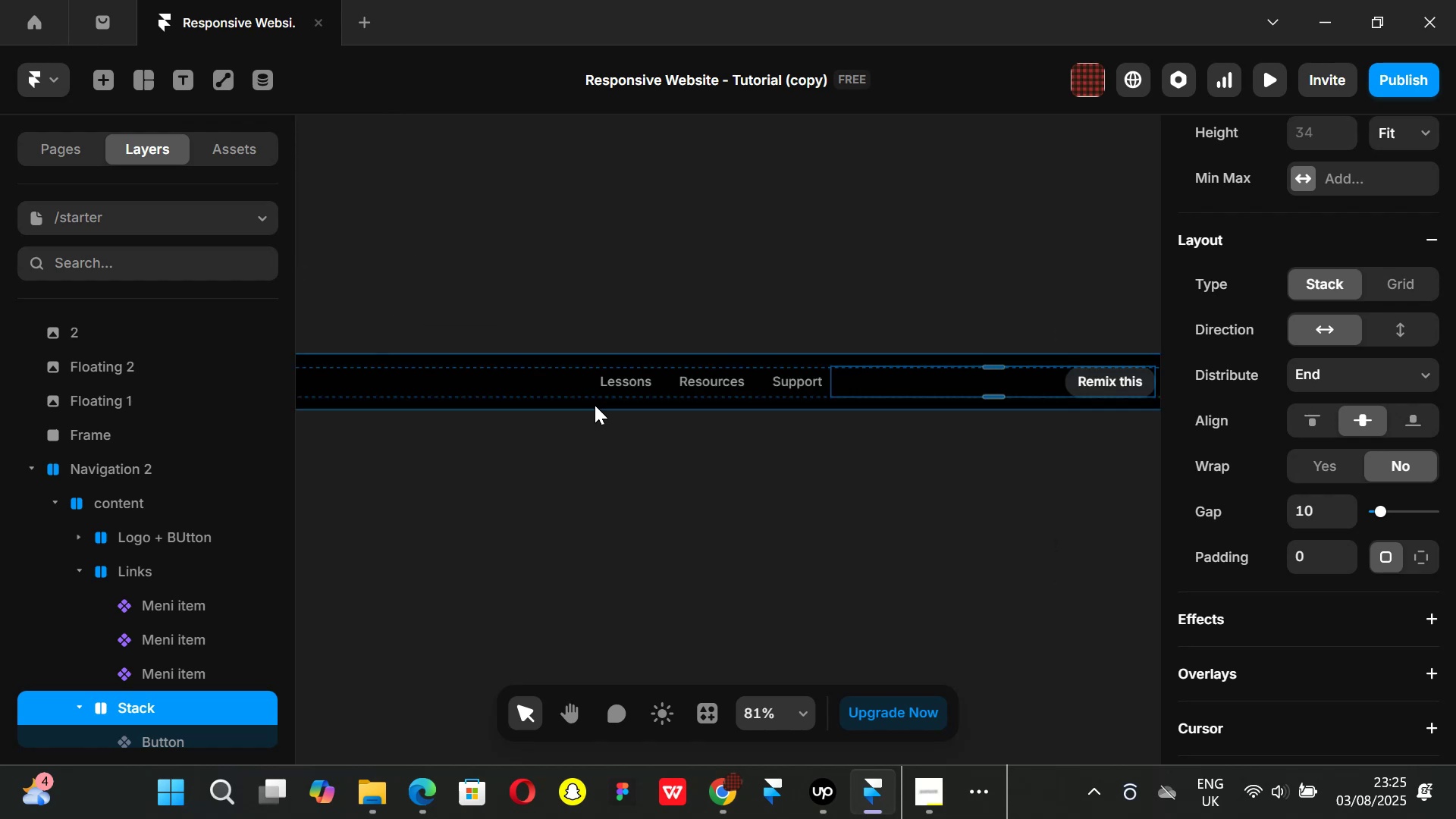 
key(Control+ControlLeft)
 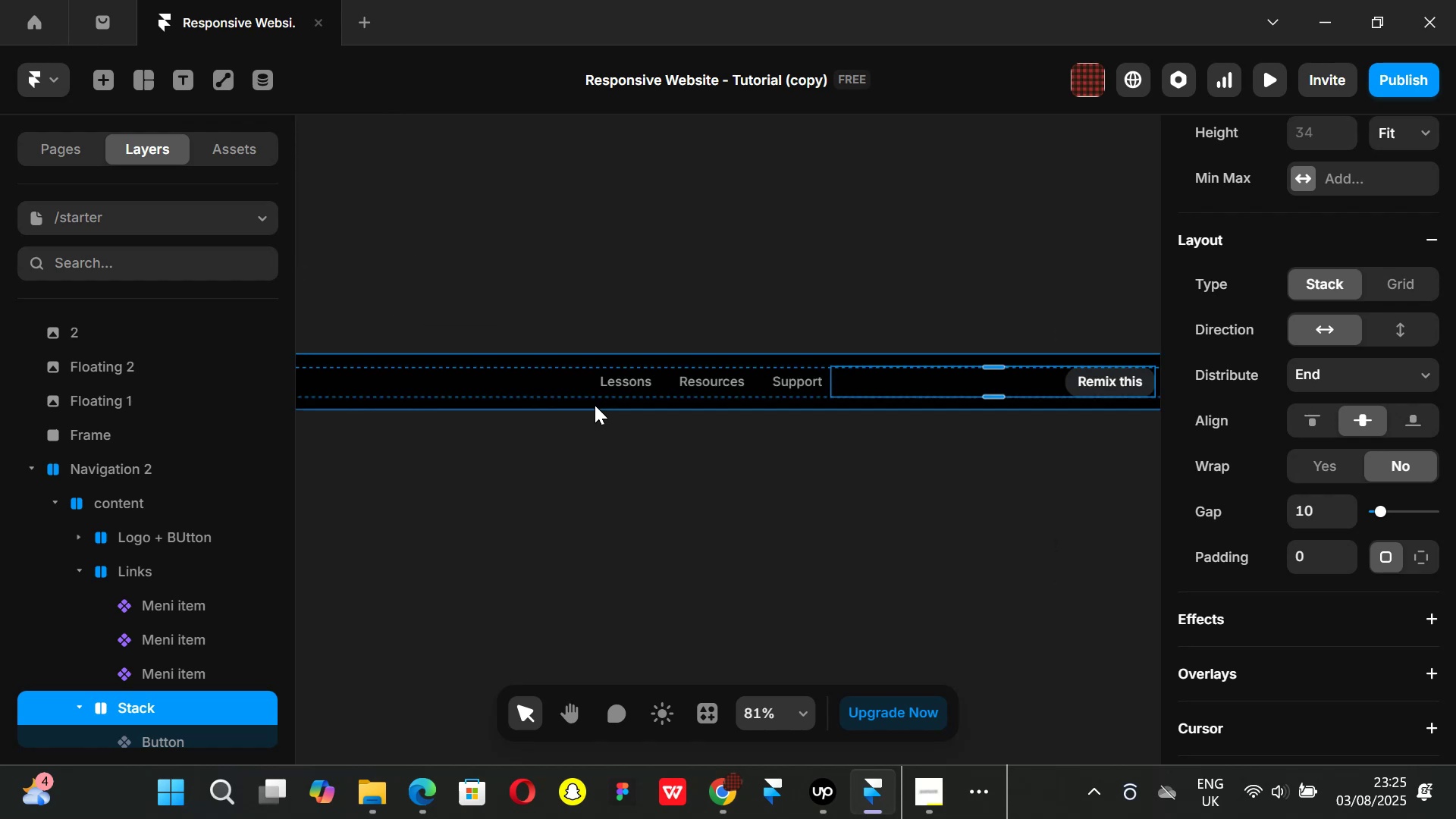 
key(Control+ControlLeft)
 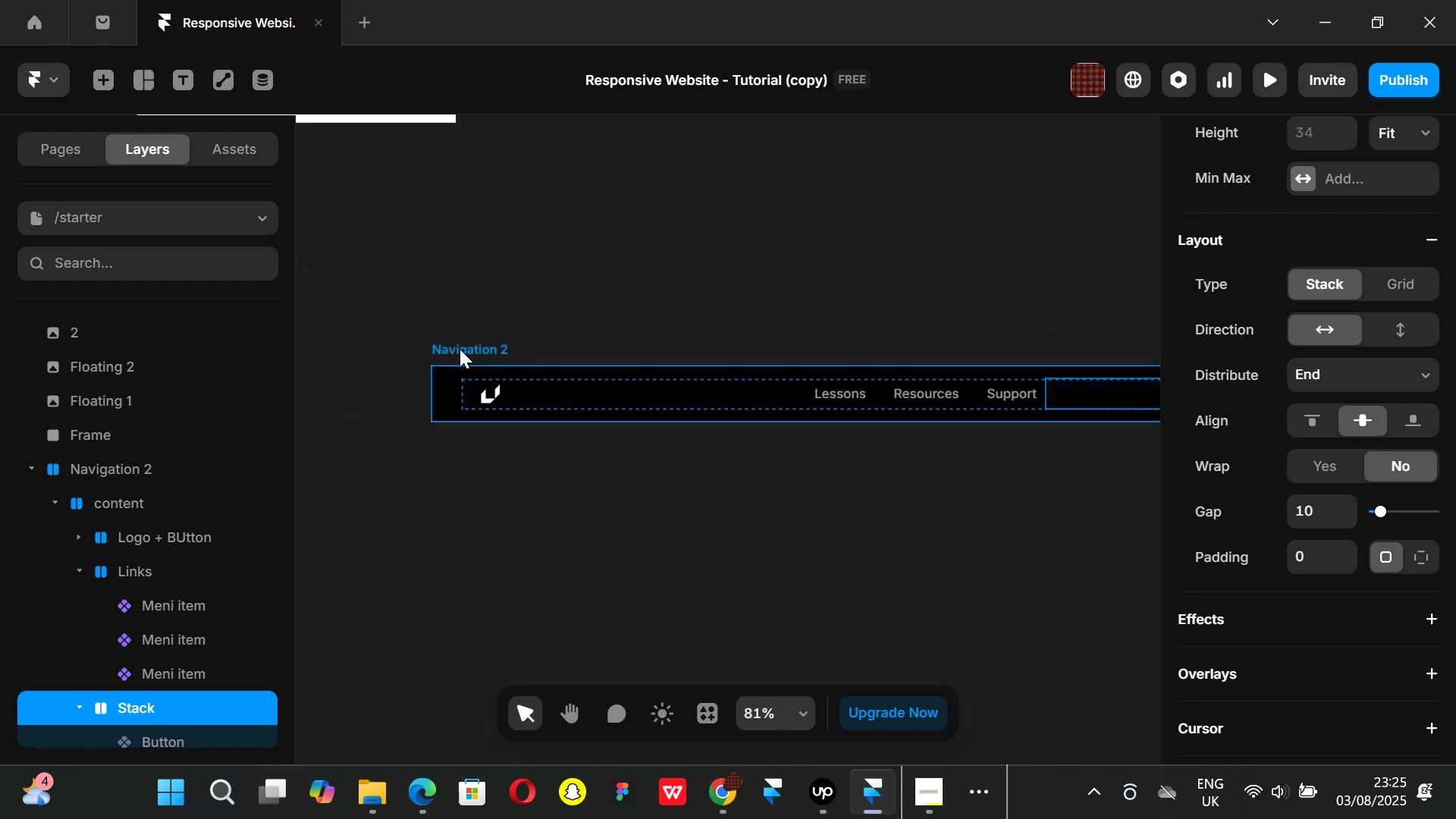 
left_click([460, 349])
 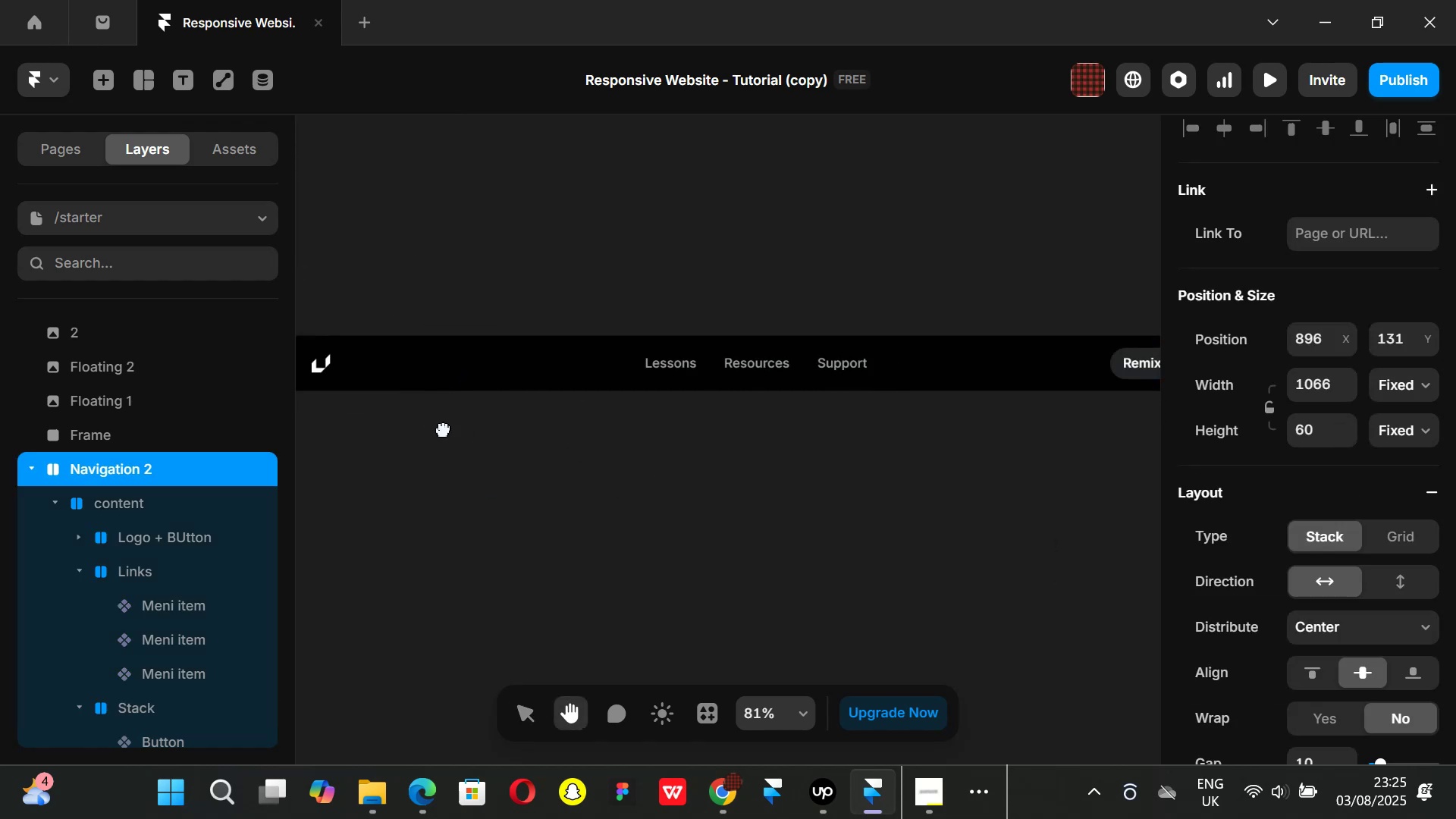 
hold_key(key=ControlLeft, duration=0.39)
scroll: coordinate [507, 425], scroll_direction: down, amount: 2.0
 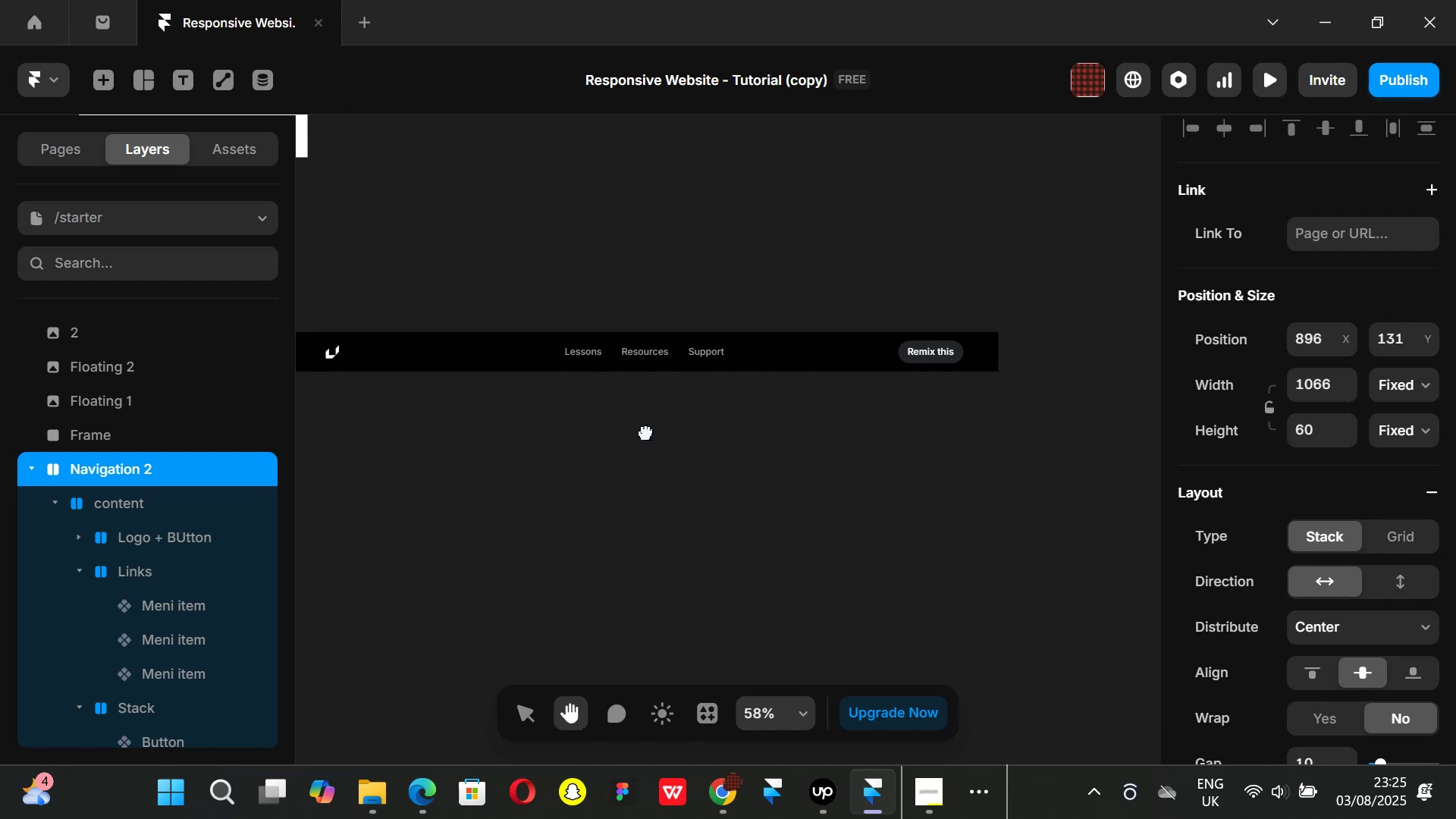 
wait(9.11)
 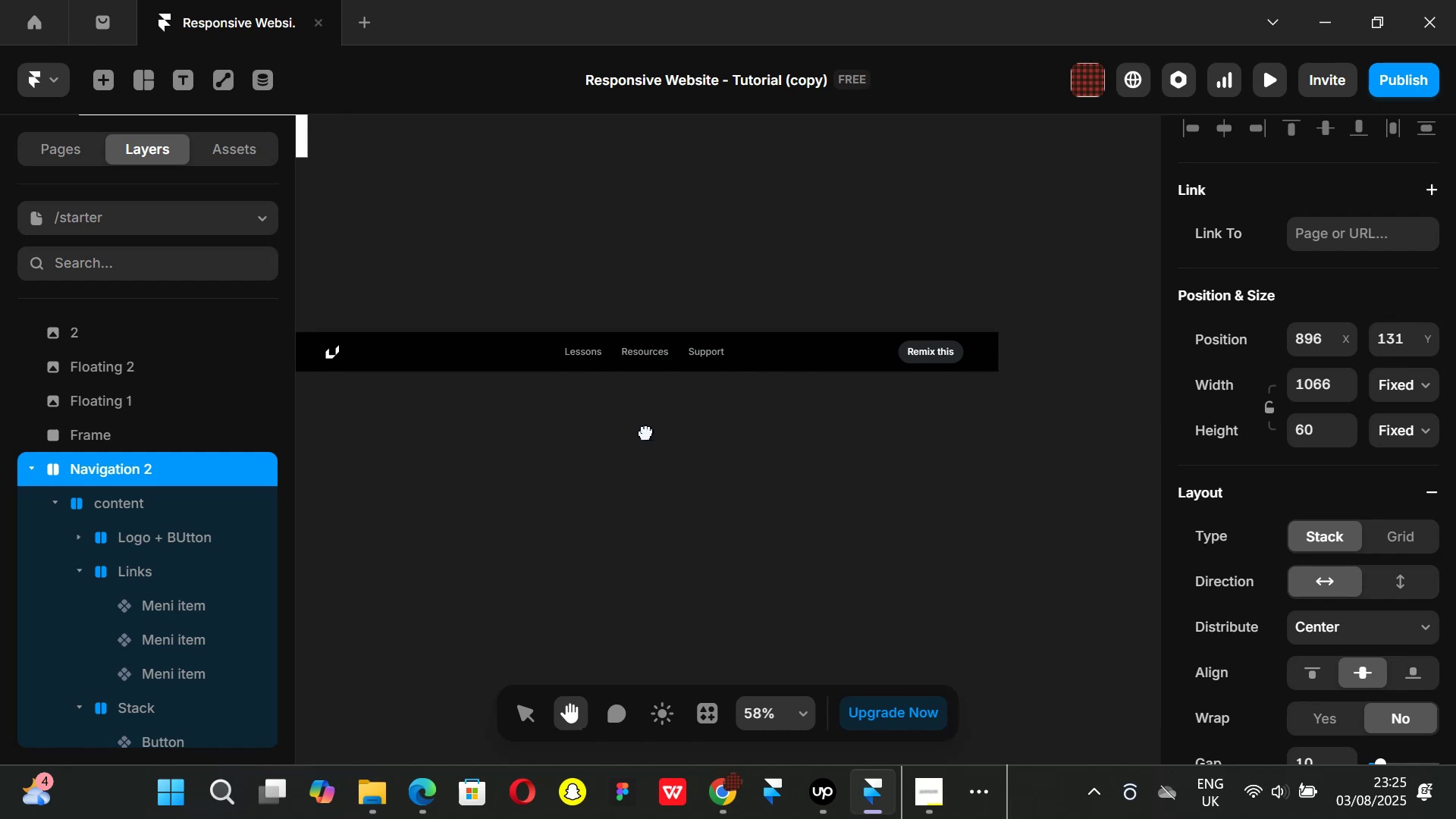 
key(Alt+AltLeft)
 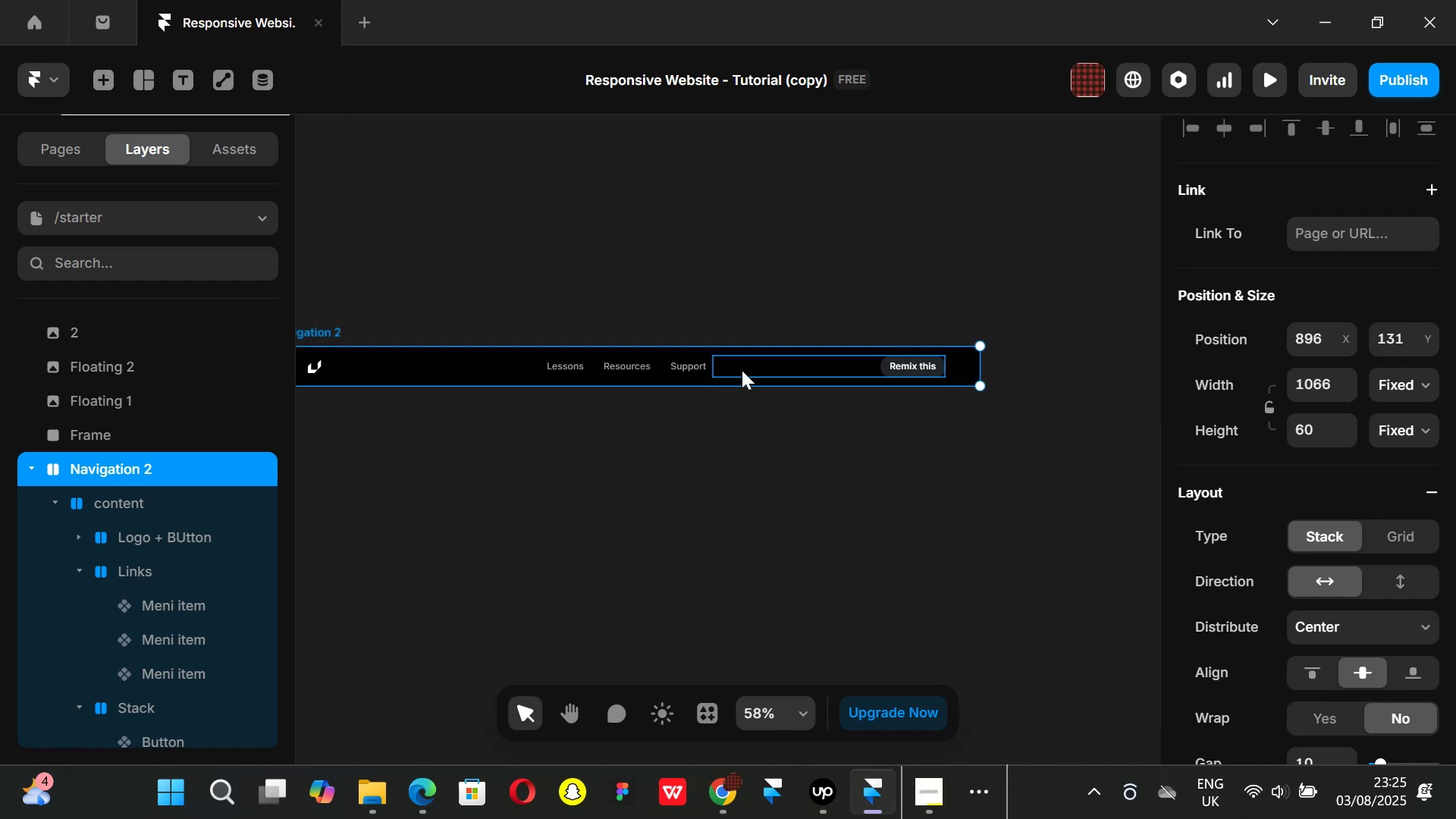 
key(Alt+Control+ControlLeft)
 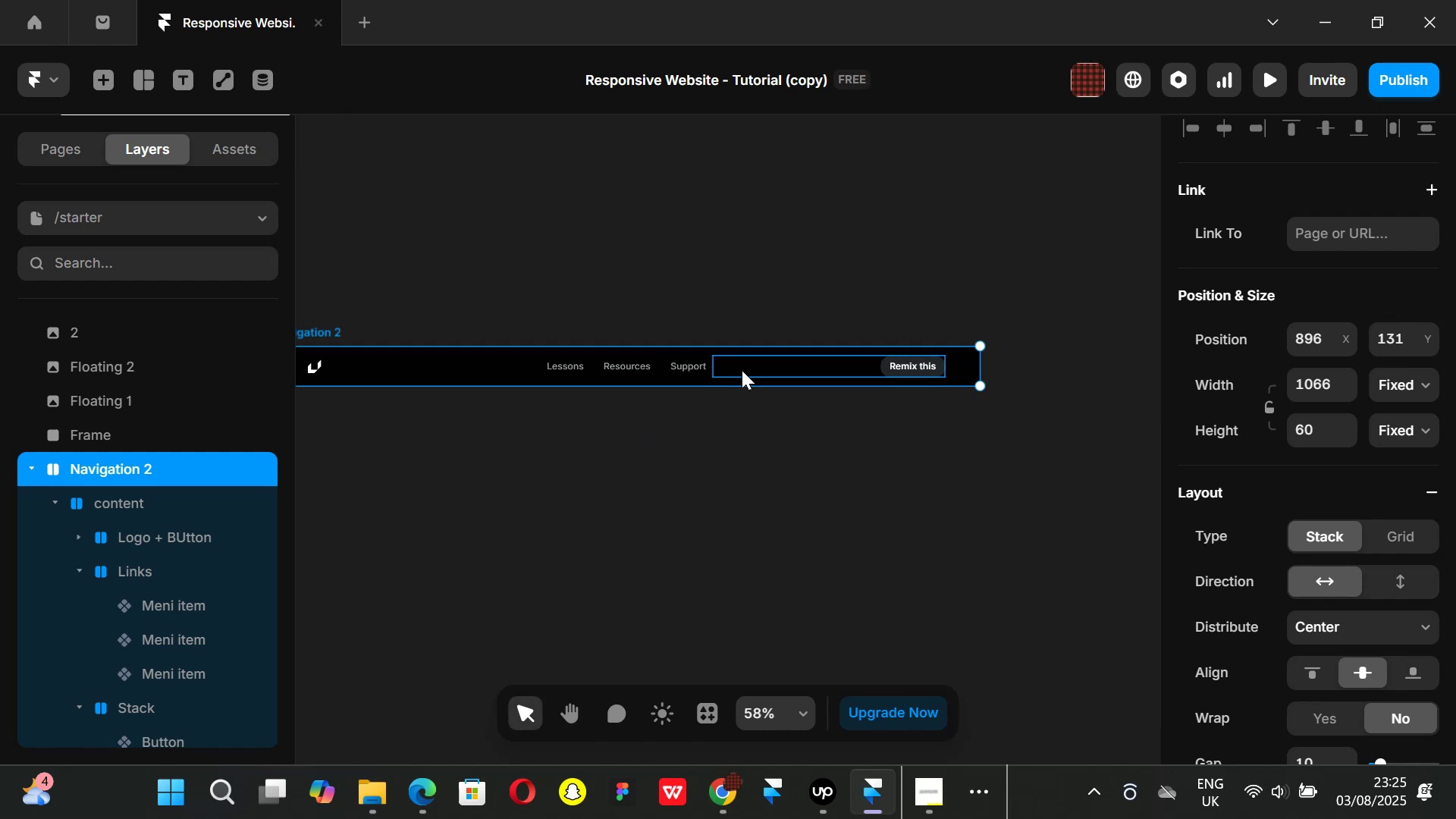 
key(Alt+Control+K)
 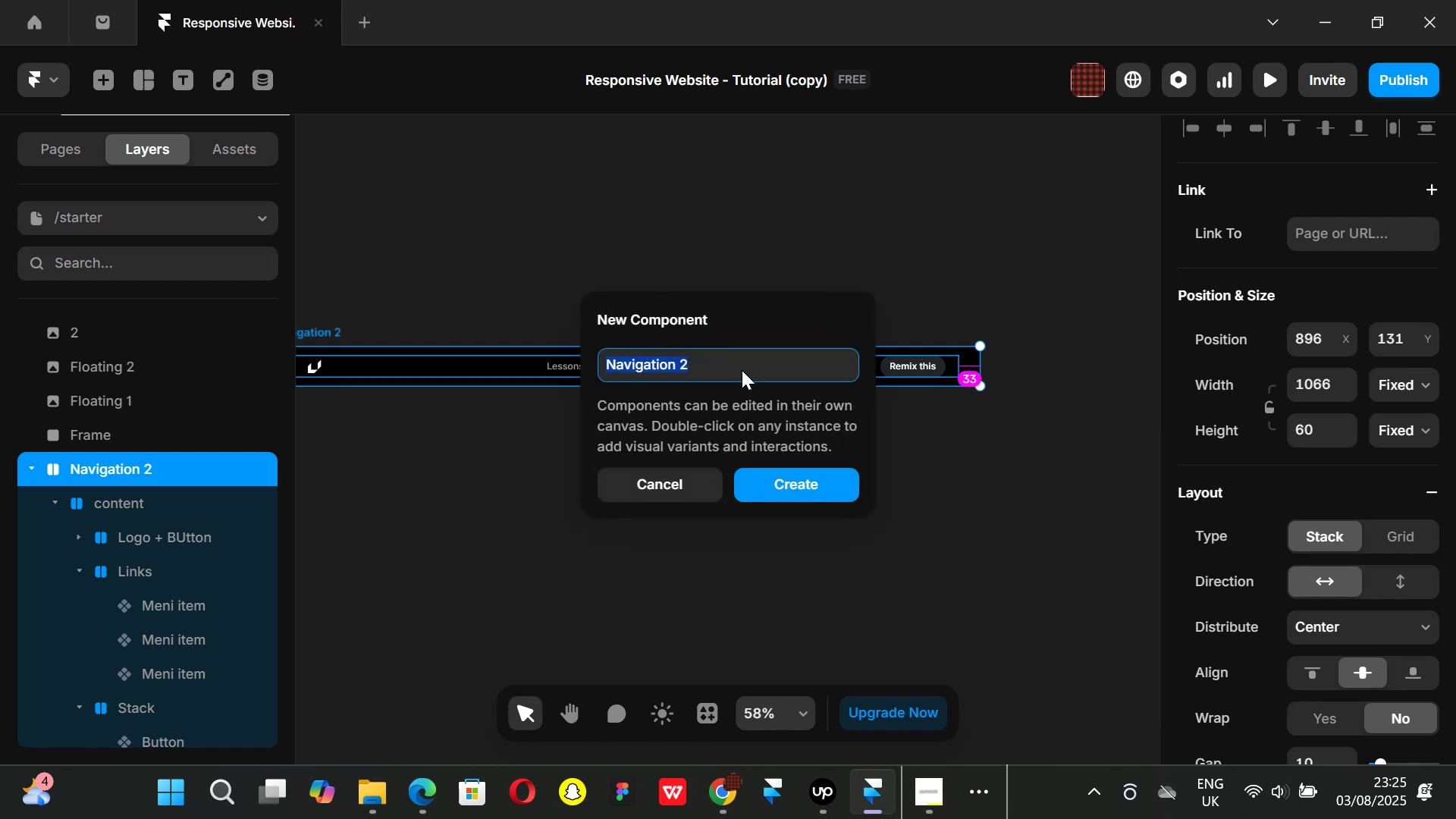 
left_click([783, 486])
 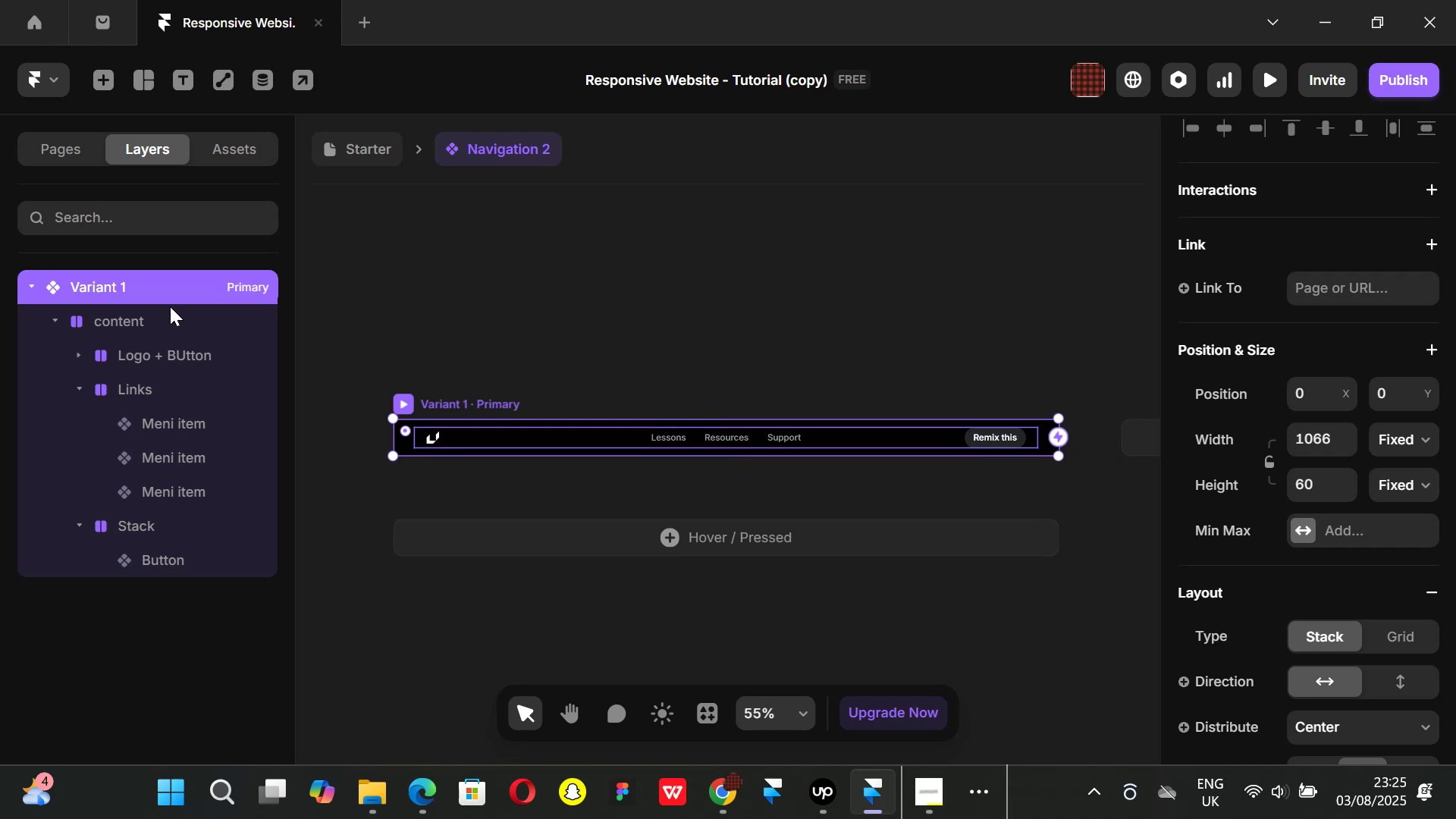 
left_click([99, 285])
 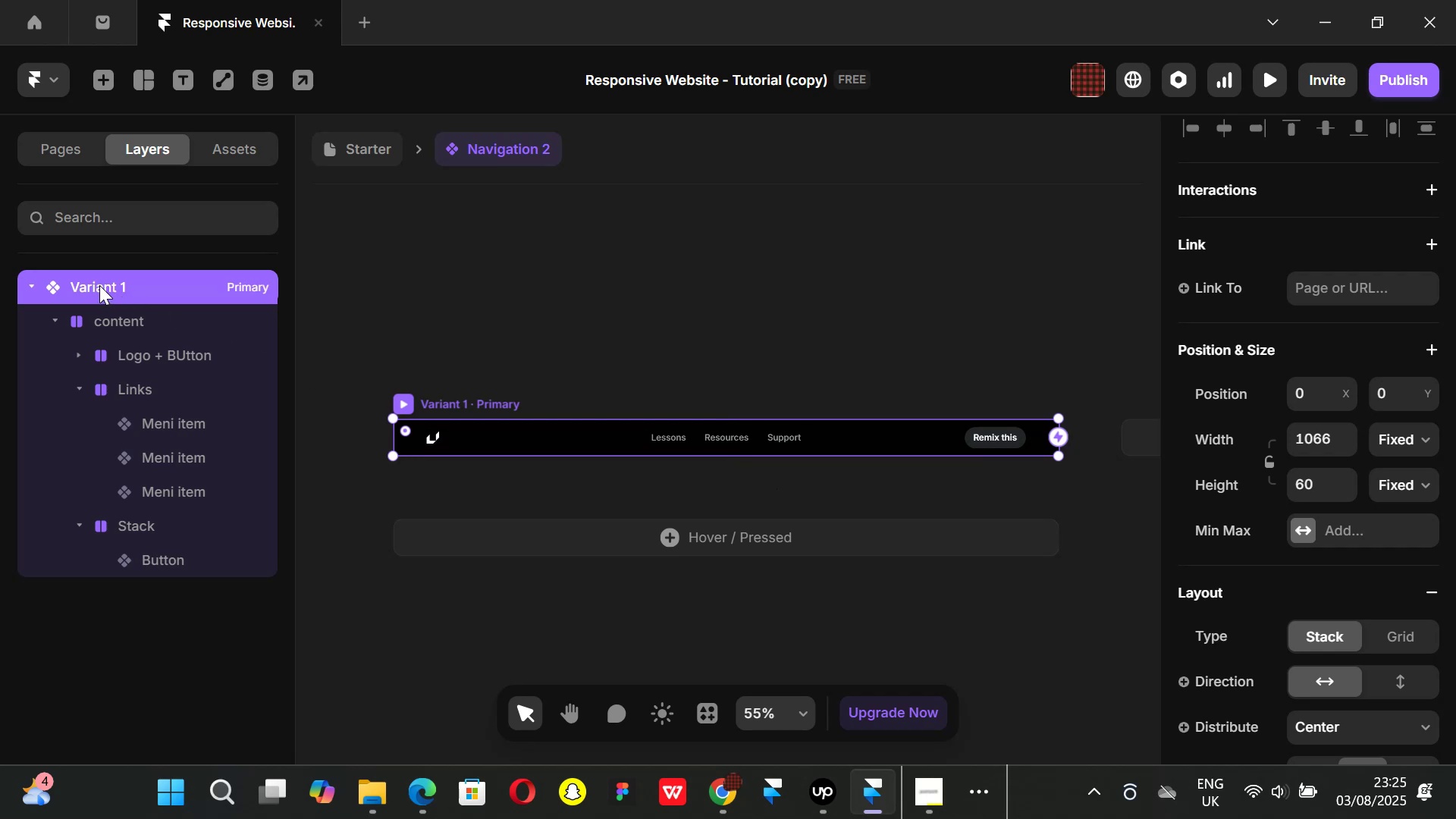 
double_click([99, 285])
 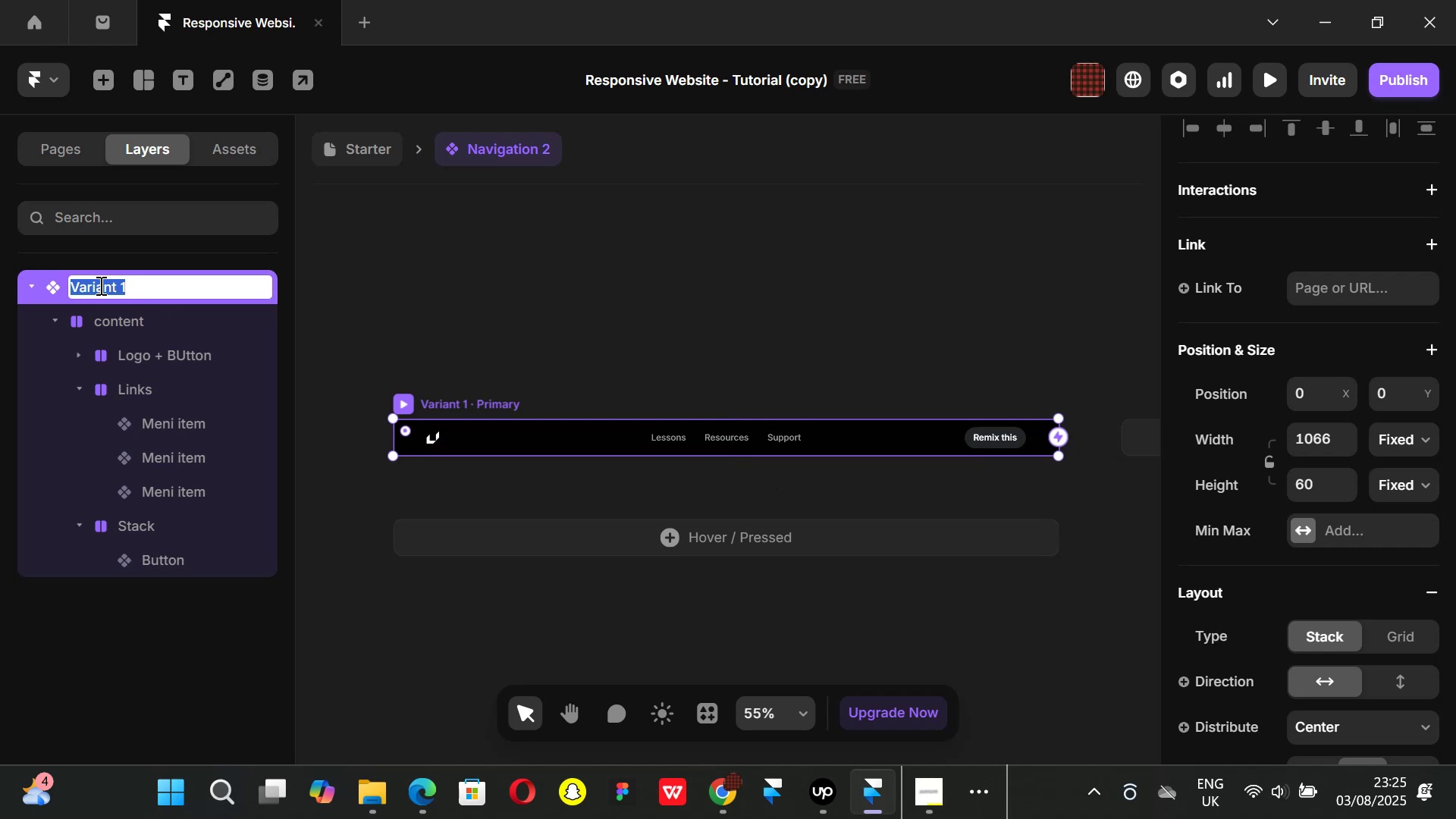 
key(Backspace)
type(Default)
 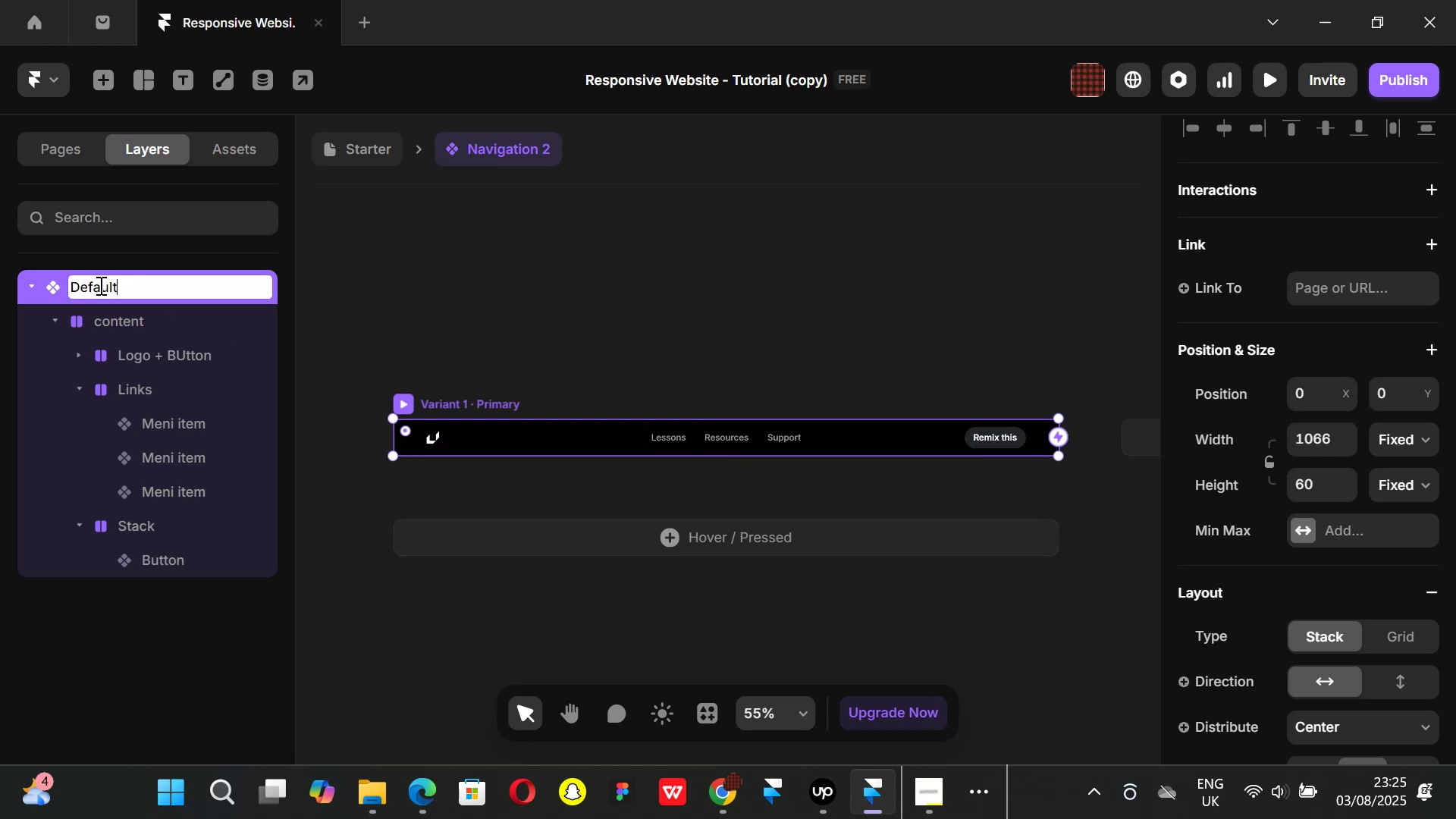 
key(Enter)
 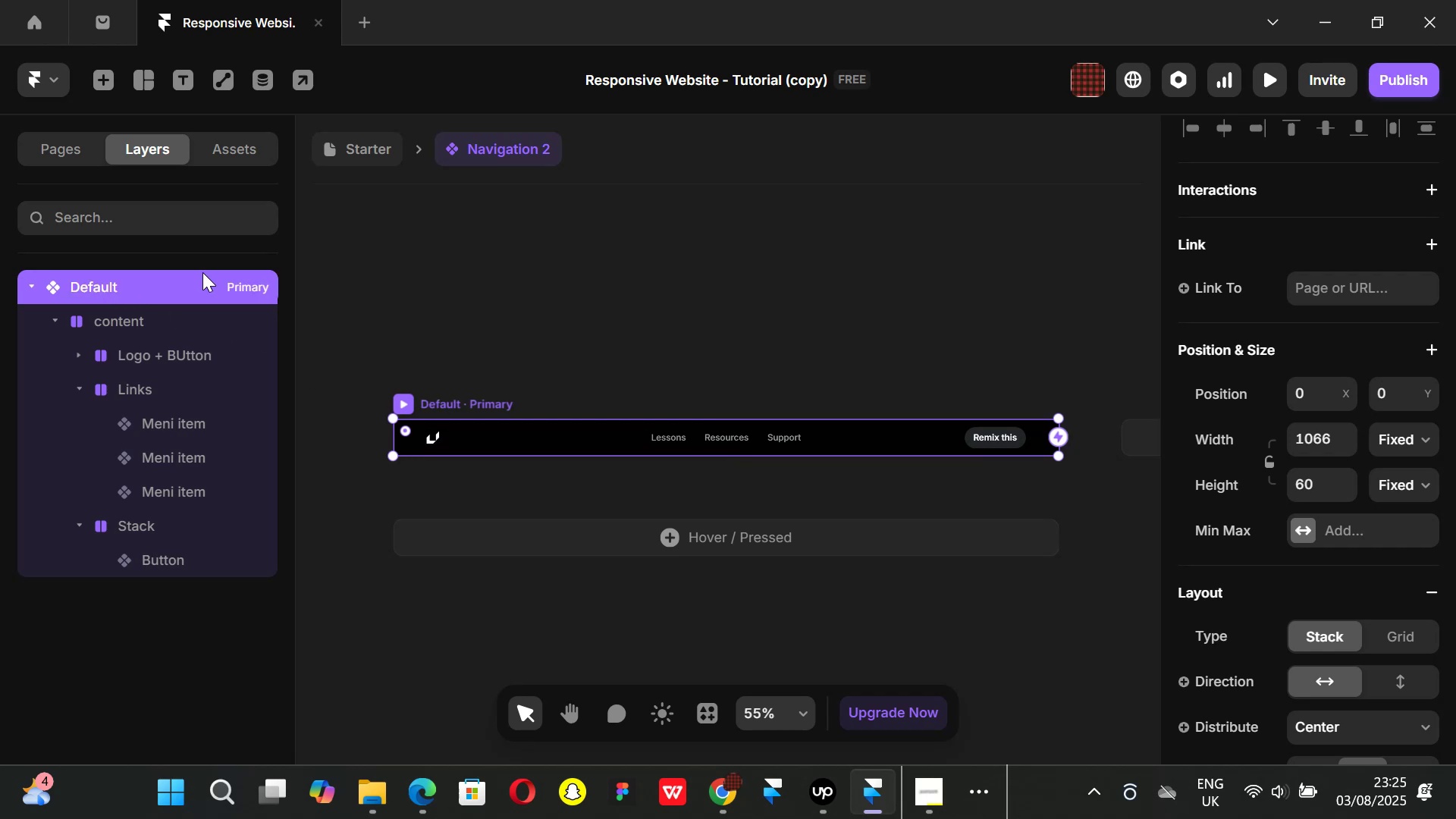 
key(Control+ControlLeft)
 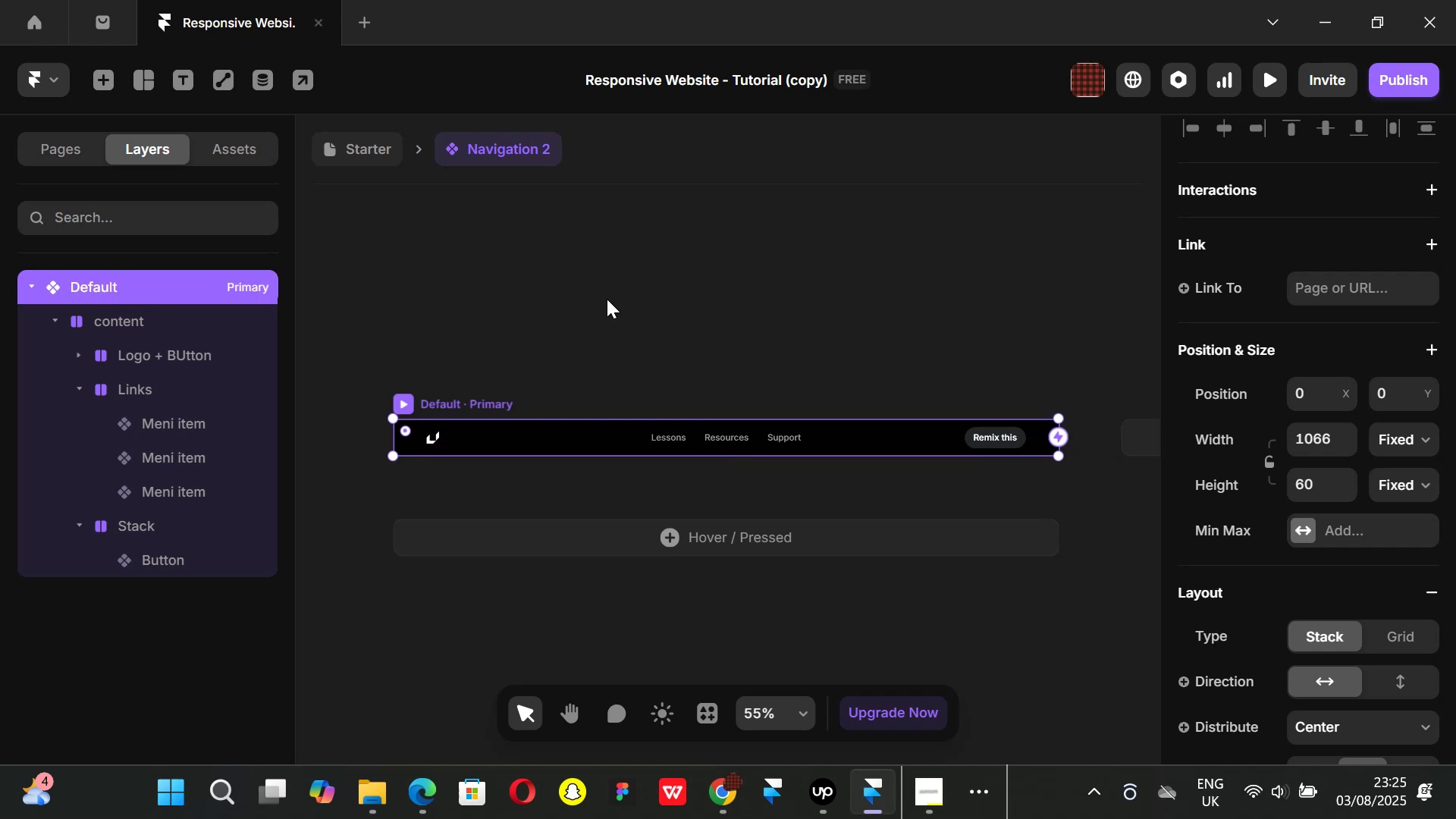 
scroll: coordinate [608, 300], scroll_direction: down, amount: 1.0
 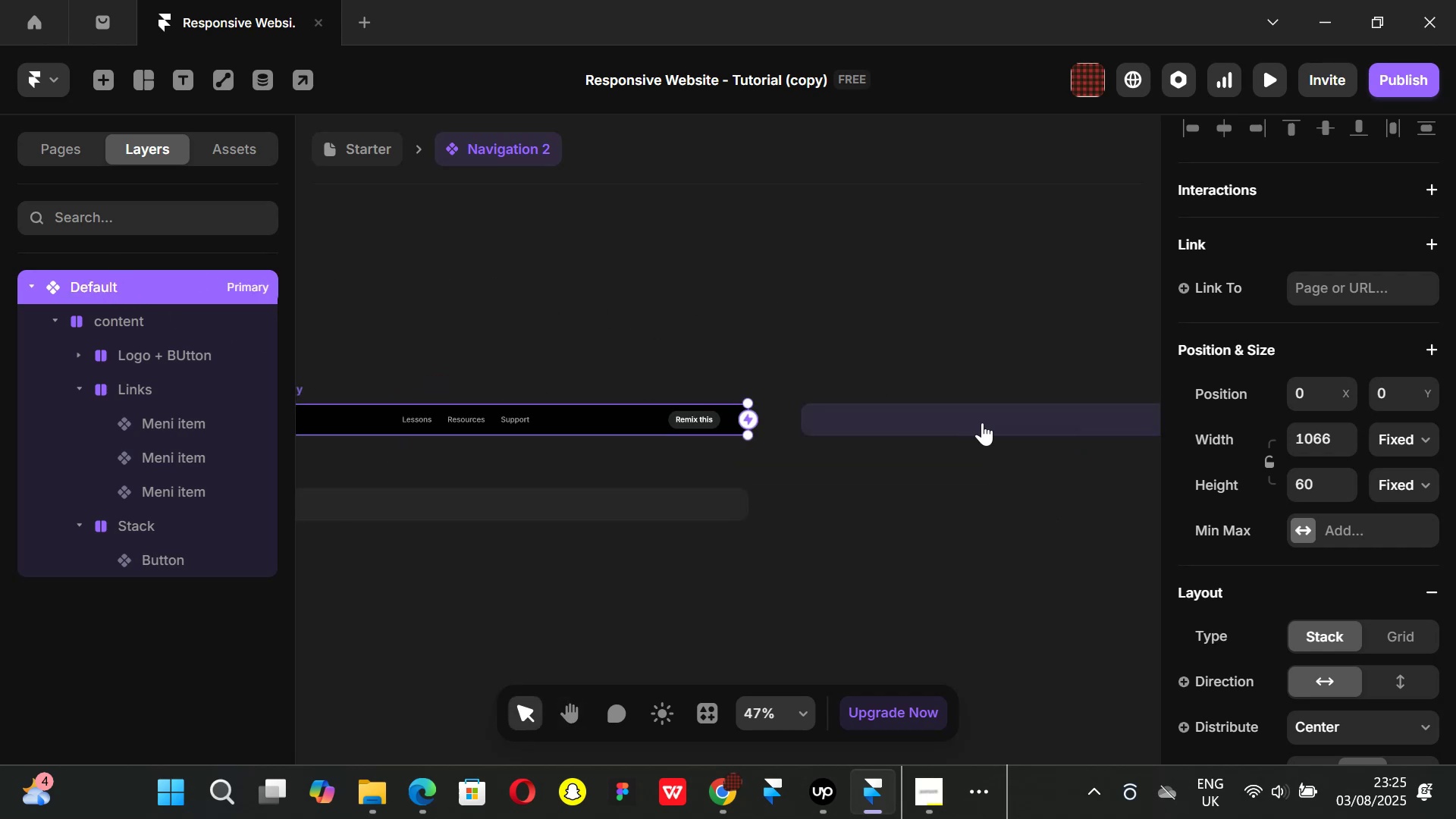 
left_click([982, 422])
 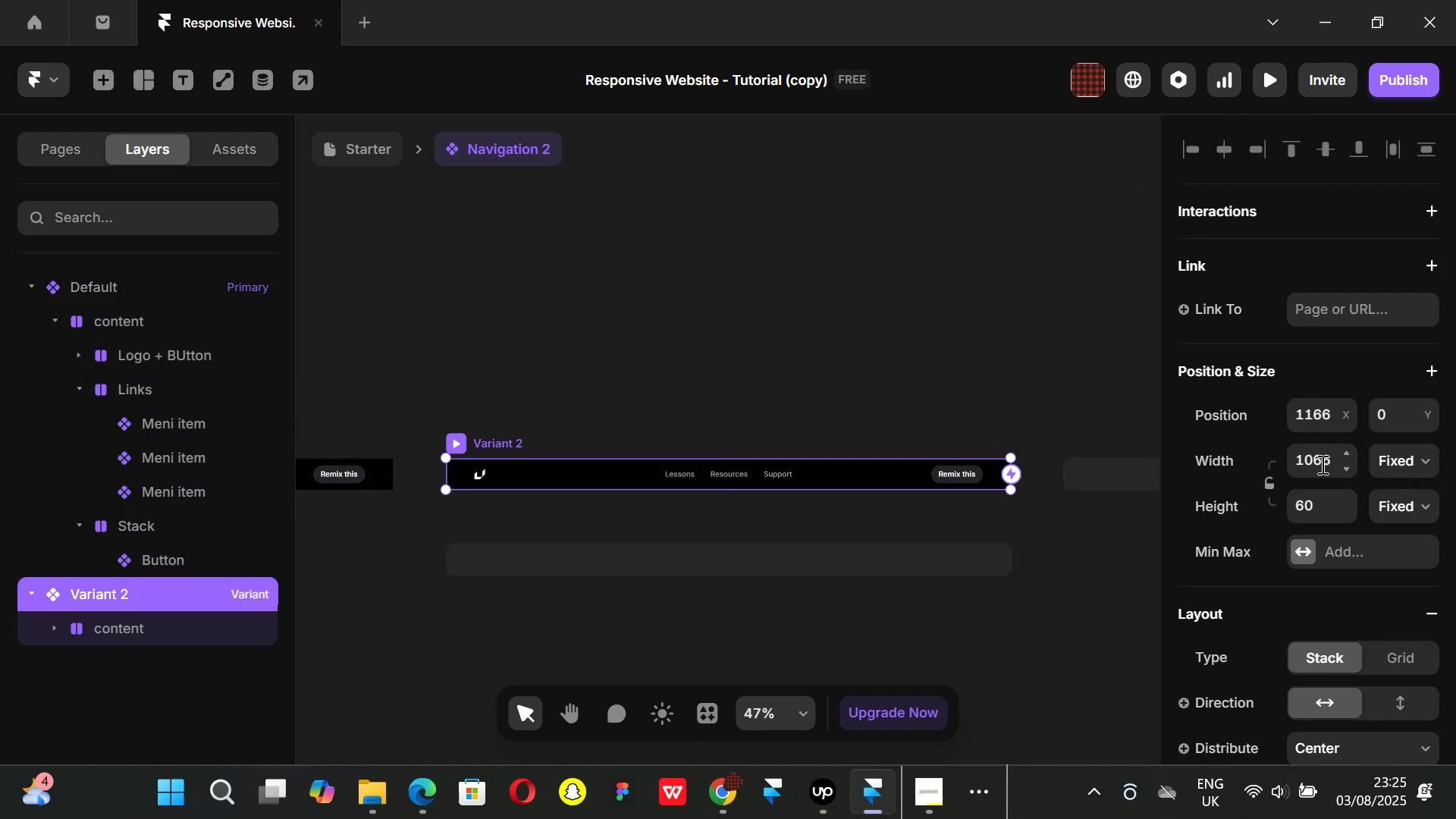 
type(390)
 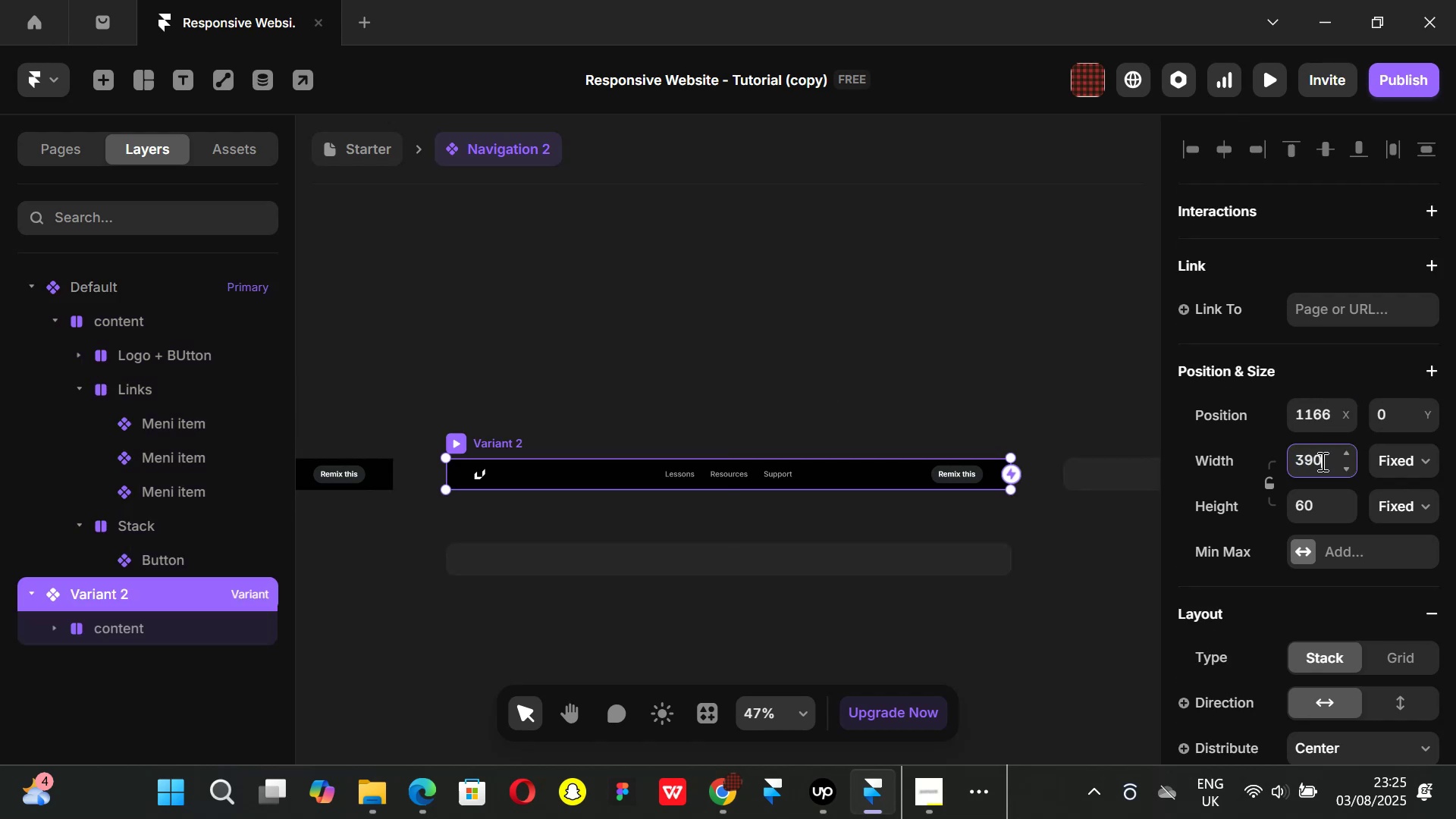 
key(Enter)
 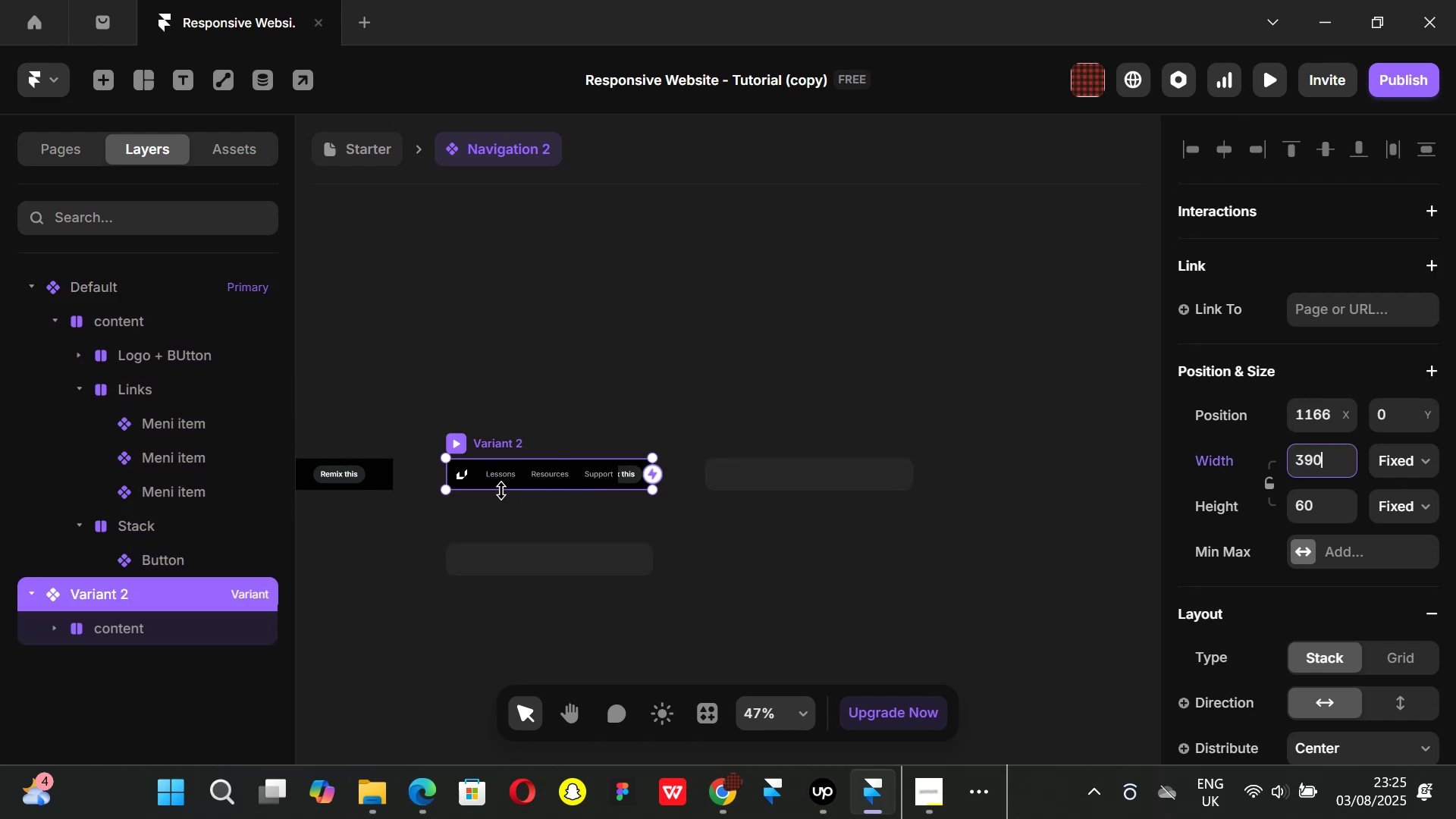 
hold_key(key=ControlLeft, duration=1.08)
 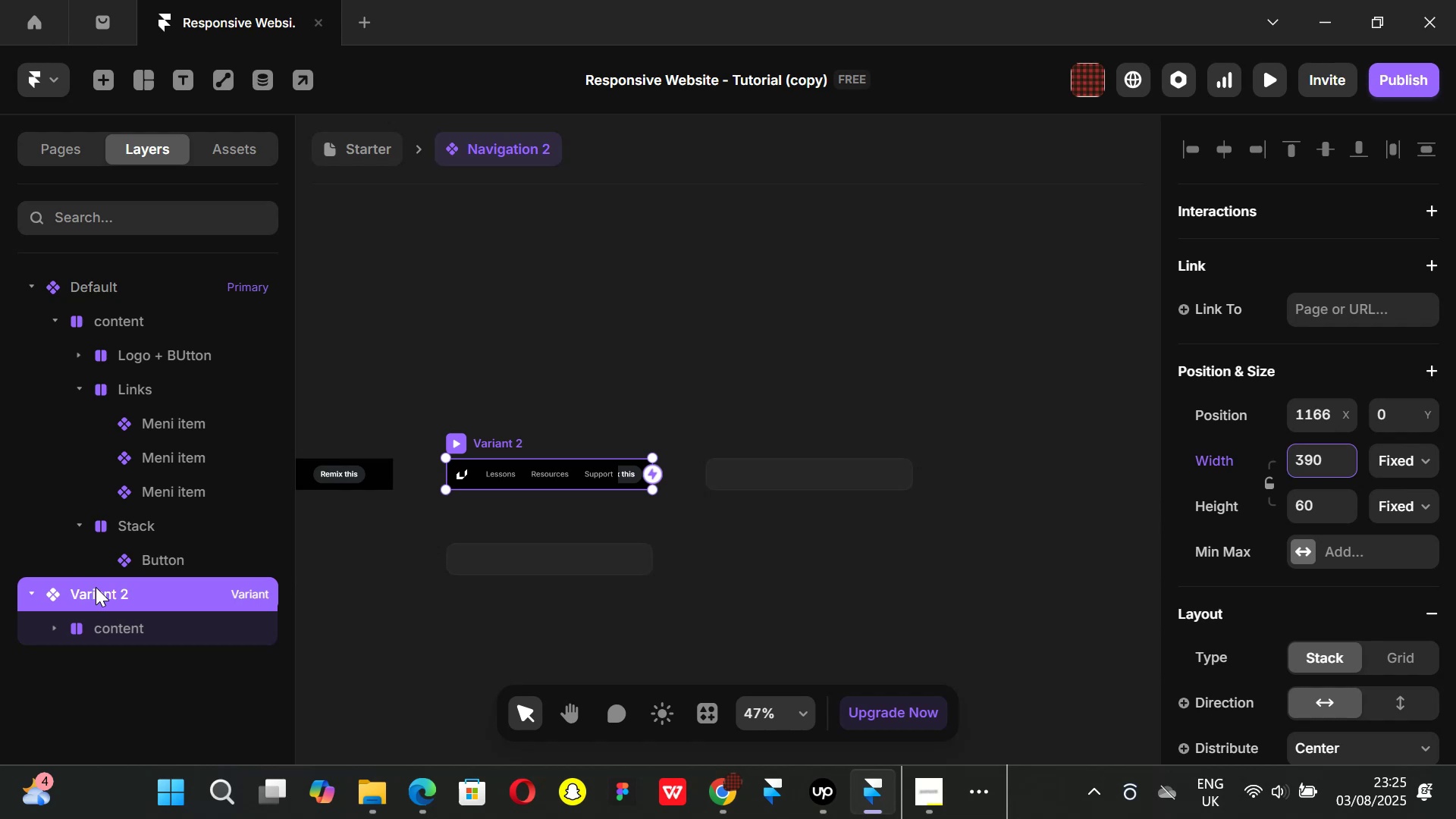 
double_click([96, 587])
 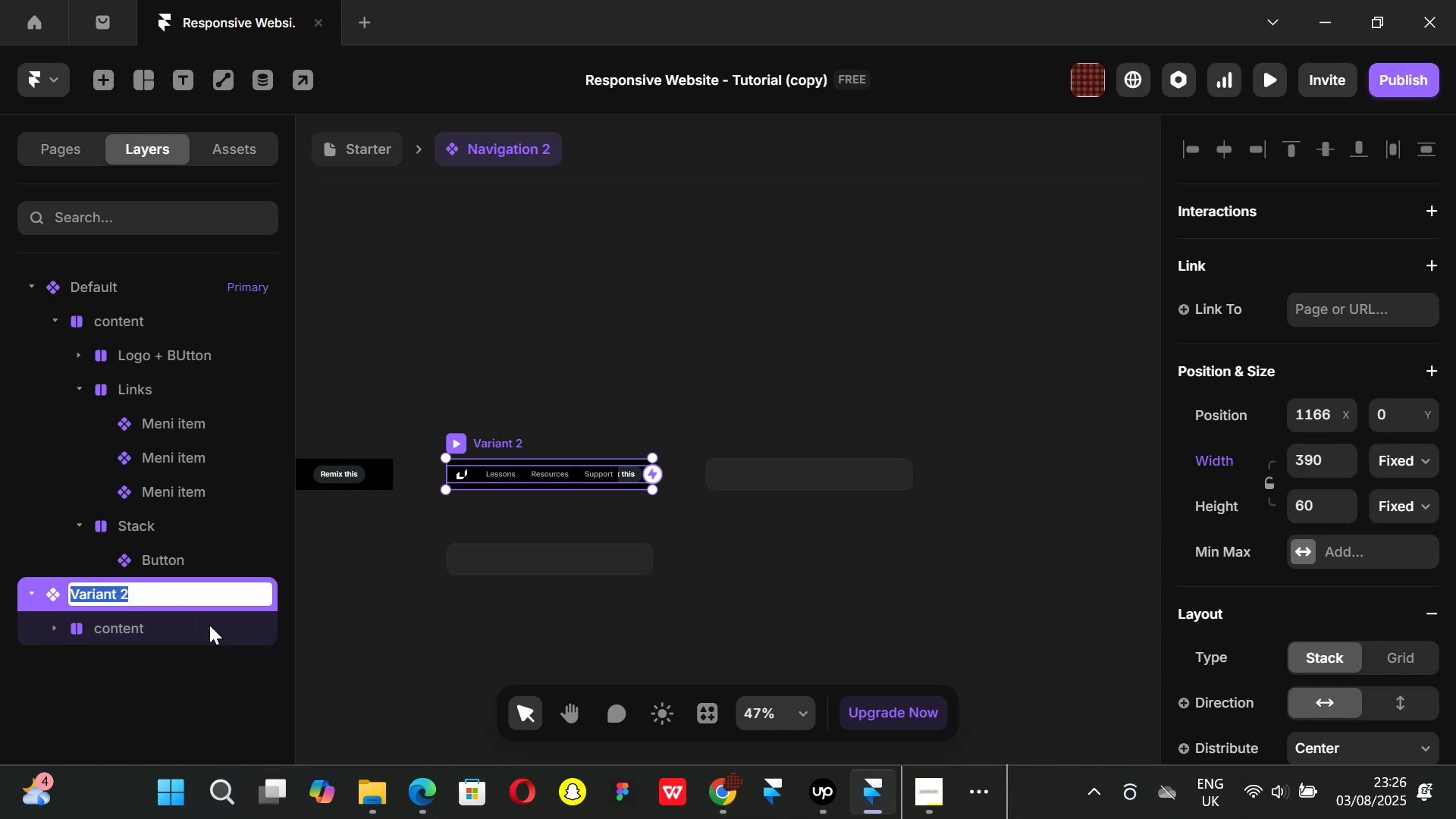 
key(Backspace)
type(Mobile)
key(Backspace)
key(Backspace)
key(Backspace)
key(Backspace)
key(Backspace)
key(Backspace)
type(Phone Open)
 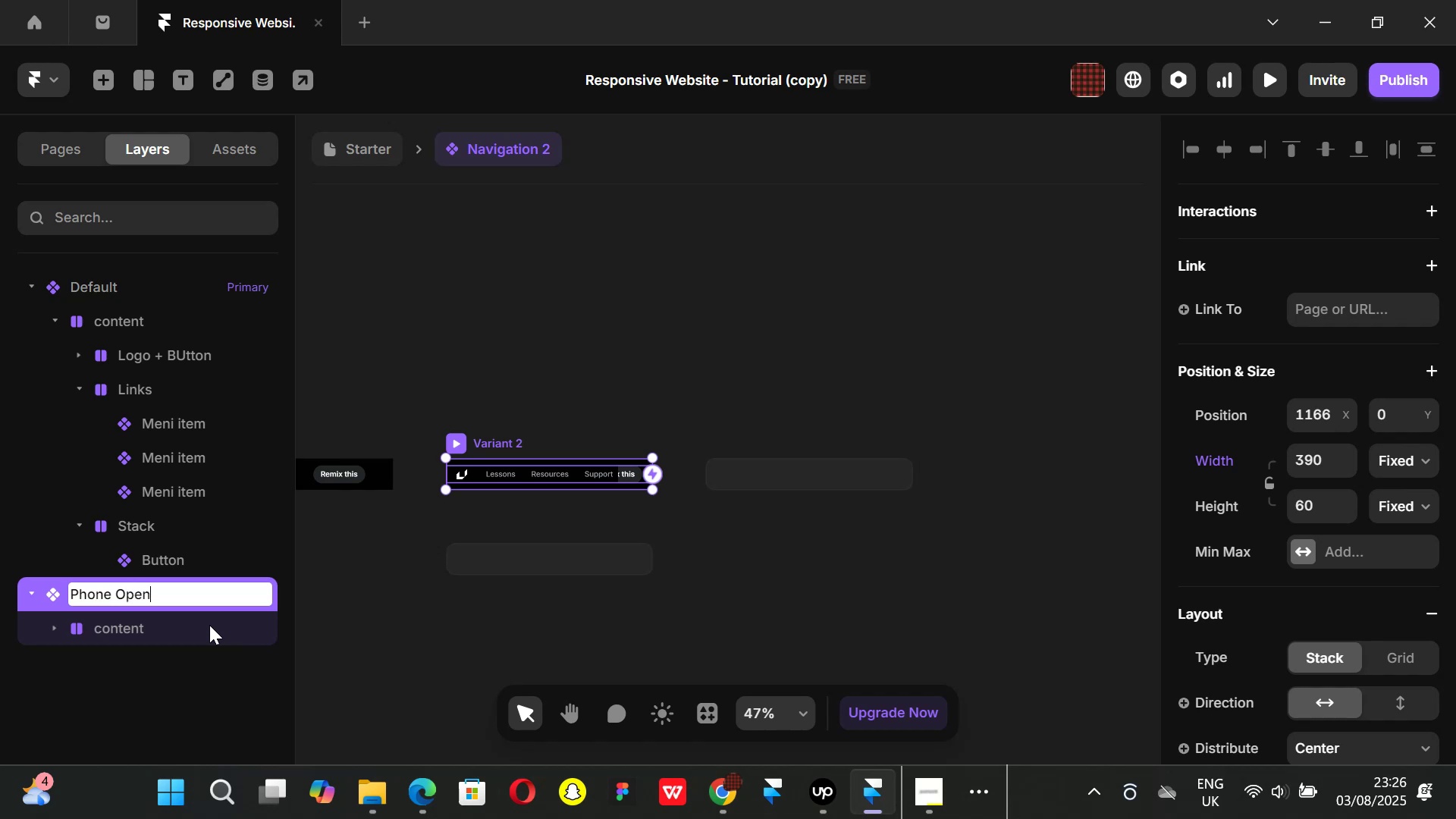 
key(Enter)
 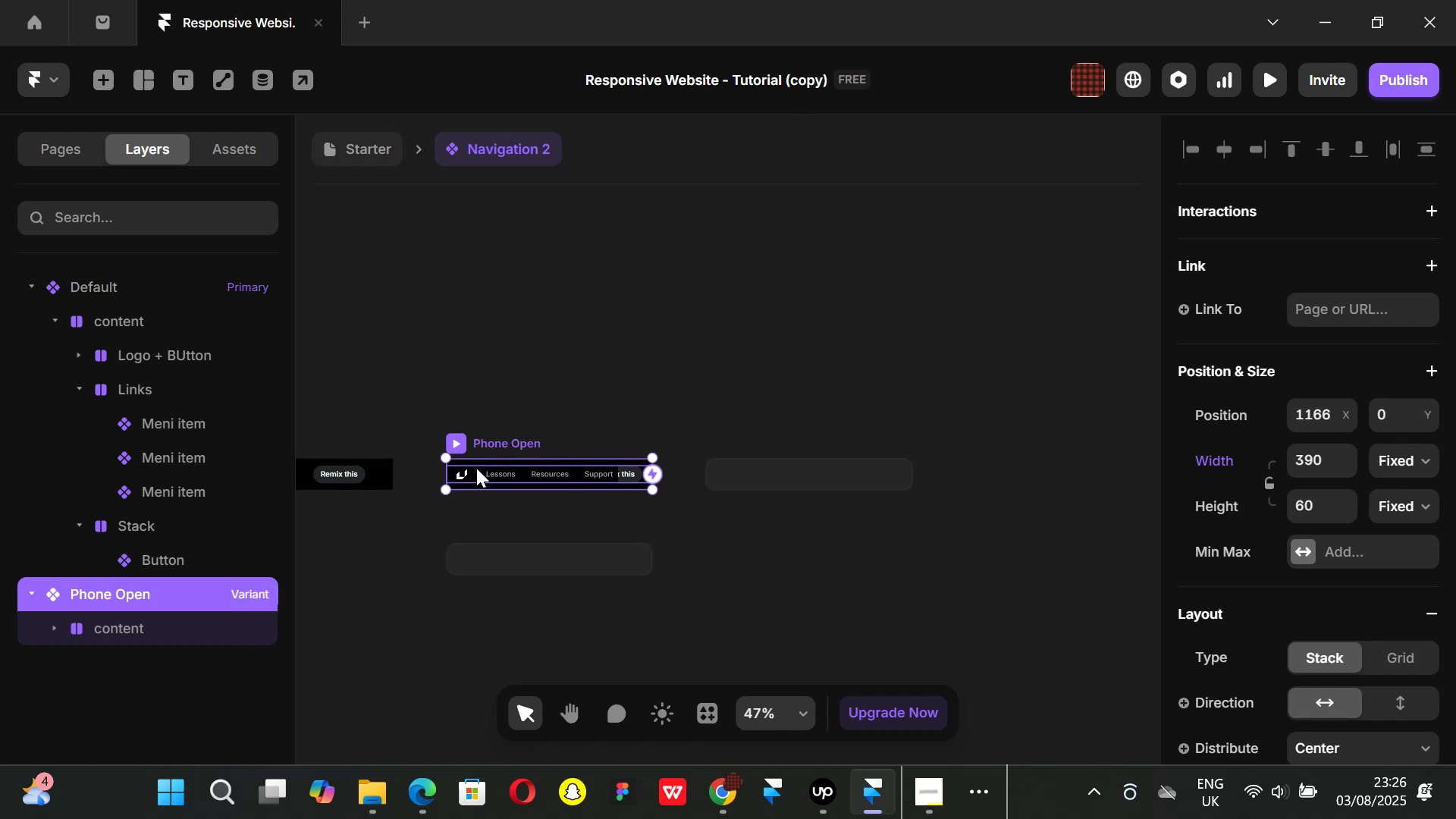 
wait(5.09)
 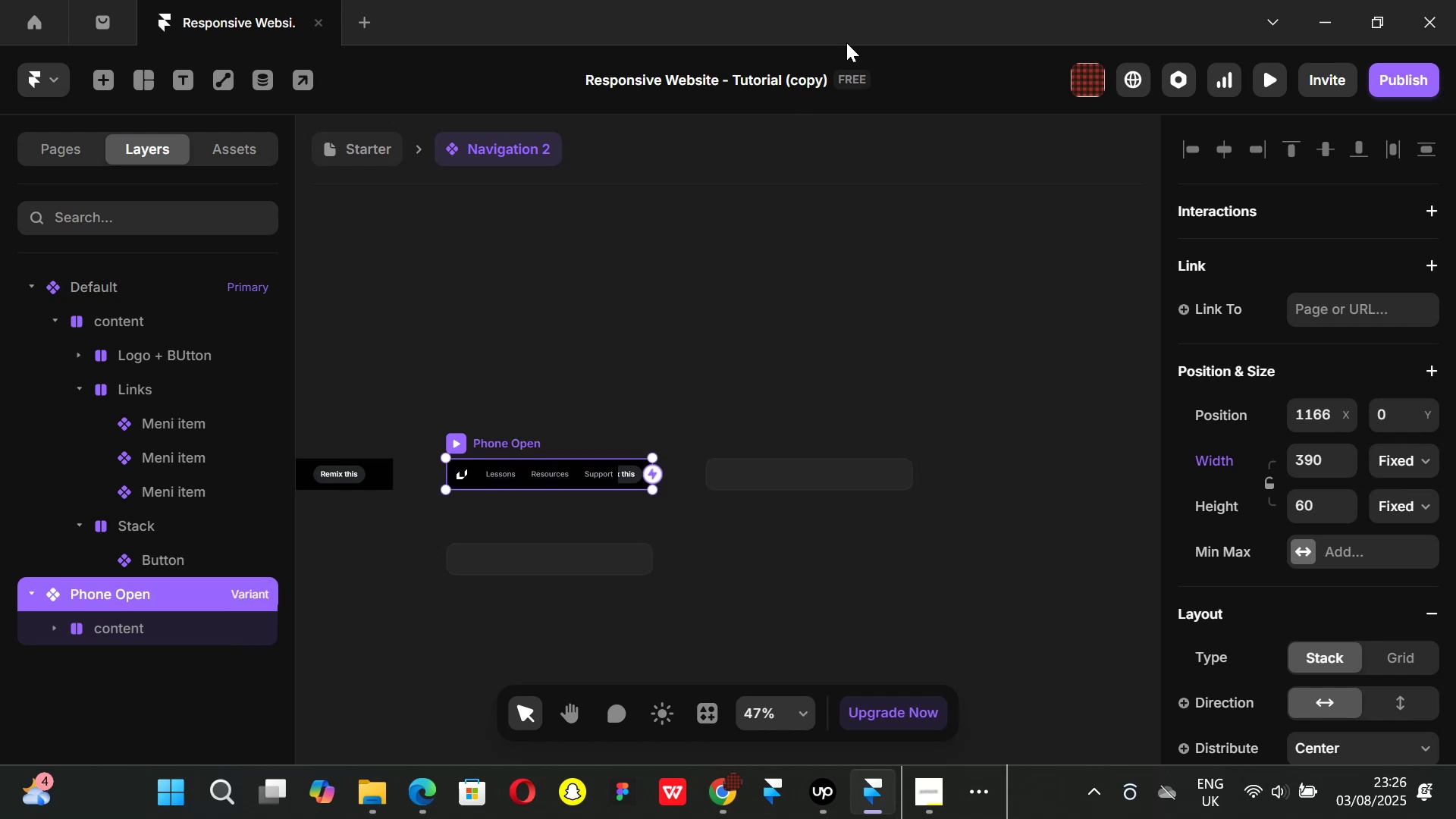 
scroll: coordinate [1410, 519], scroll_direction: down, amount: 1.0
 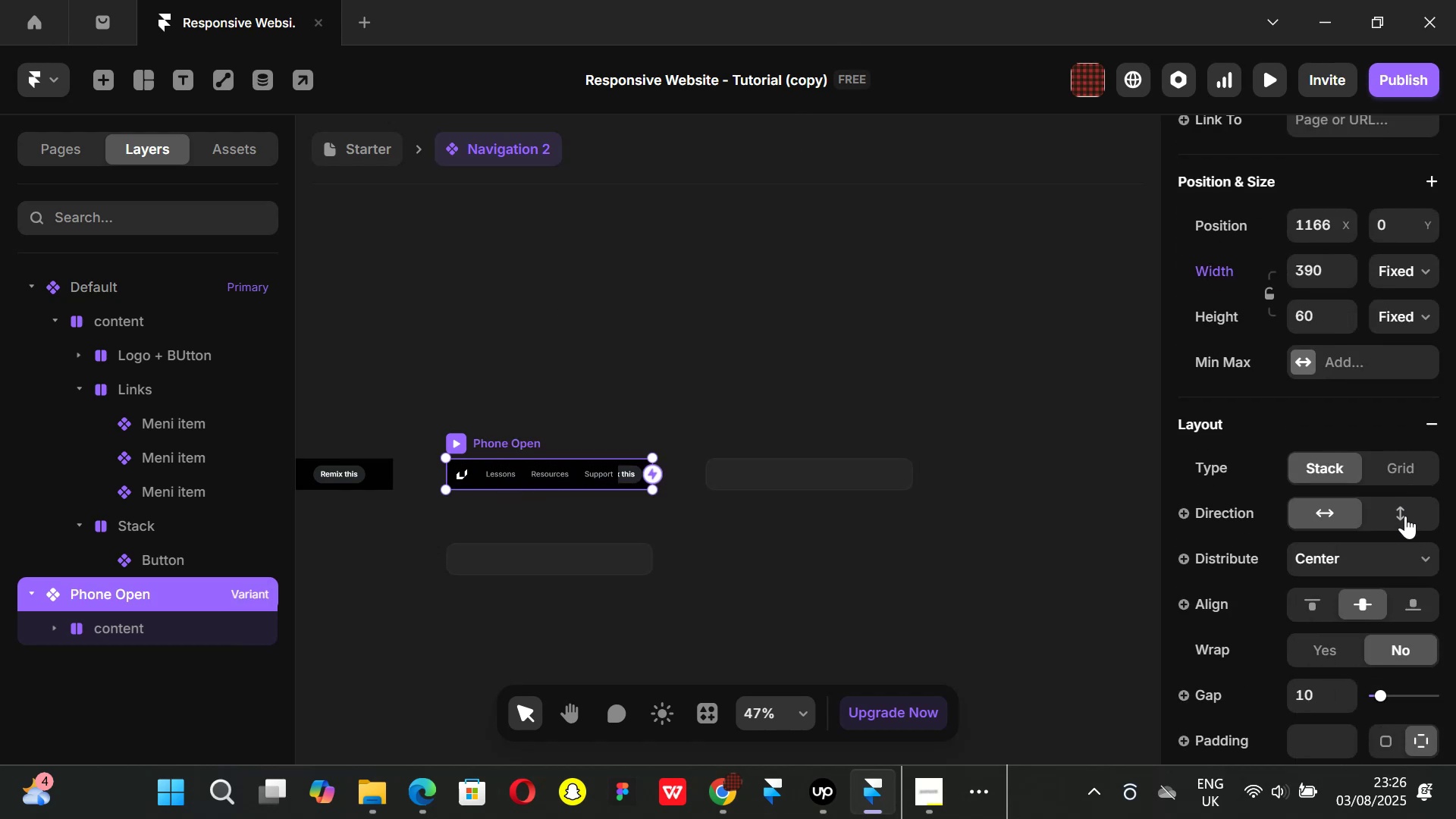 
left_click([1405, 516])
 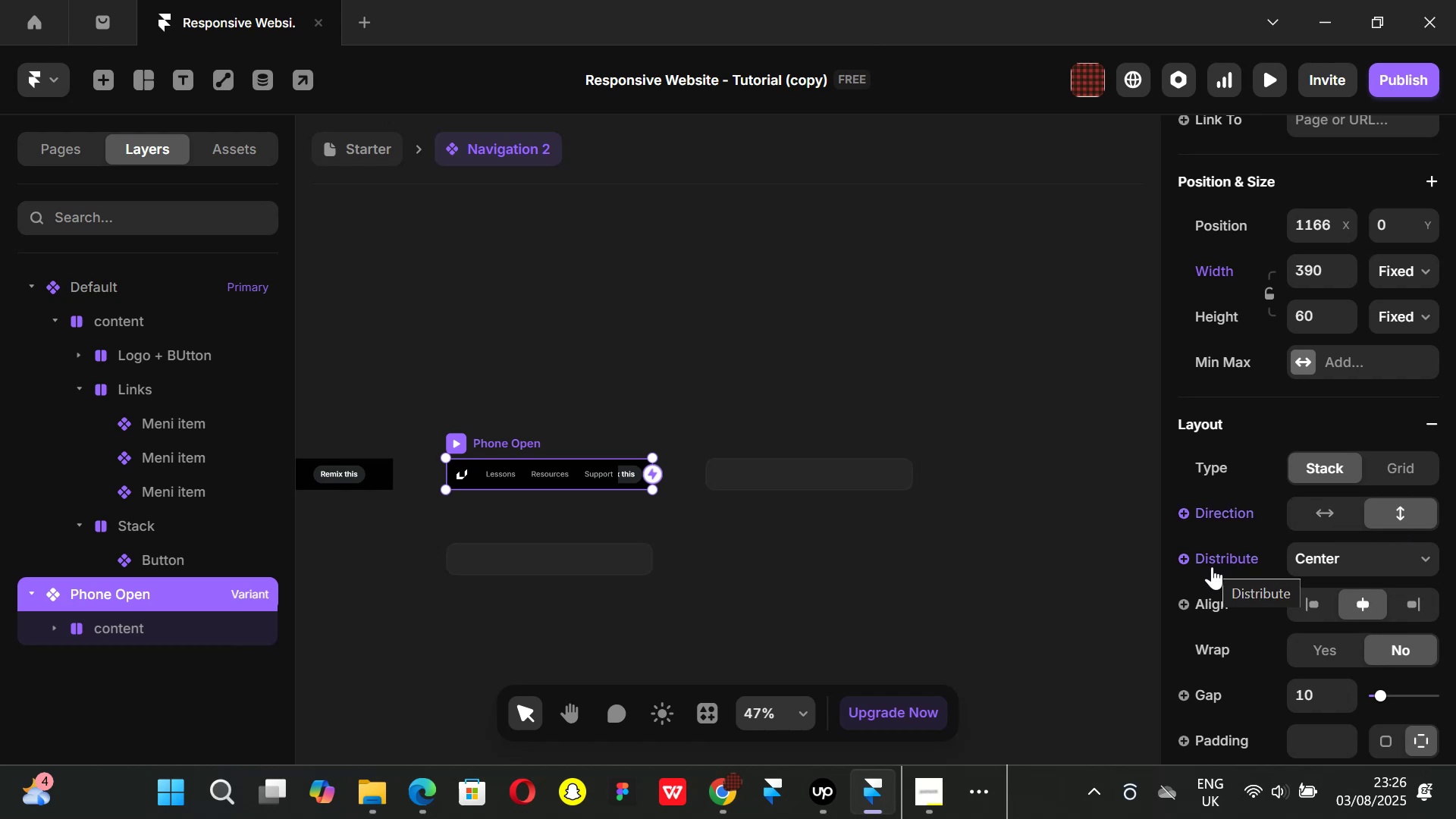 
wait(6.42)
 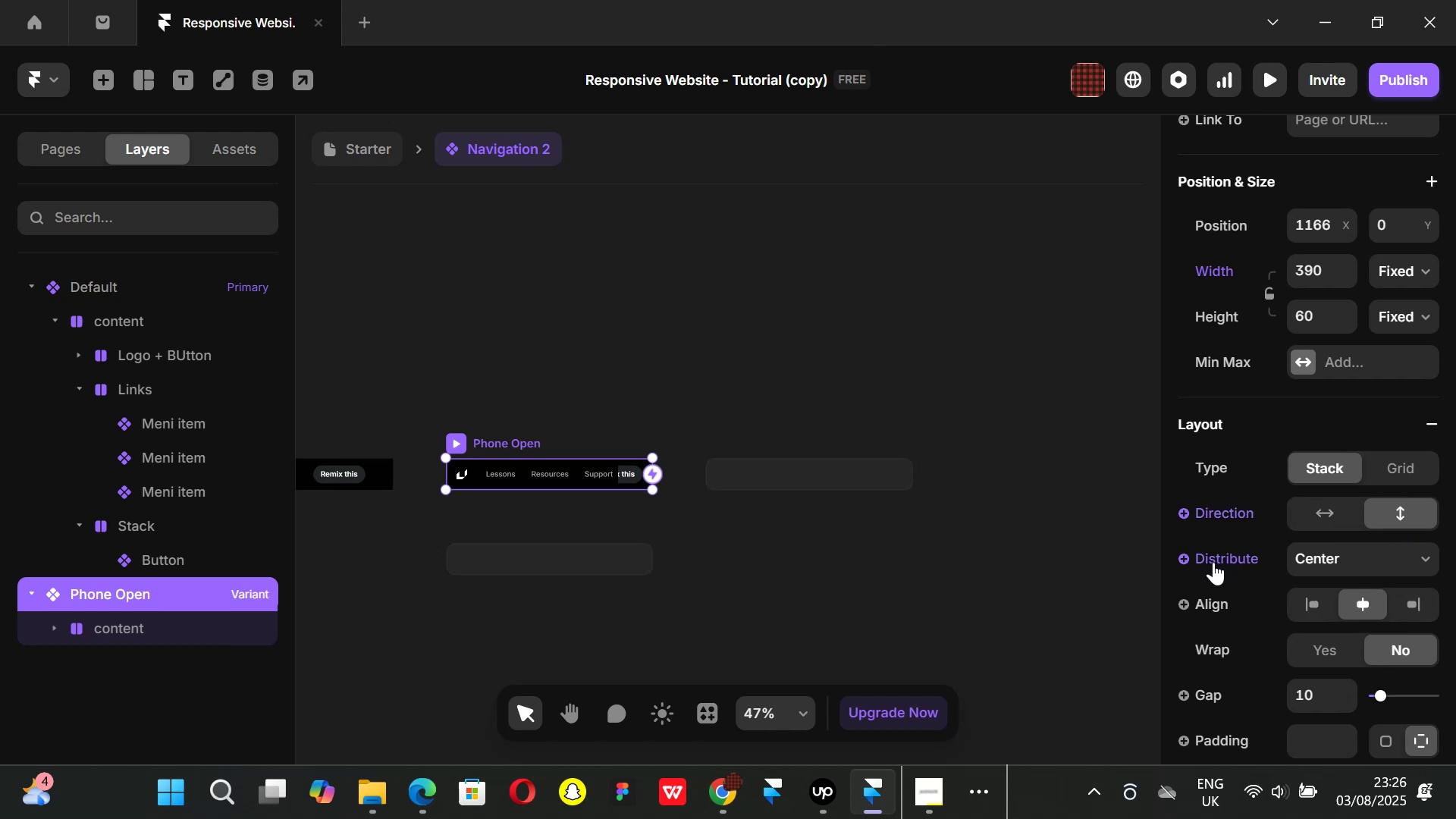 
scroll: coordinate [1323, 547], scroll_direction: down, amount: 1.0
 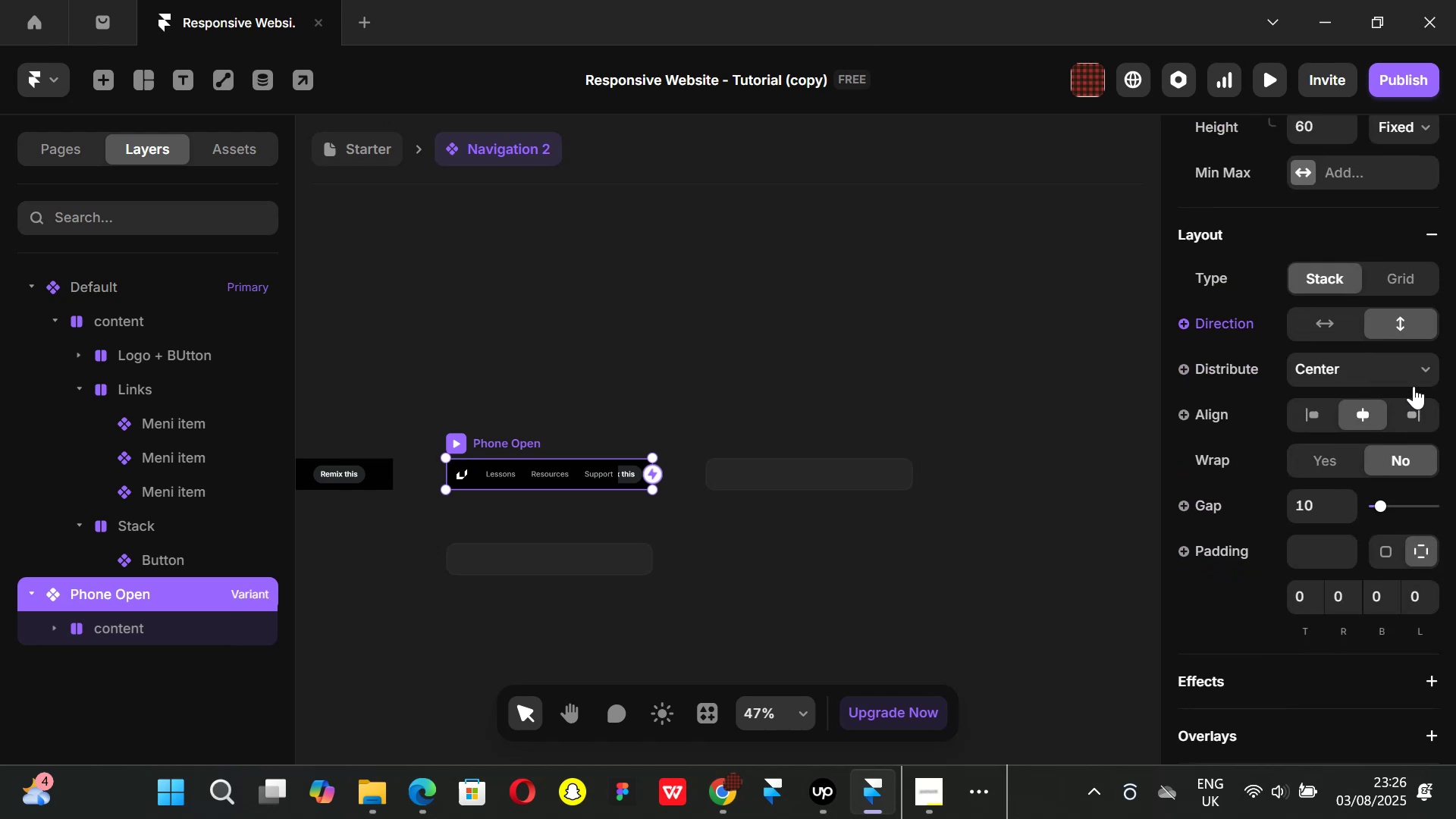 
left_click([1423, 368])
 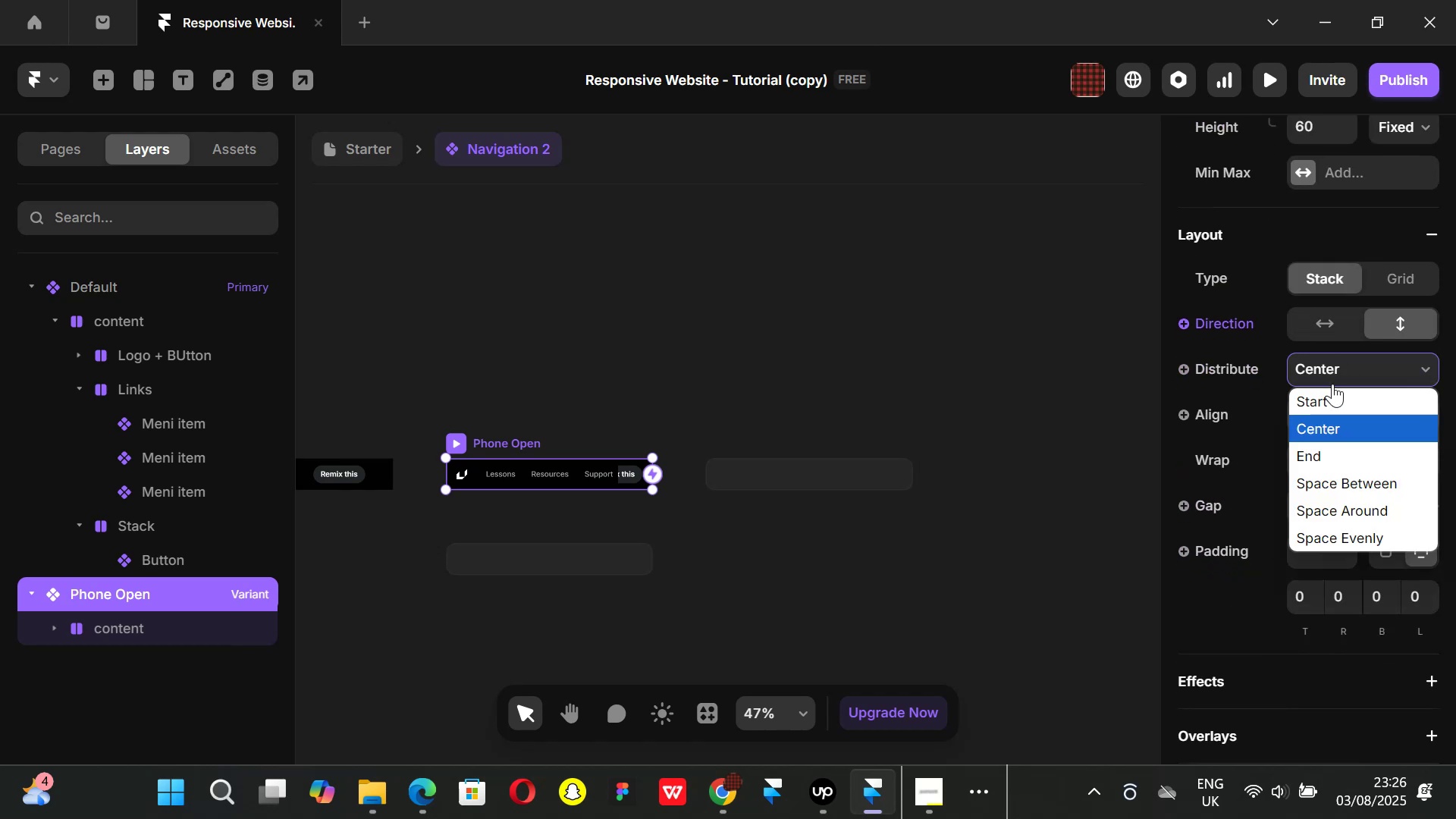 
left_click([1333, 406])
 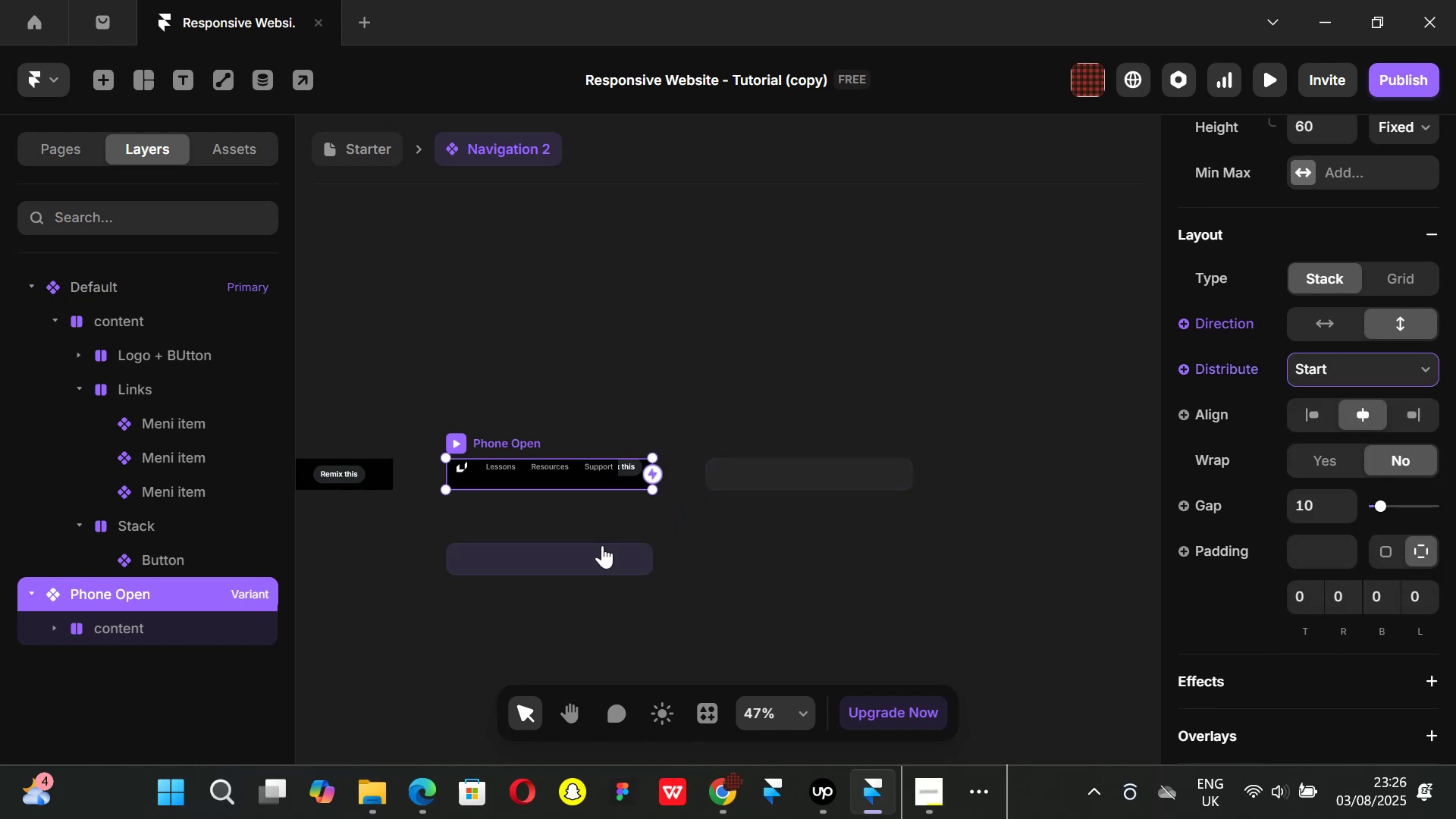 
hold_key(key=ControlLeft, duration=0.99)
scroll: coordinate [526, 469], scroll_direction: up, amount: 1.0
 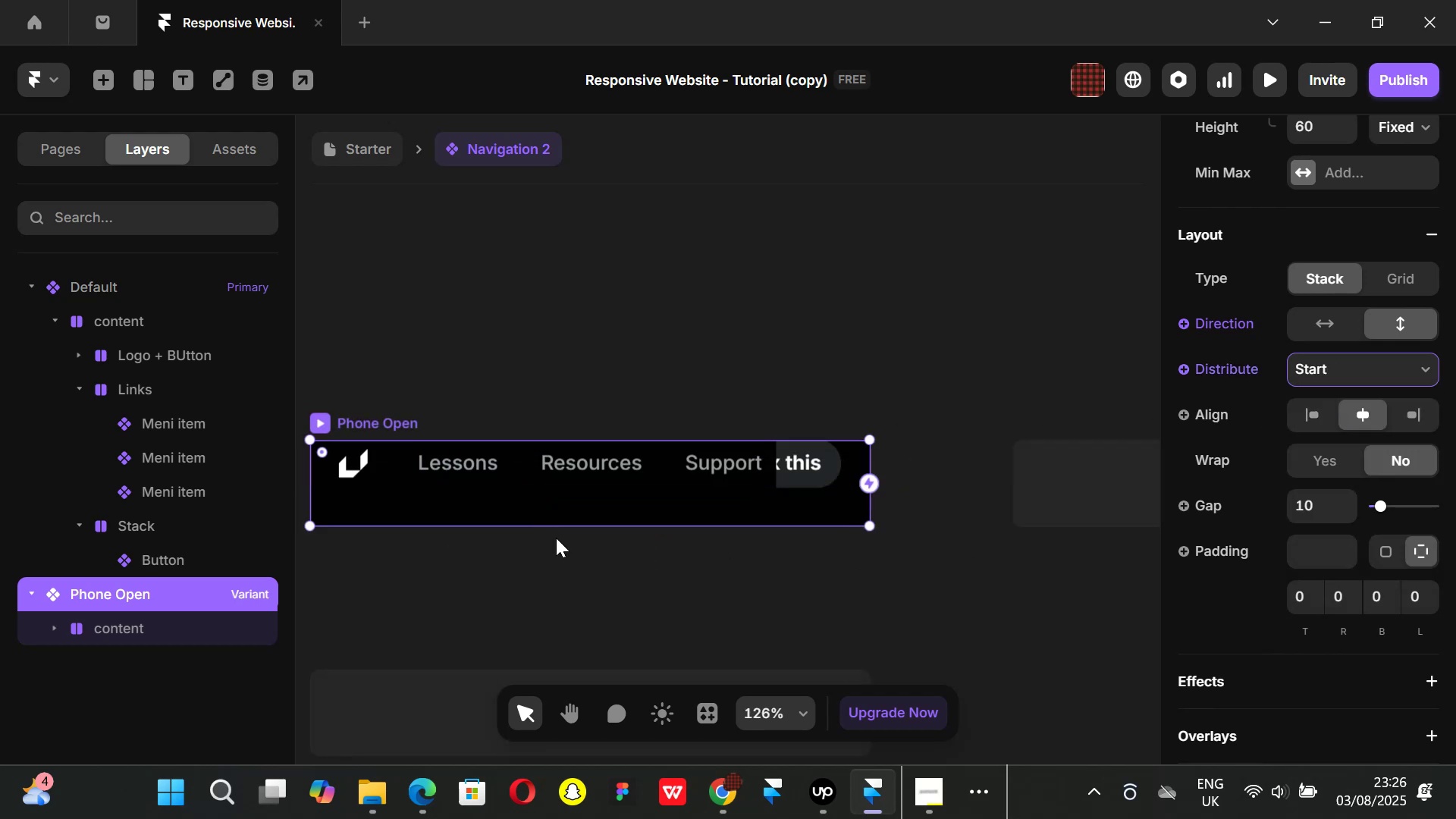 
wait(8.63)
 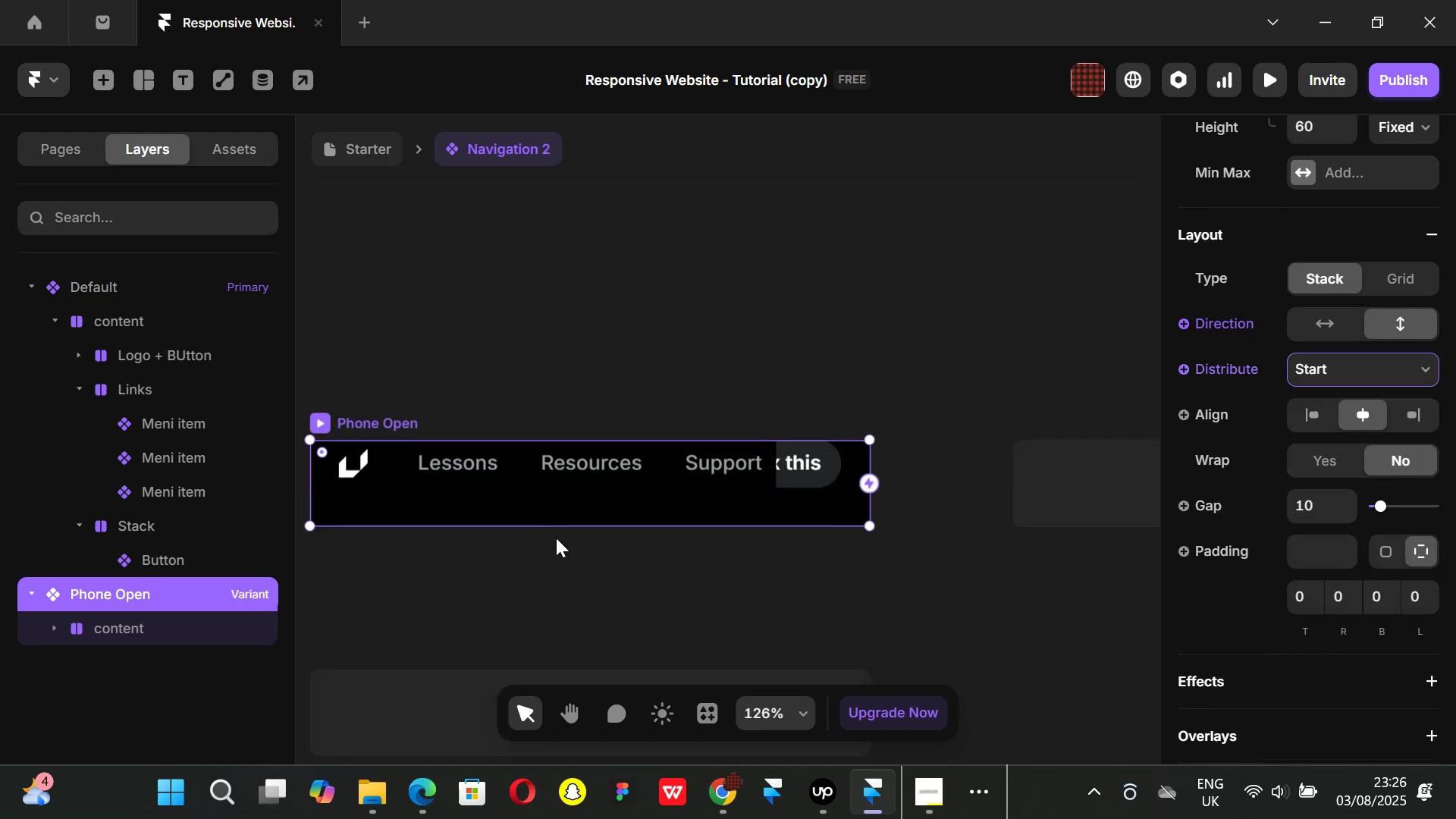 
left_click([123, 630])
 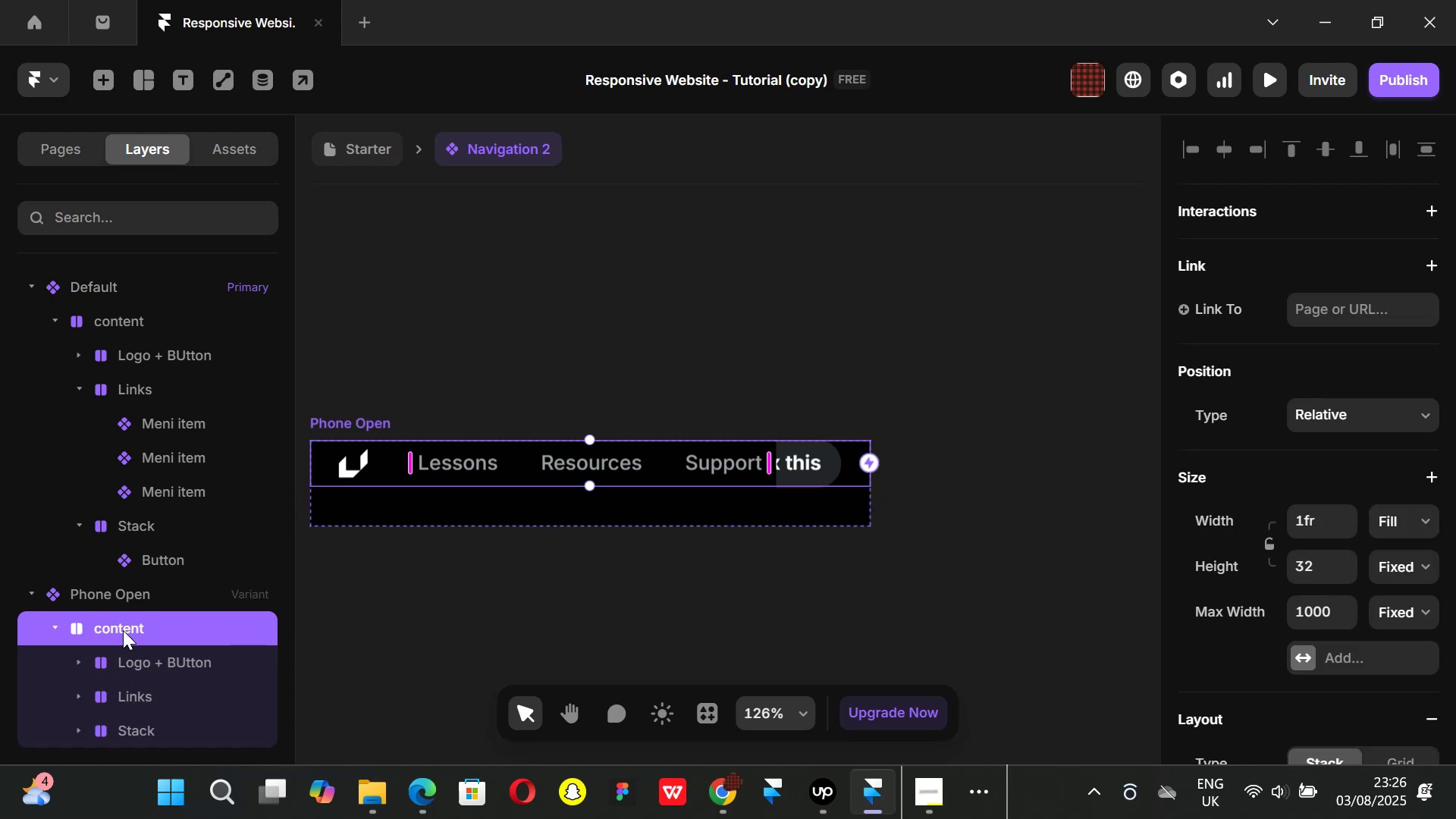 
scroll: coordinate [1360, 494], scroll_direction: down, amount: 1.0
 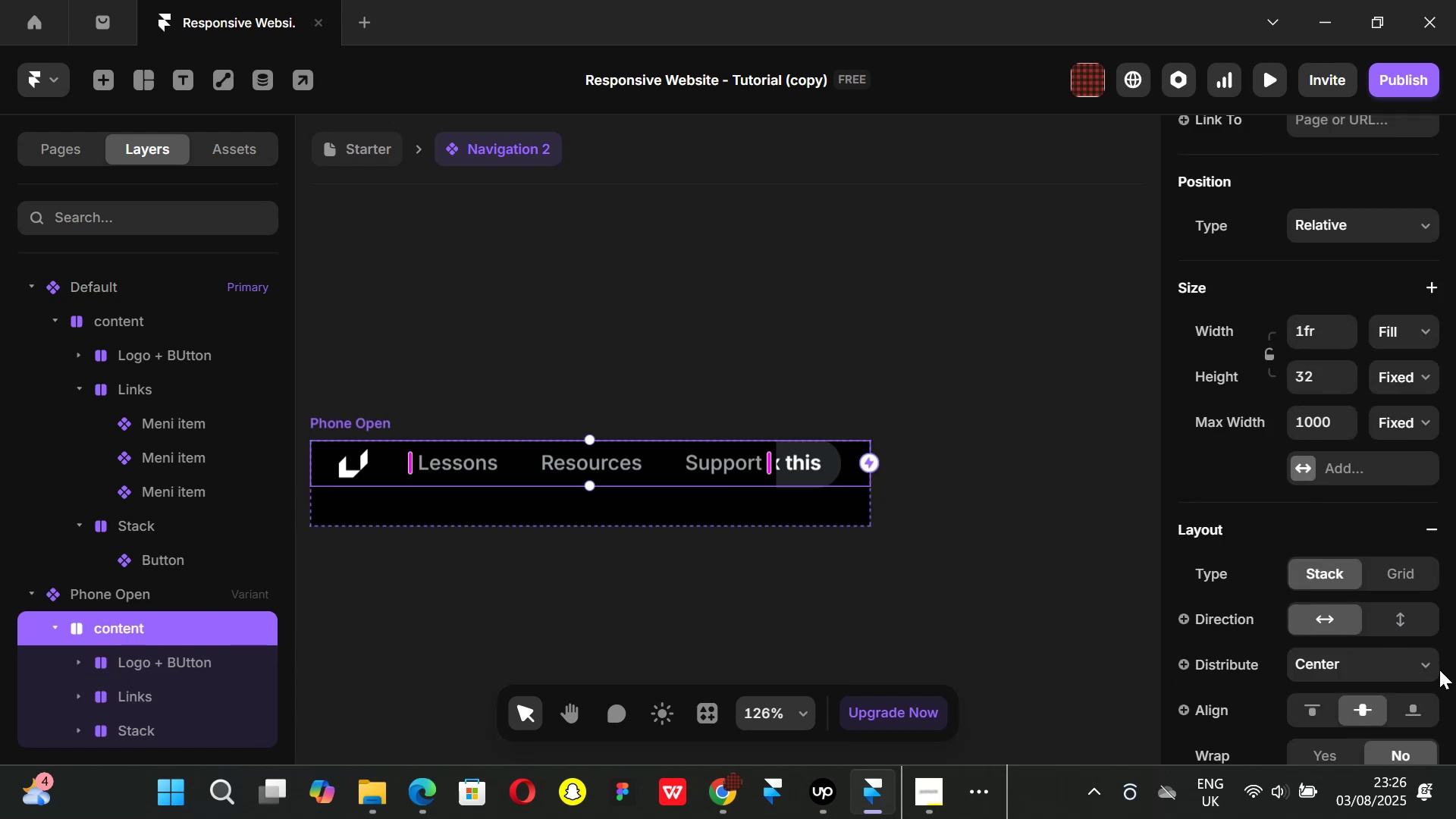 
left_click([1426, 667])
 